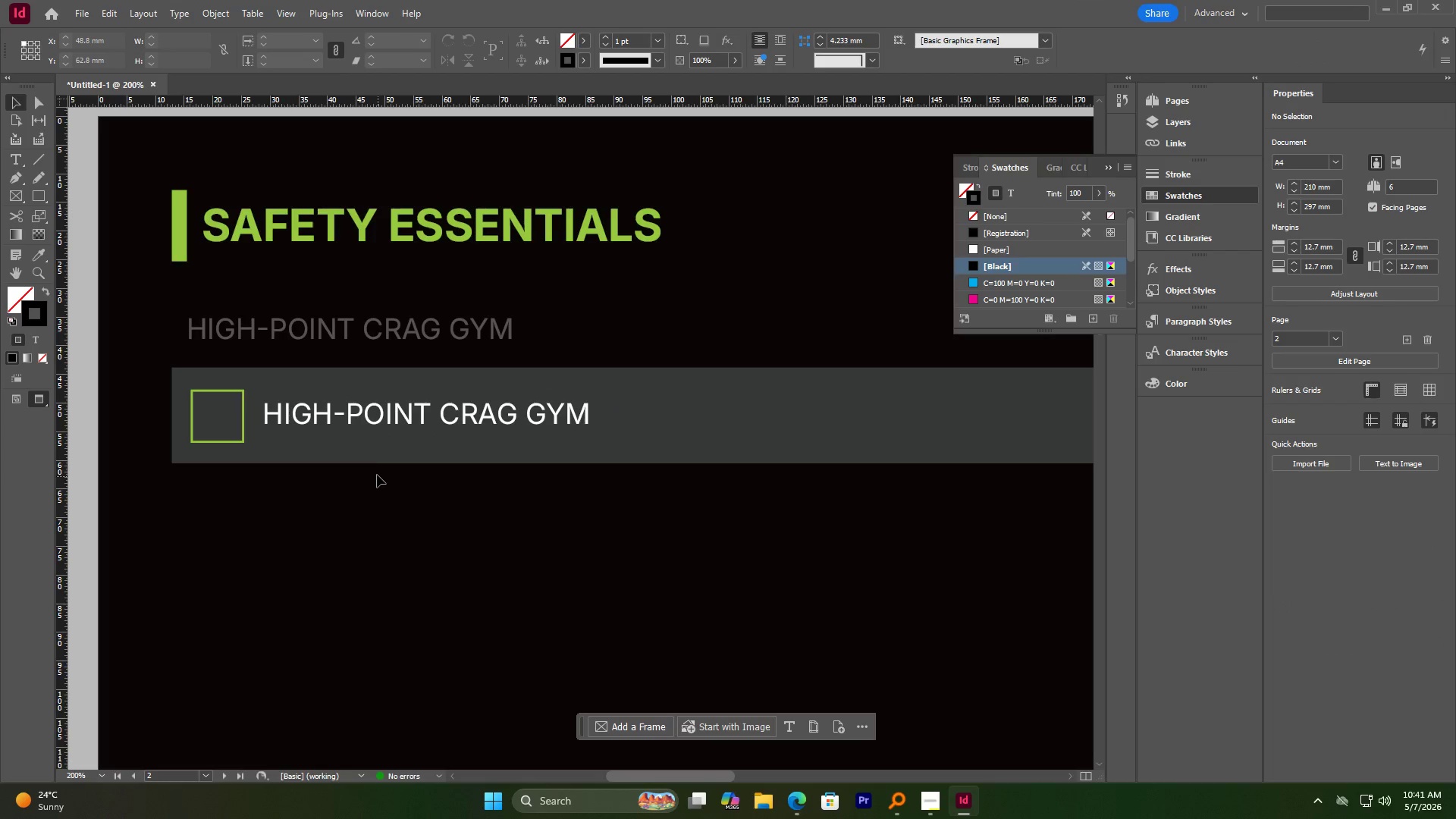 
scroll: coordinate [370, 471], scroll_direction: none, amount: 0.0
 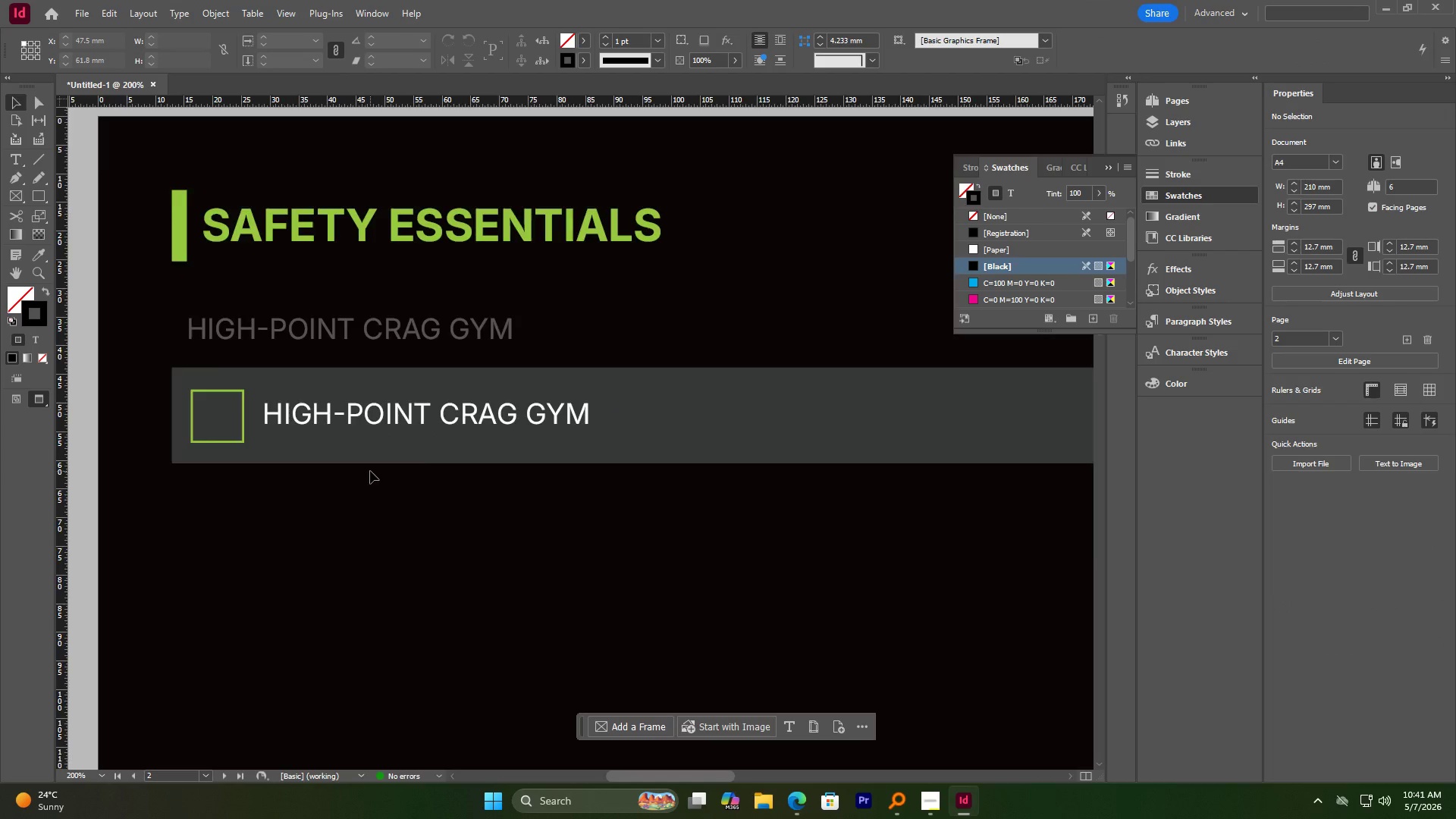 
scroll: coordinate [370, 471], scroll_direction: up, amount: 1.0
 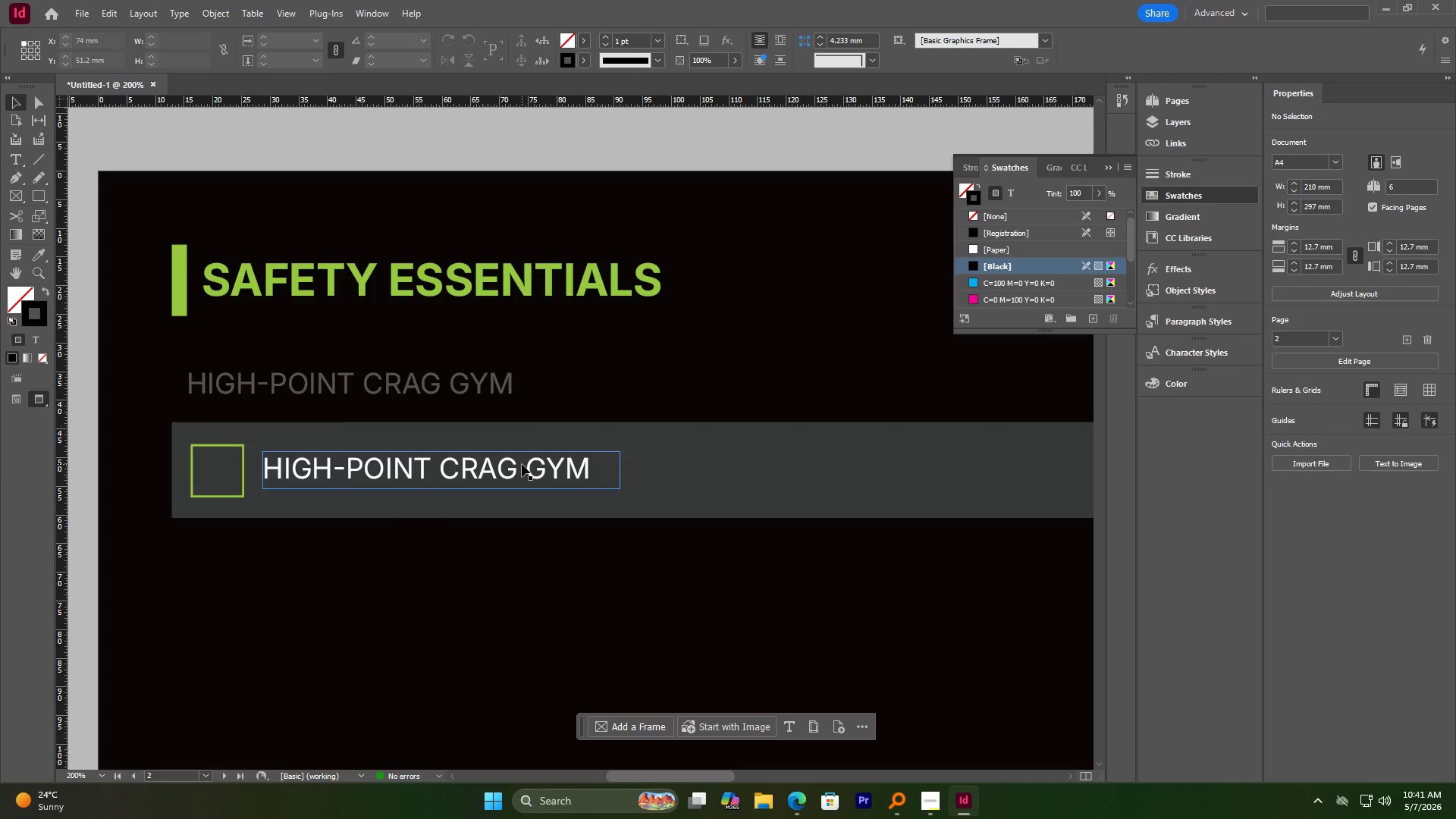 
wait(27.18)
 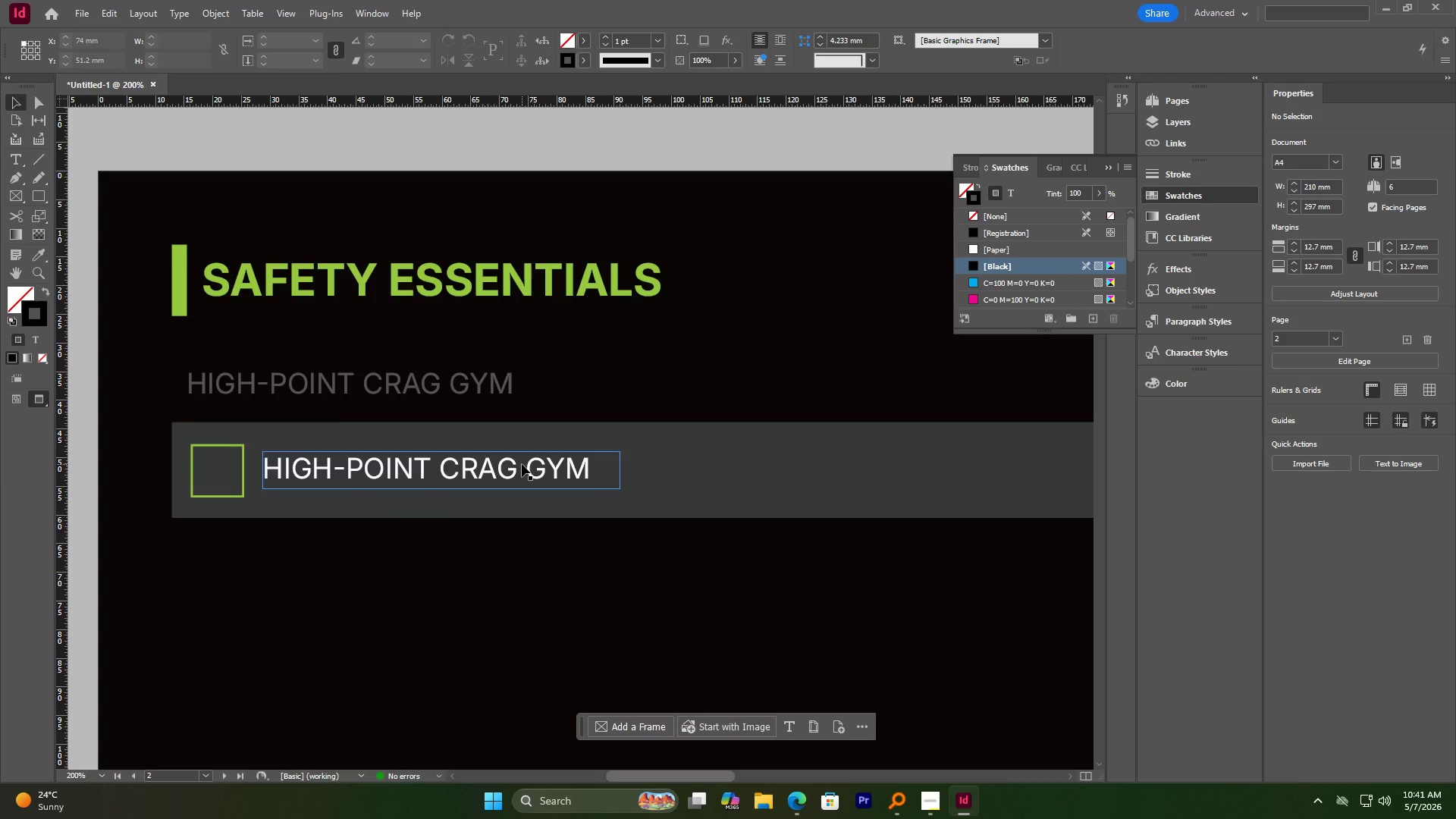 
double_click([543, 479])
 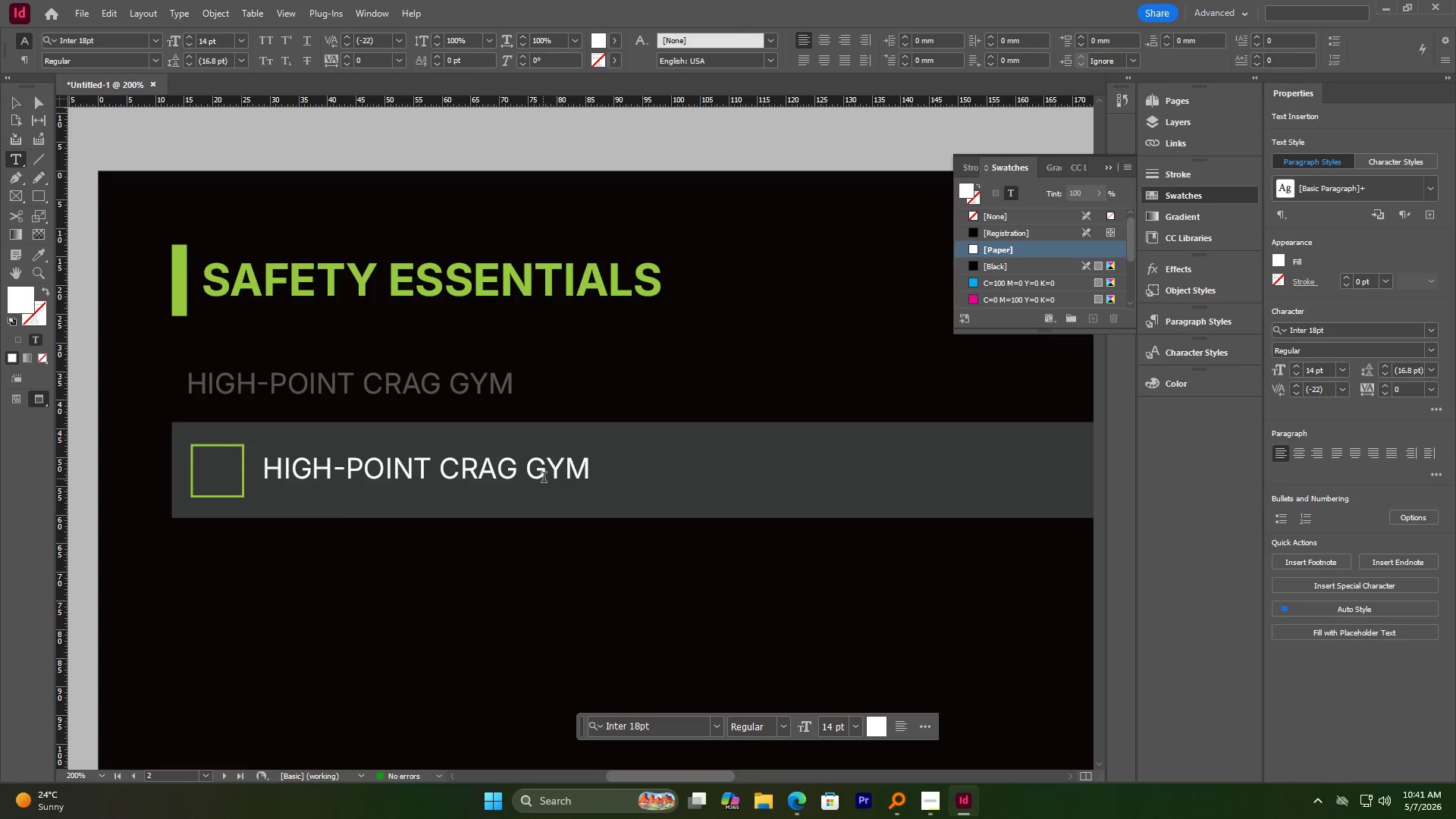 
key(Control+A)
 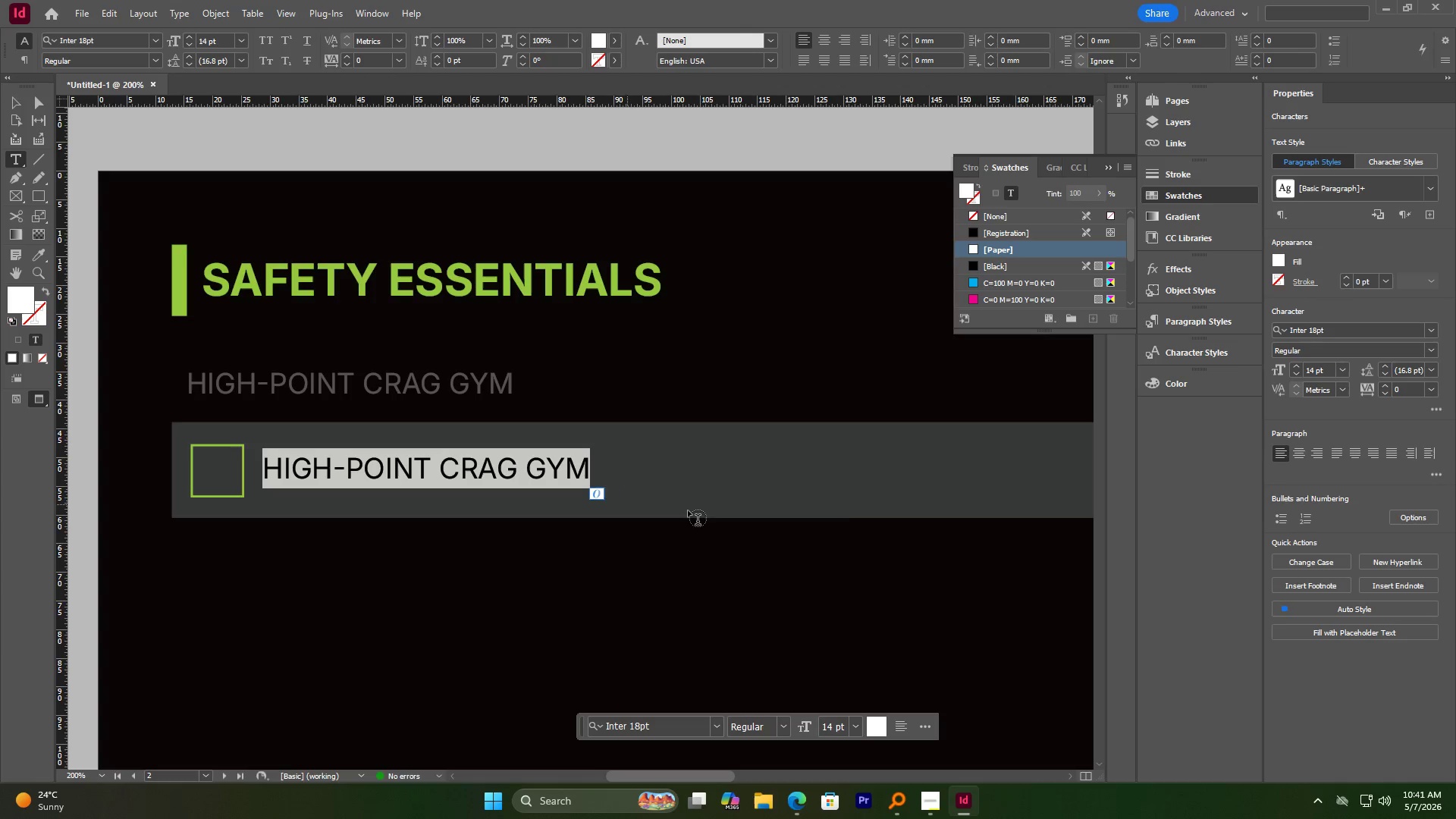 
type(Harness Buckles Double Back)
 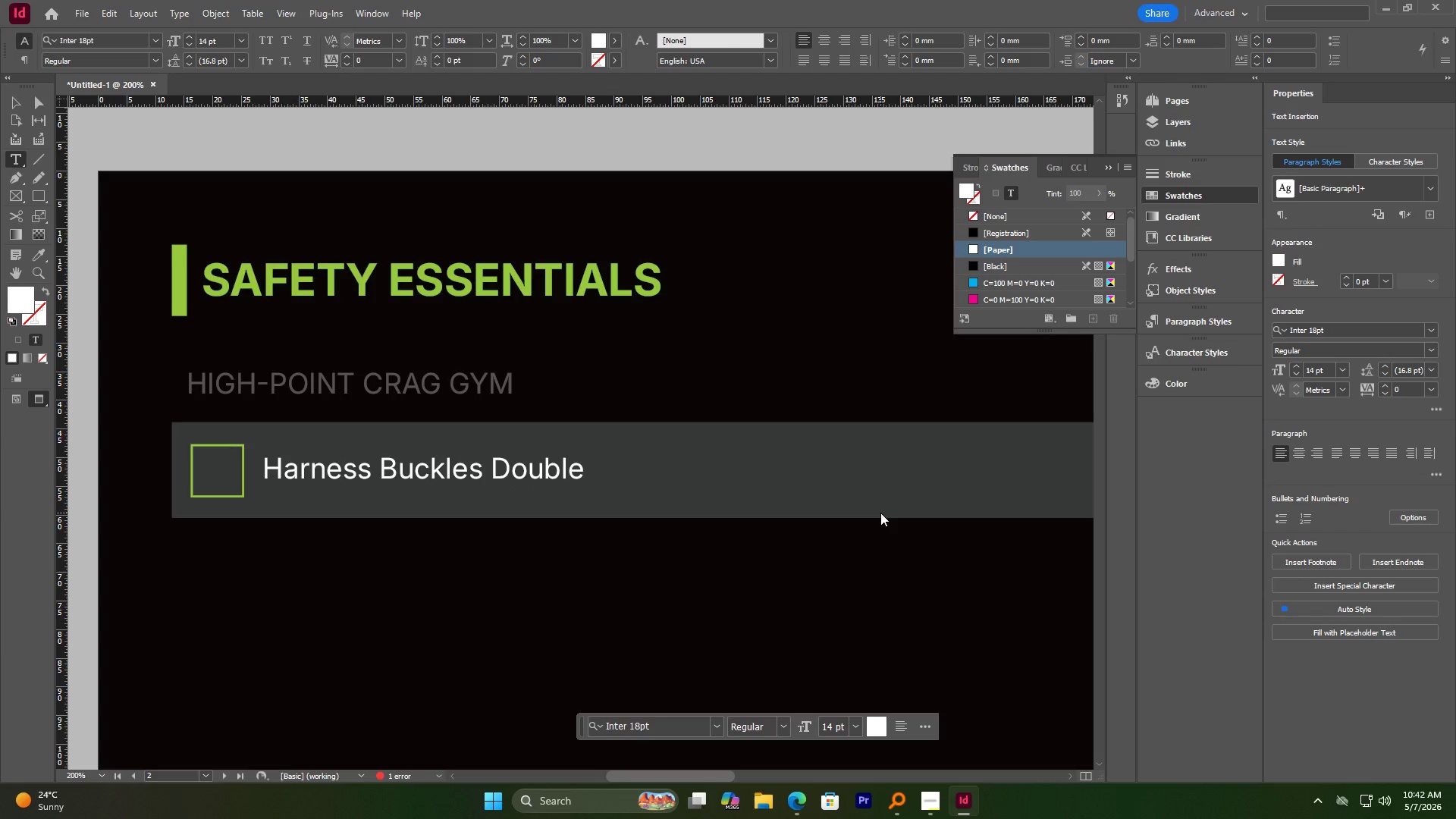 
key(ArrowLeft)
 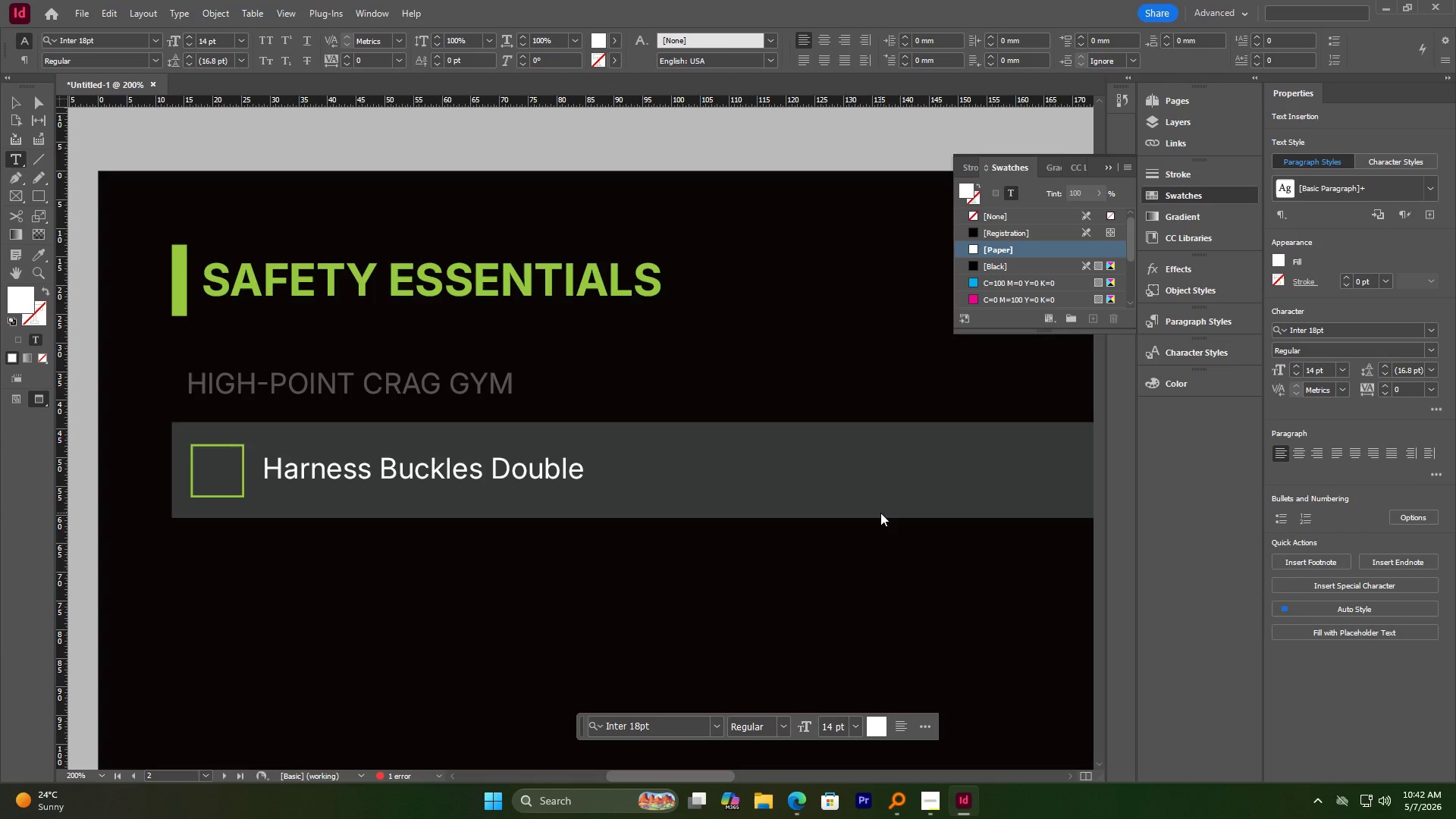 
key(ArrowLeft)
 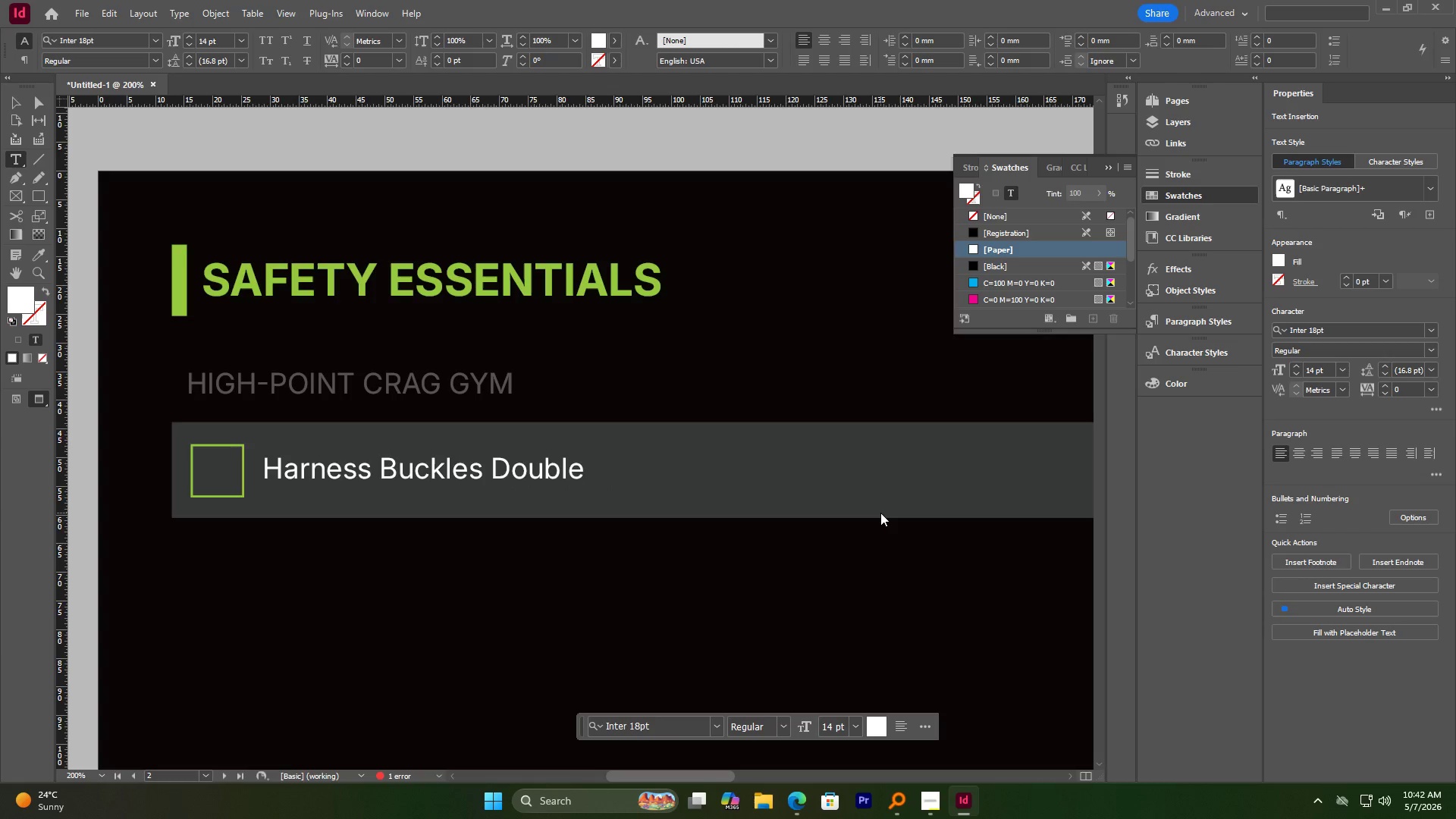 
key(ArrowLeft)
 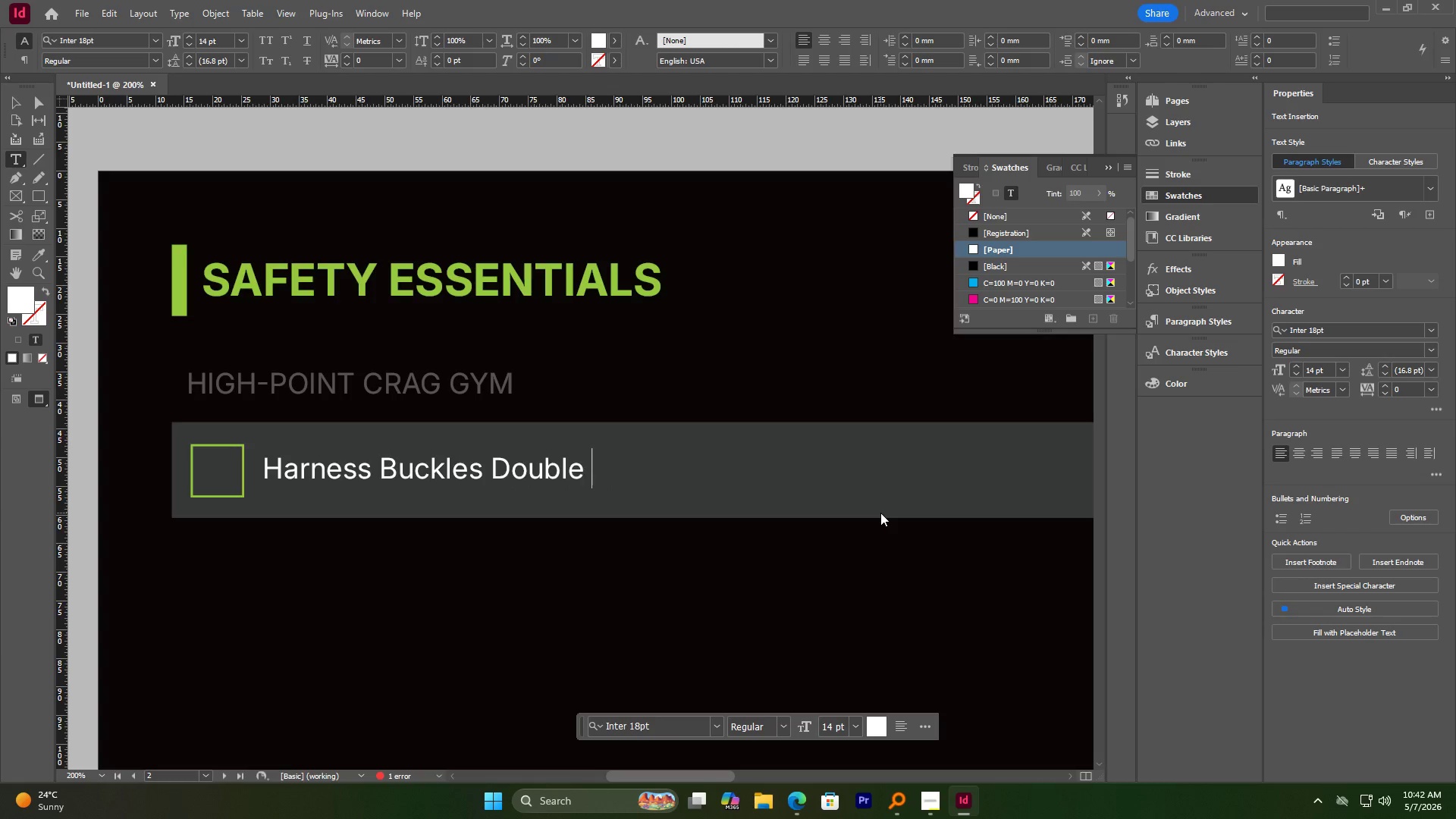 
key(ArrowLeft)
 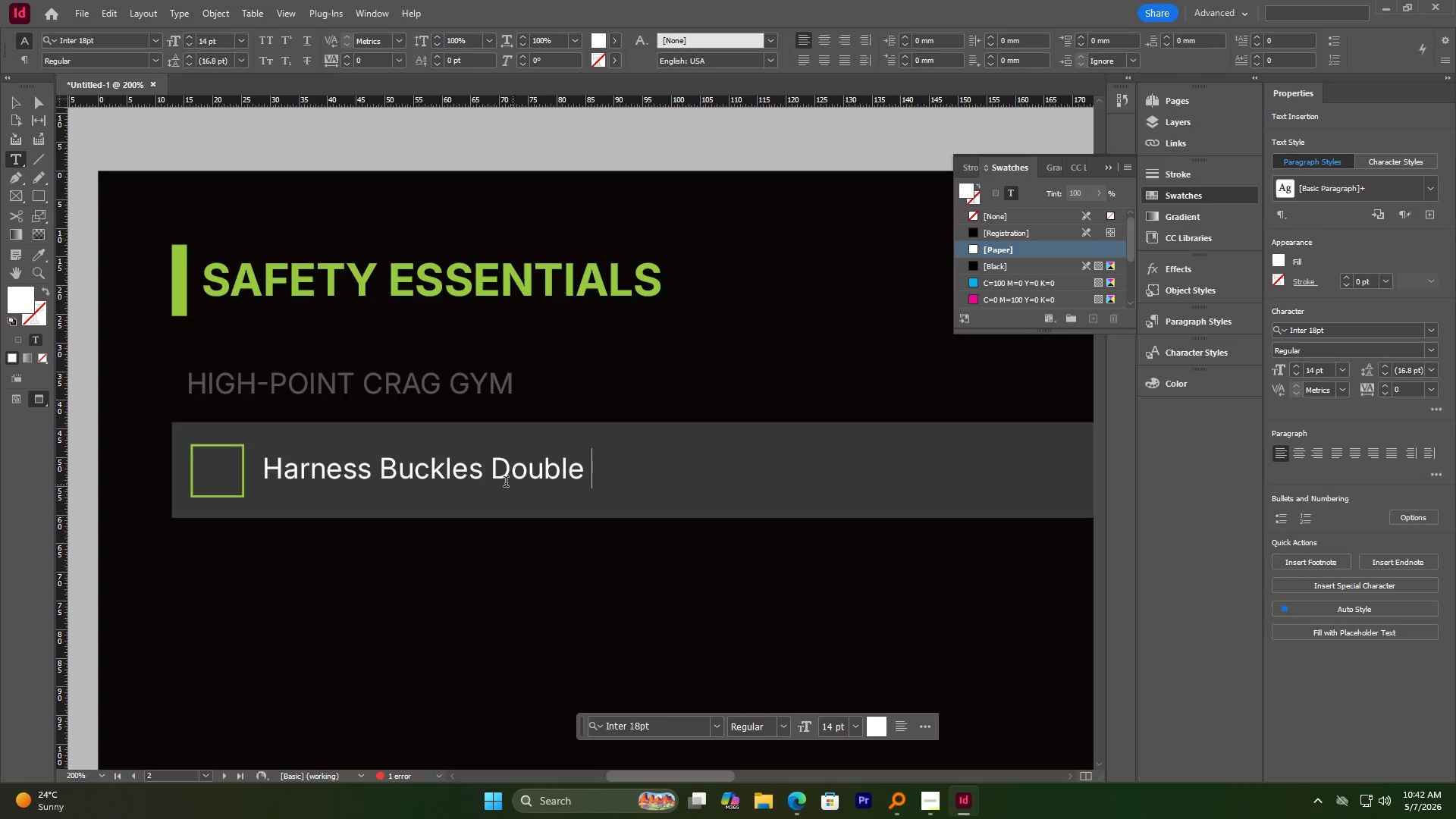 
left_click_drag(start_coordinate=[469, 475], to_coordinate=[482, 471])
 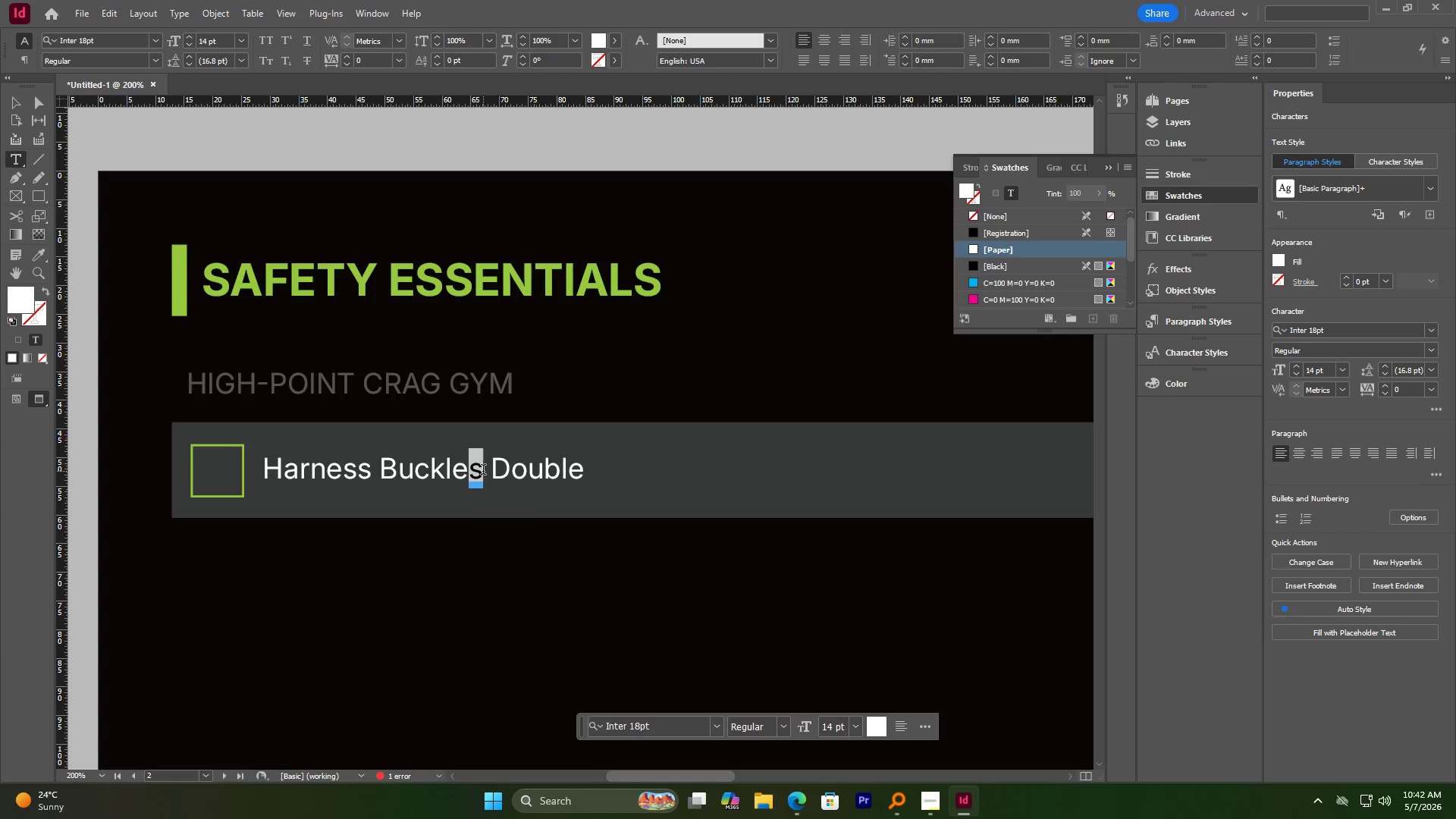 
key(D)
 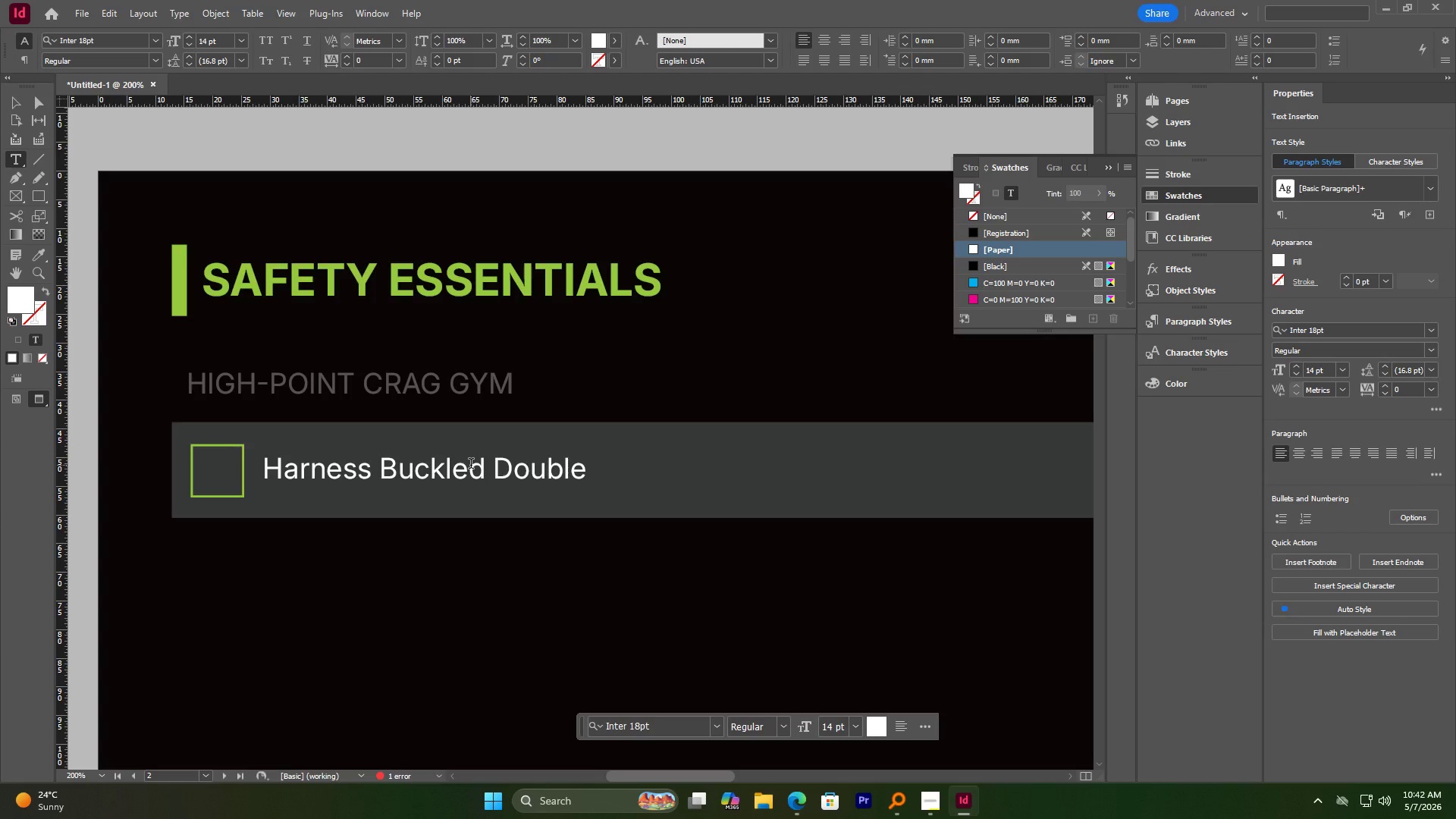 
left_click_drag(start_coordinate=[478, 463], to_coordinate=[474, 465])
 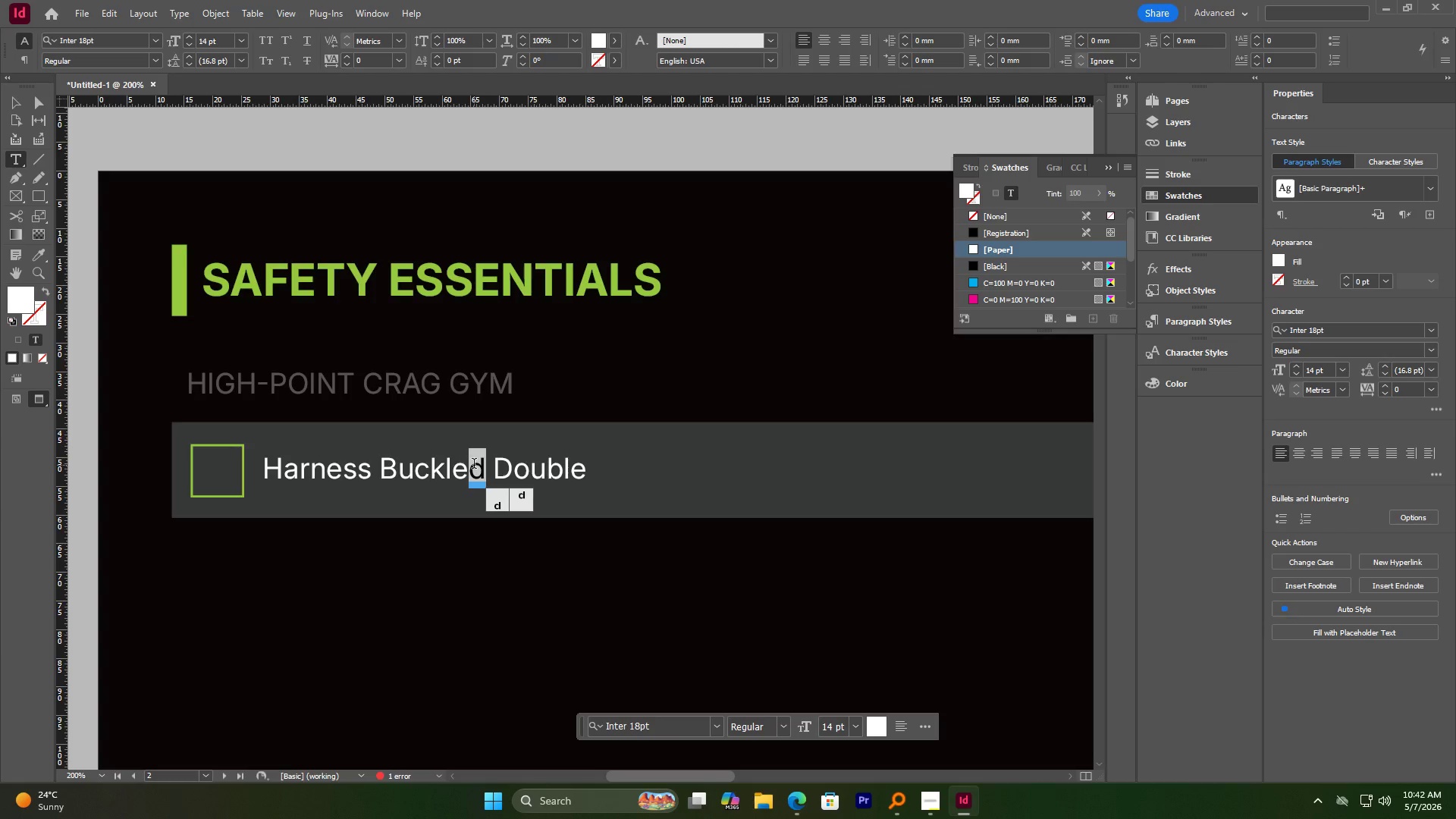 
key(S)
 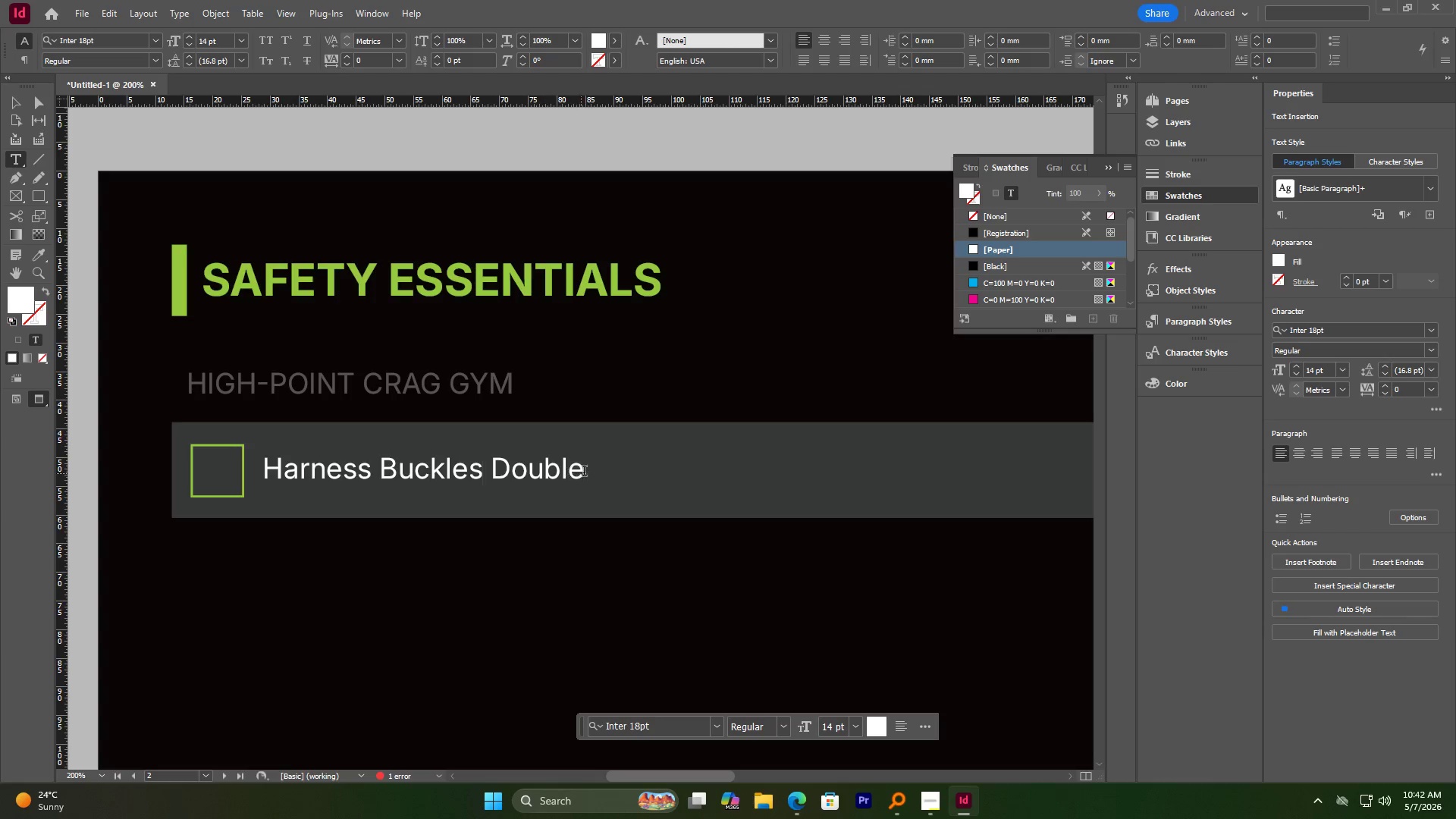 
left_click([584, 472])
 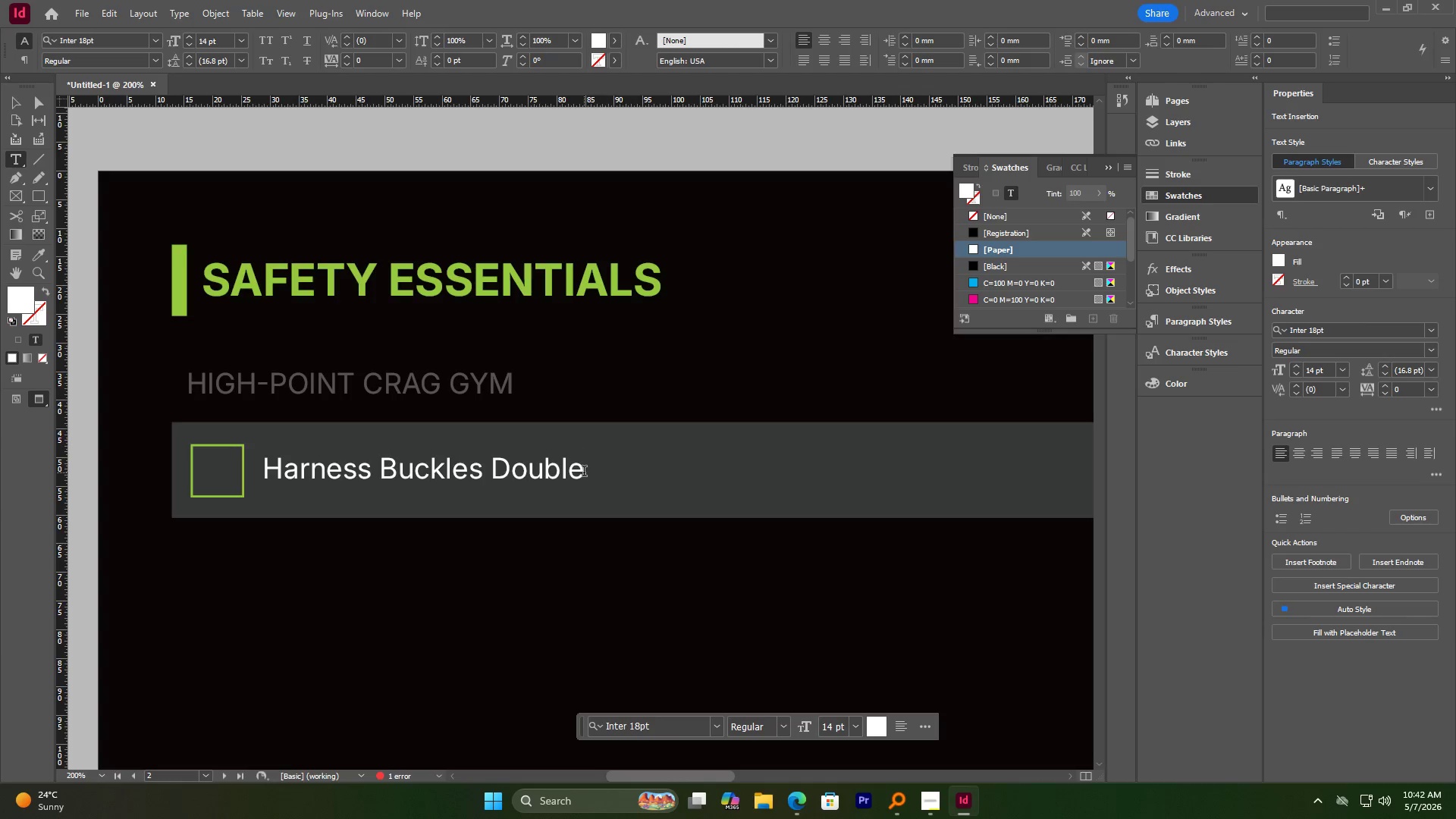 
key(D)
 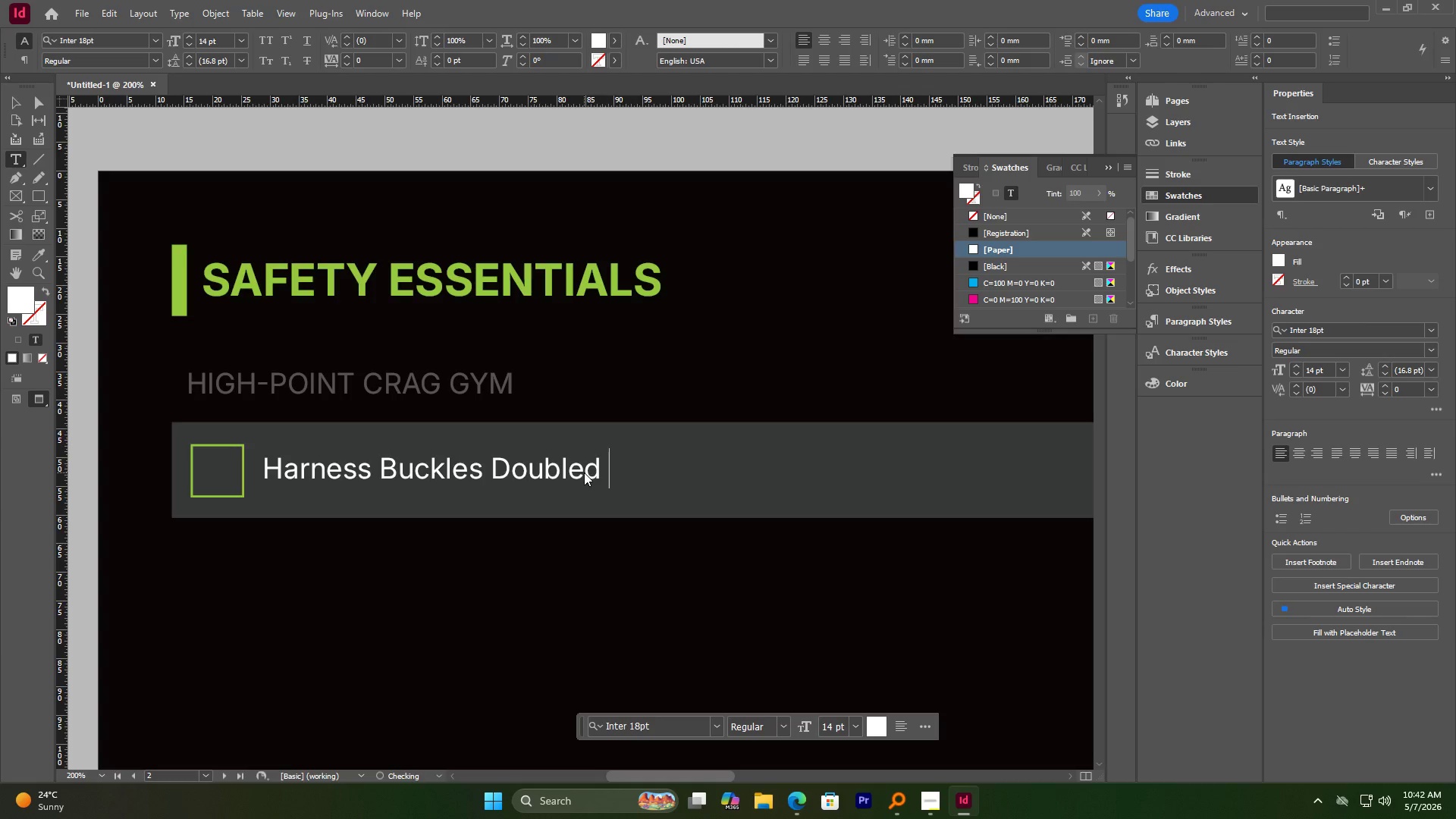 
key(Space)
 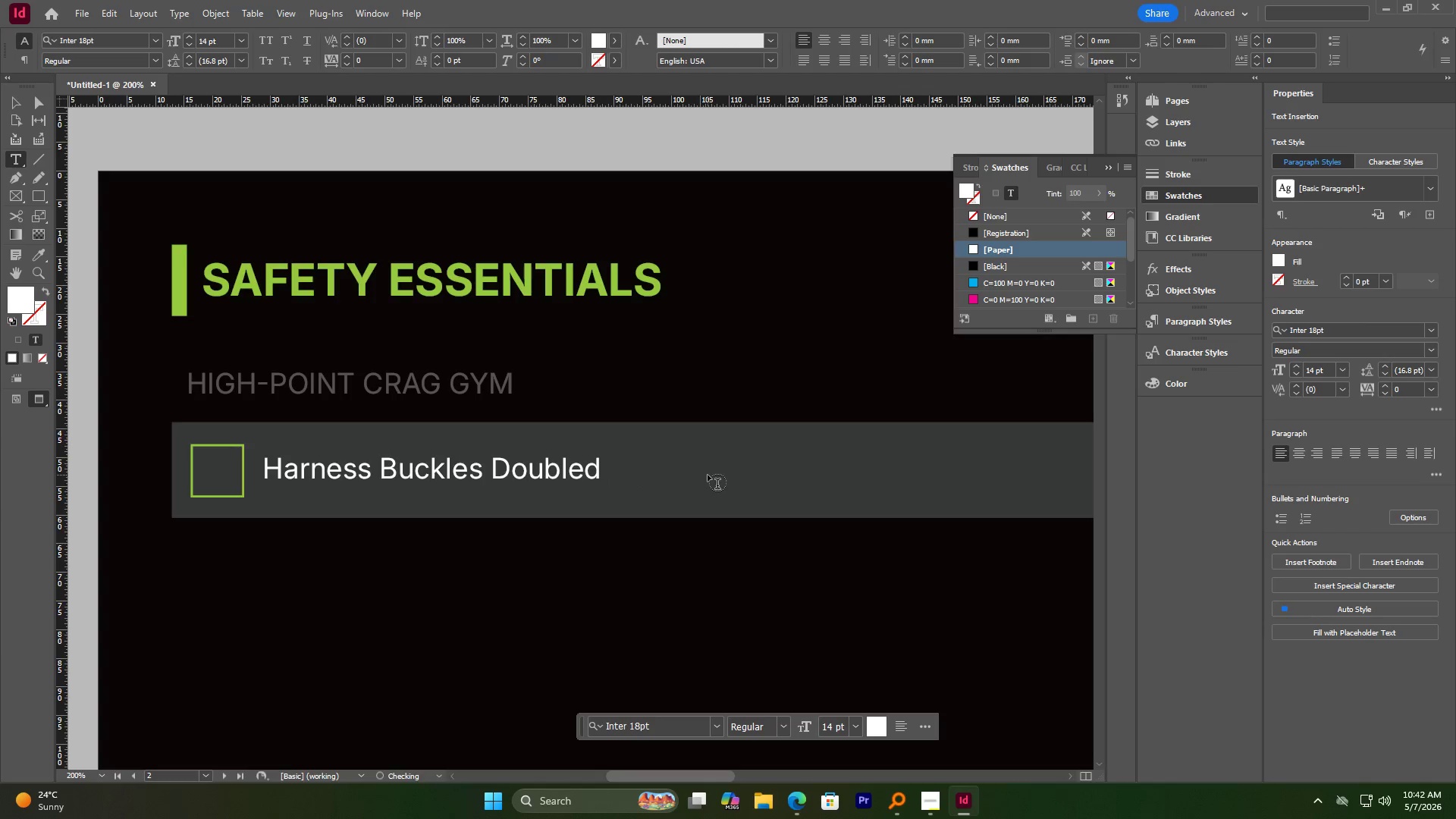 
type(Back)
 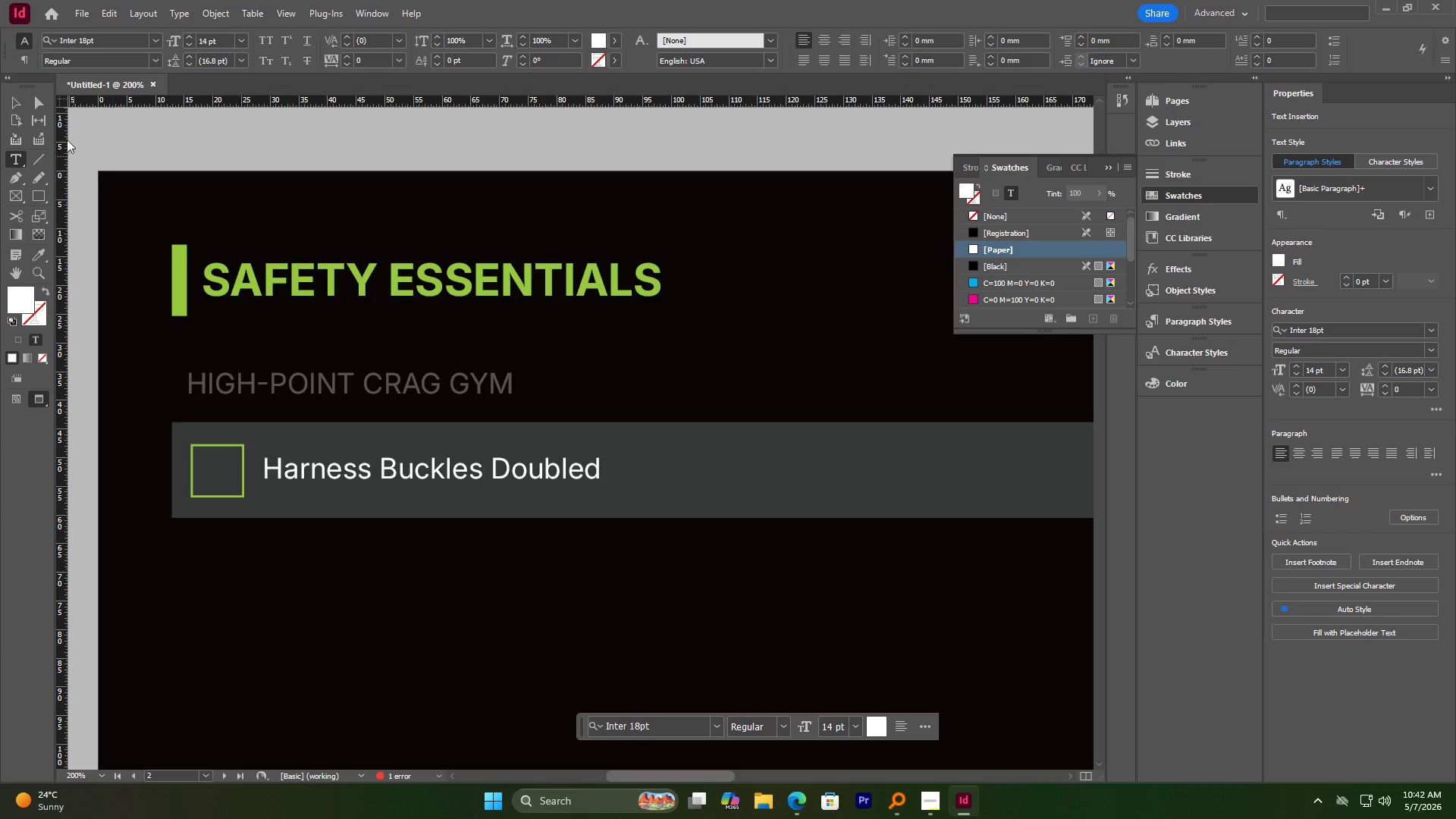 
left_click([11, 96])
 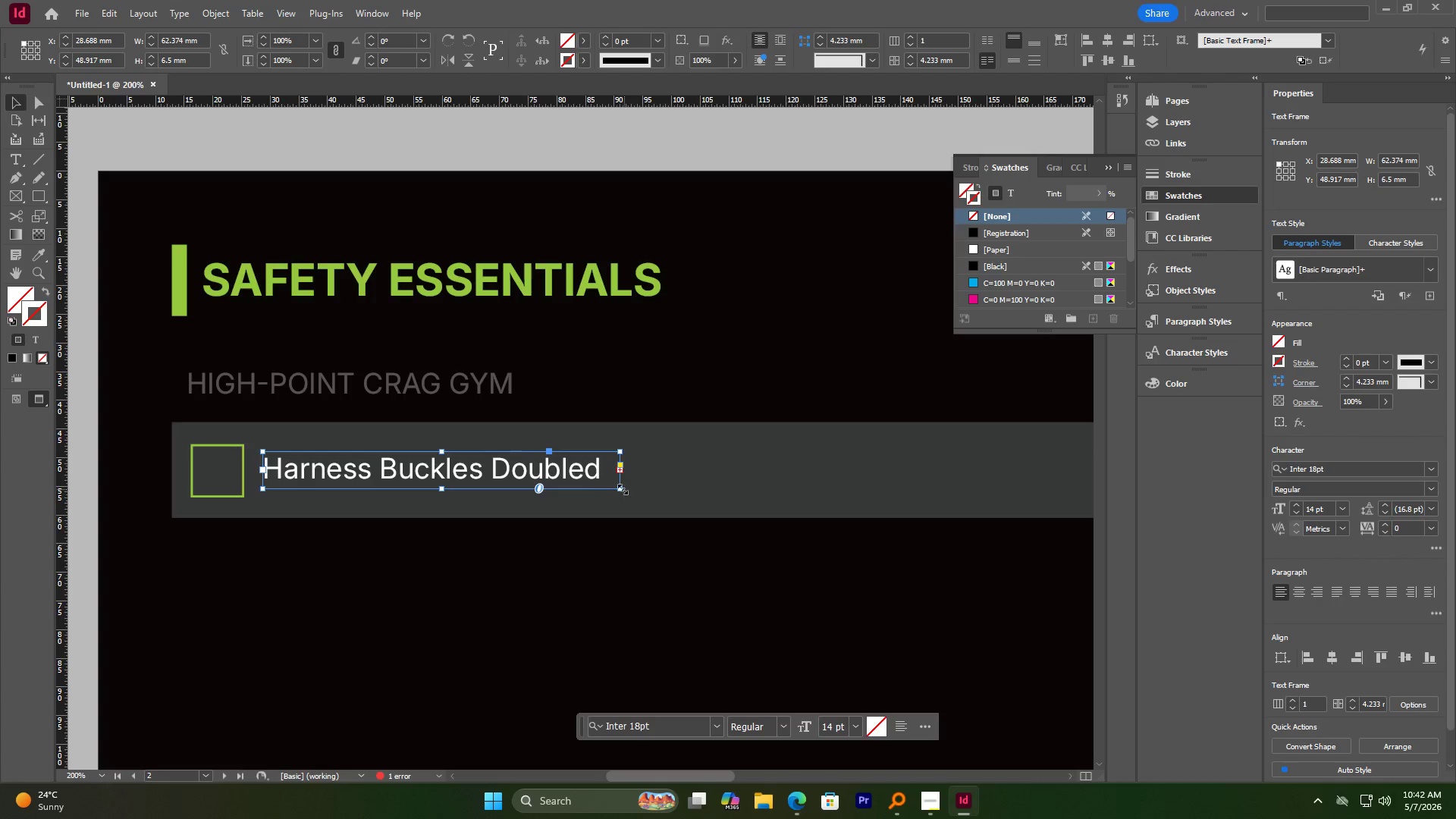 
left_click_drag(start_coordinate=[621, 489], to_coordinate=[676, 489])
 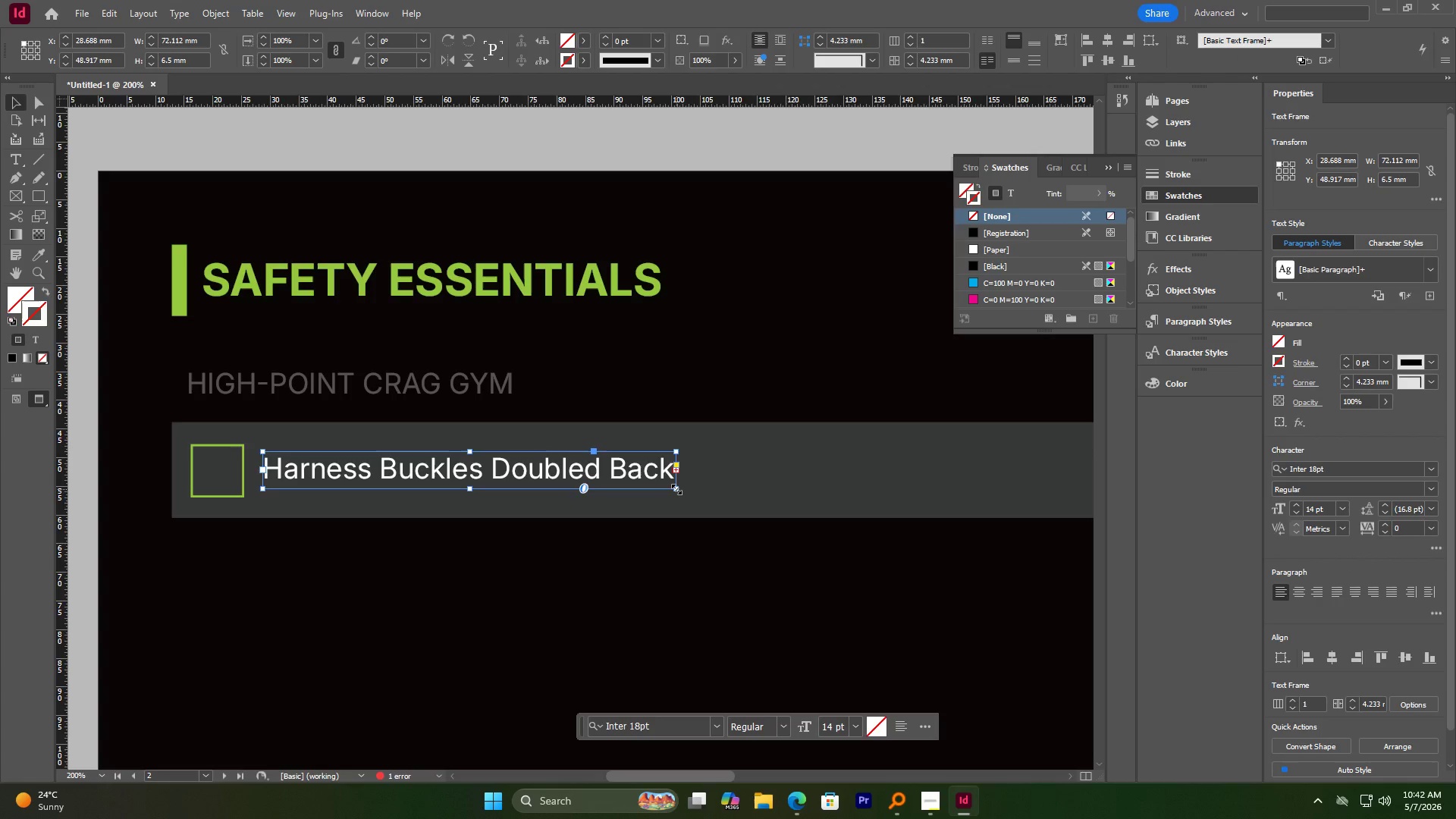 
left_click_drag(start_coordinate=[676, 489], to_coordinate=[696, 487])
 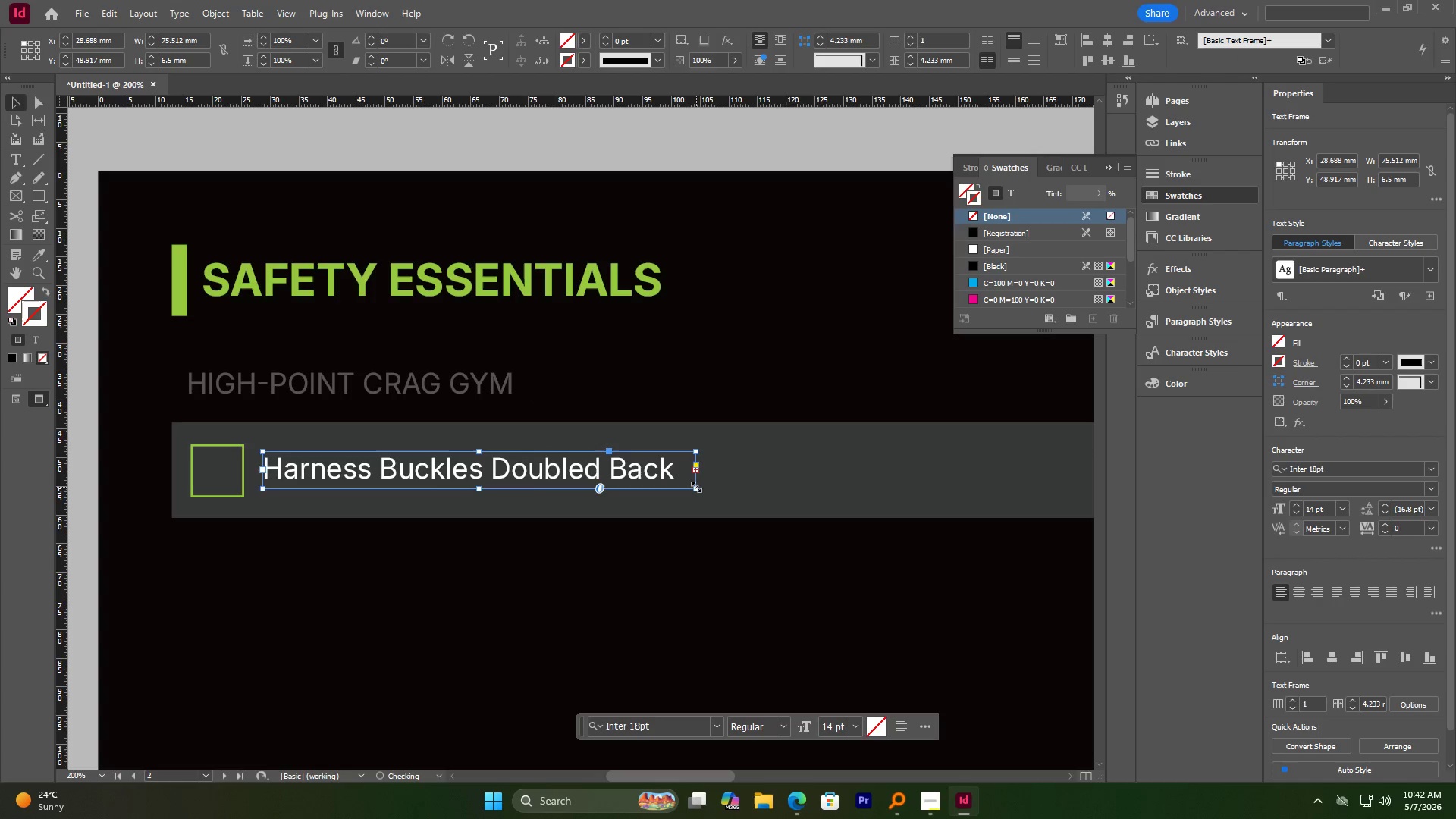 
left_click_drag(start_coordinate=[696, 487], to_coordinate=[730, 487])
 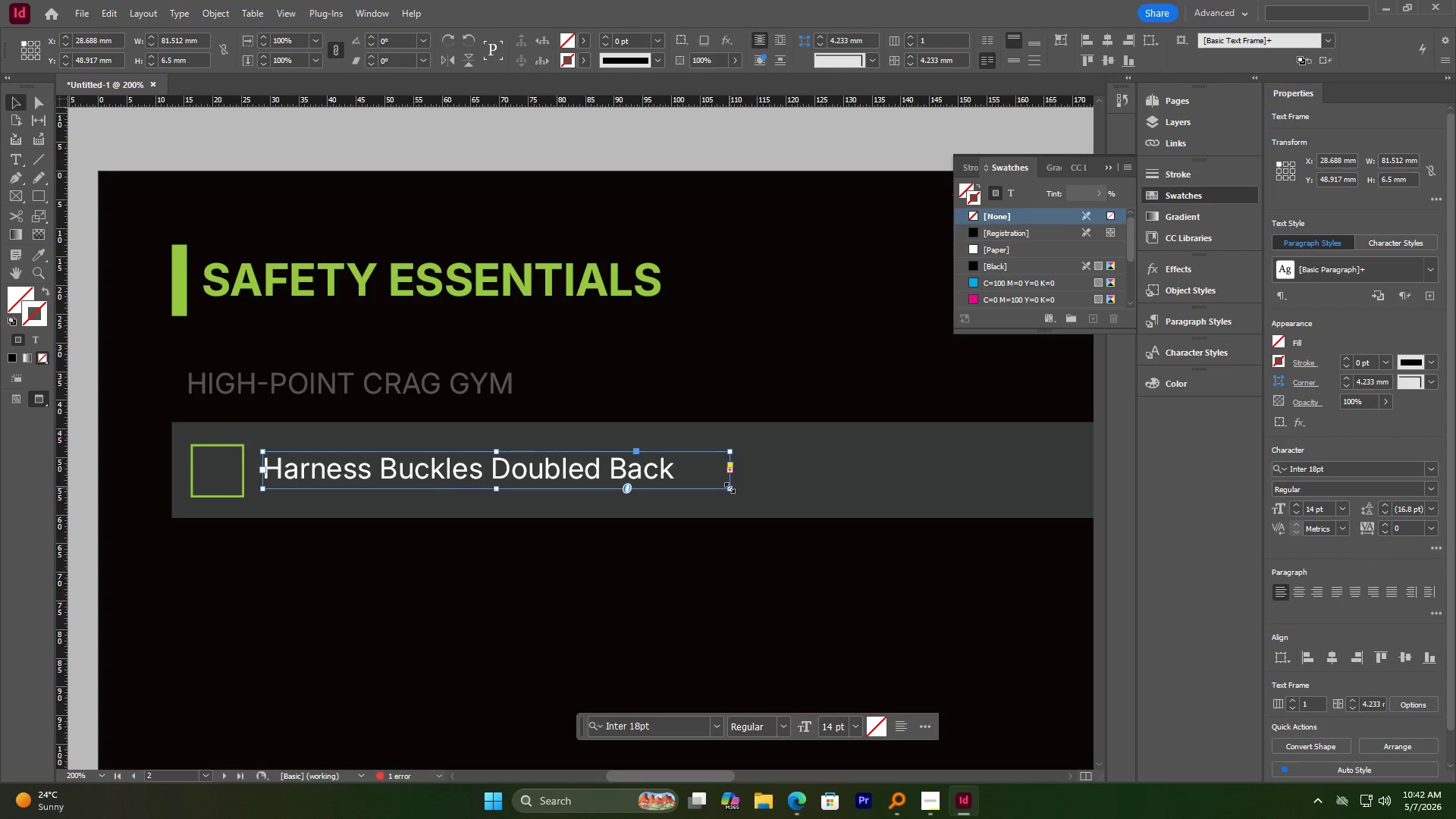 
left_click_drag(start_coordinate=[730, 488], to_coordinate=[752, 488])
 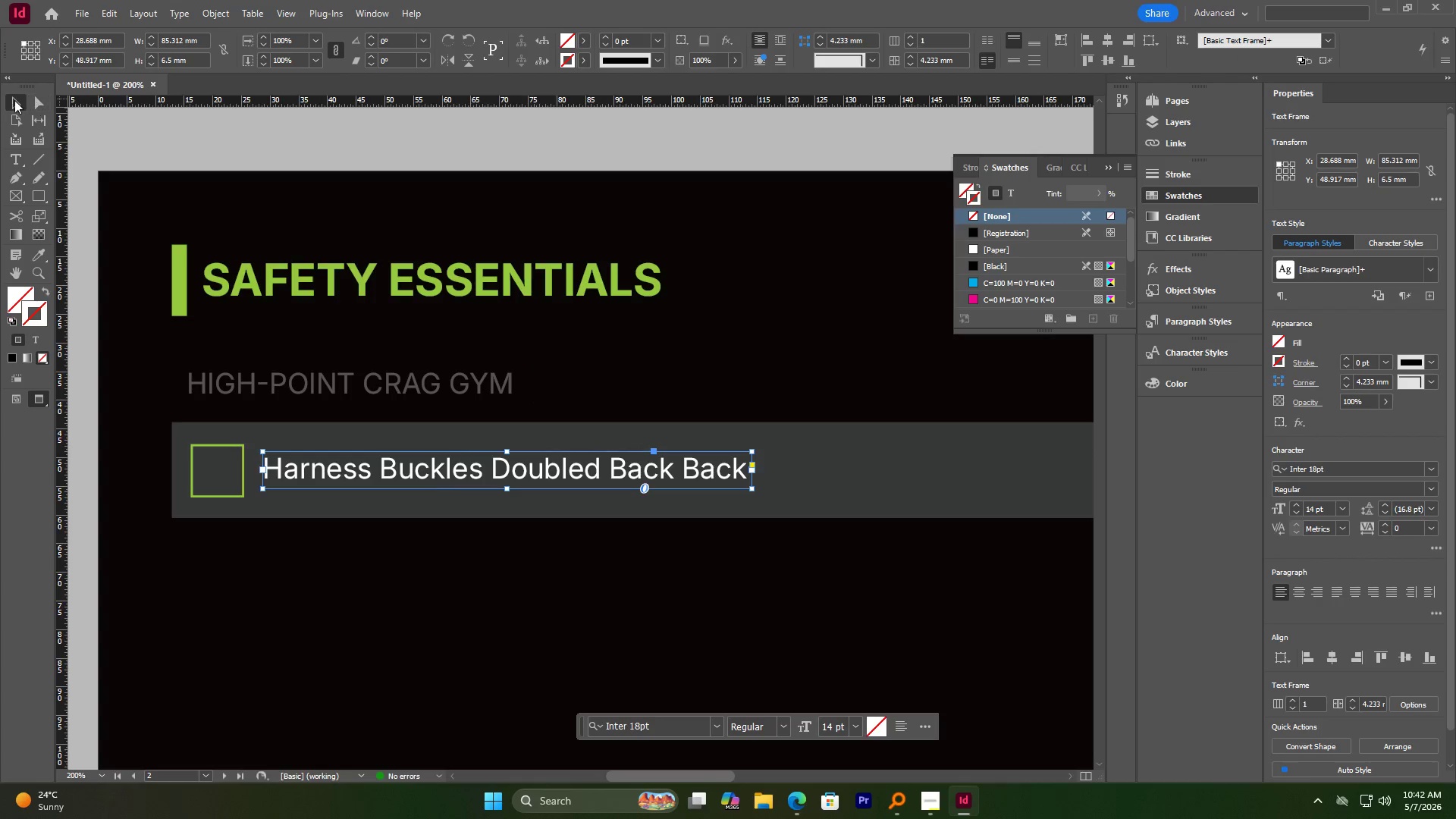 
double_click([453, 648])
 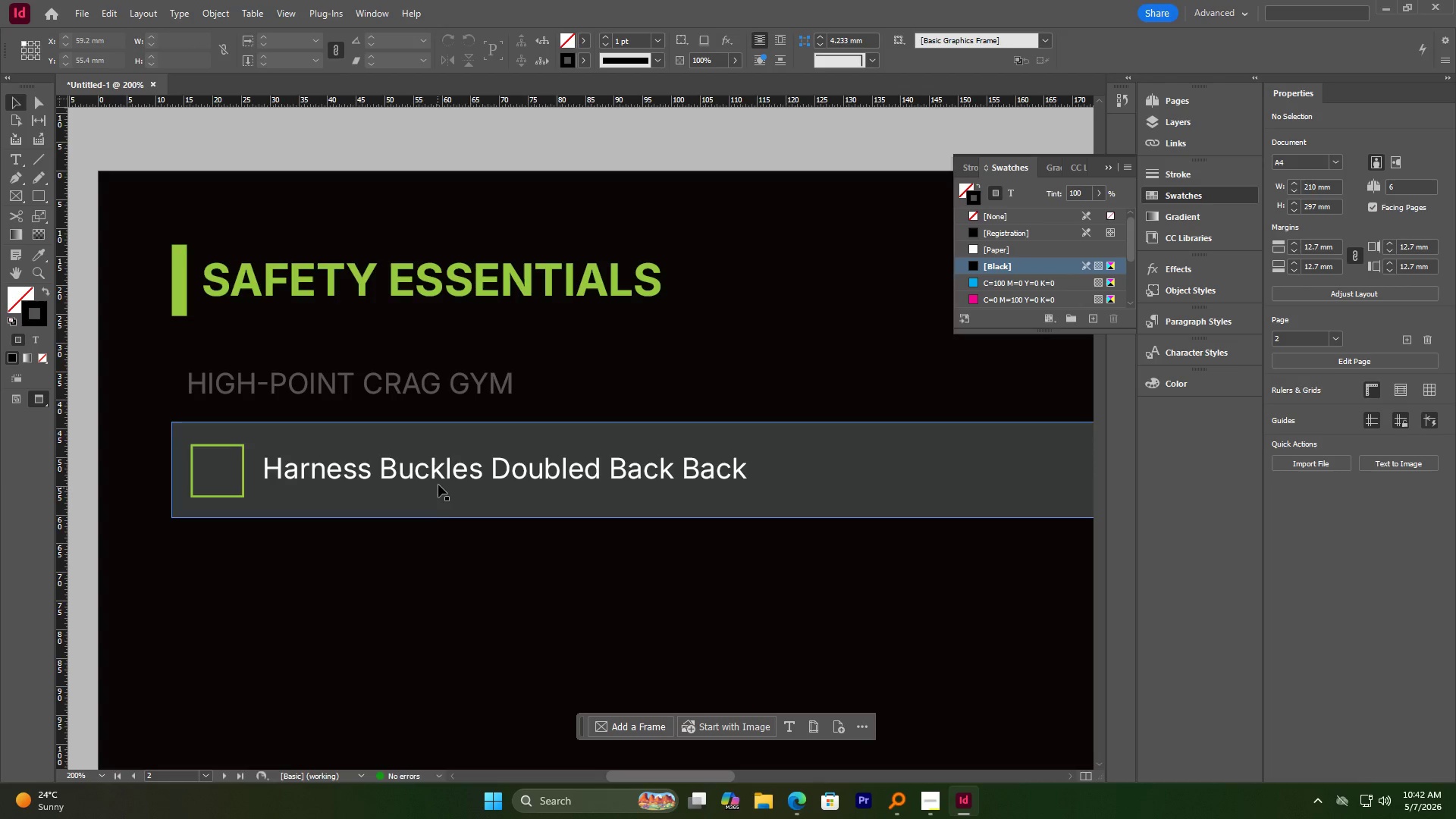 
hold_key(key=AltLeft, duration=0.52)
scroll: coordinate [410, 485], scroll_direction: up, amount: 1.0
 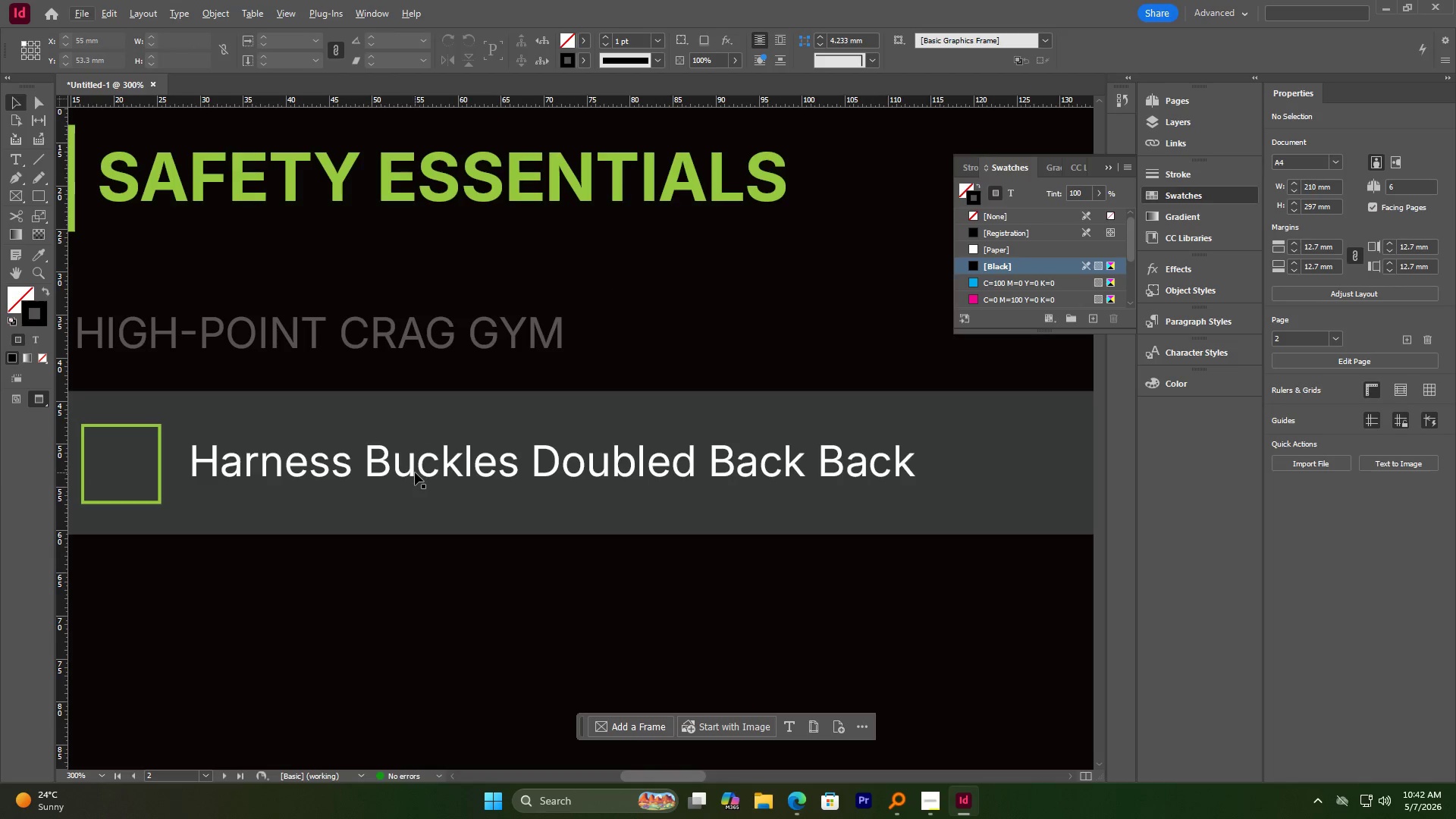 
left_click_drag(start_coordinate=[417, 470], to_coordinate=[414, 474])
 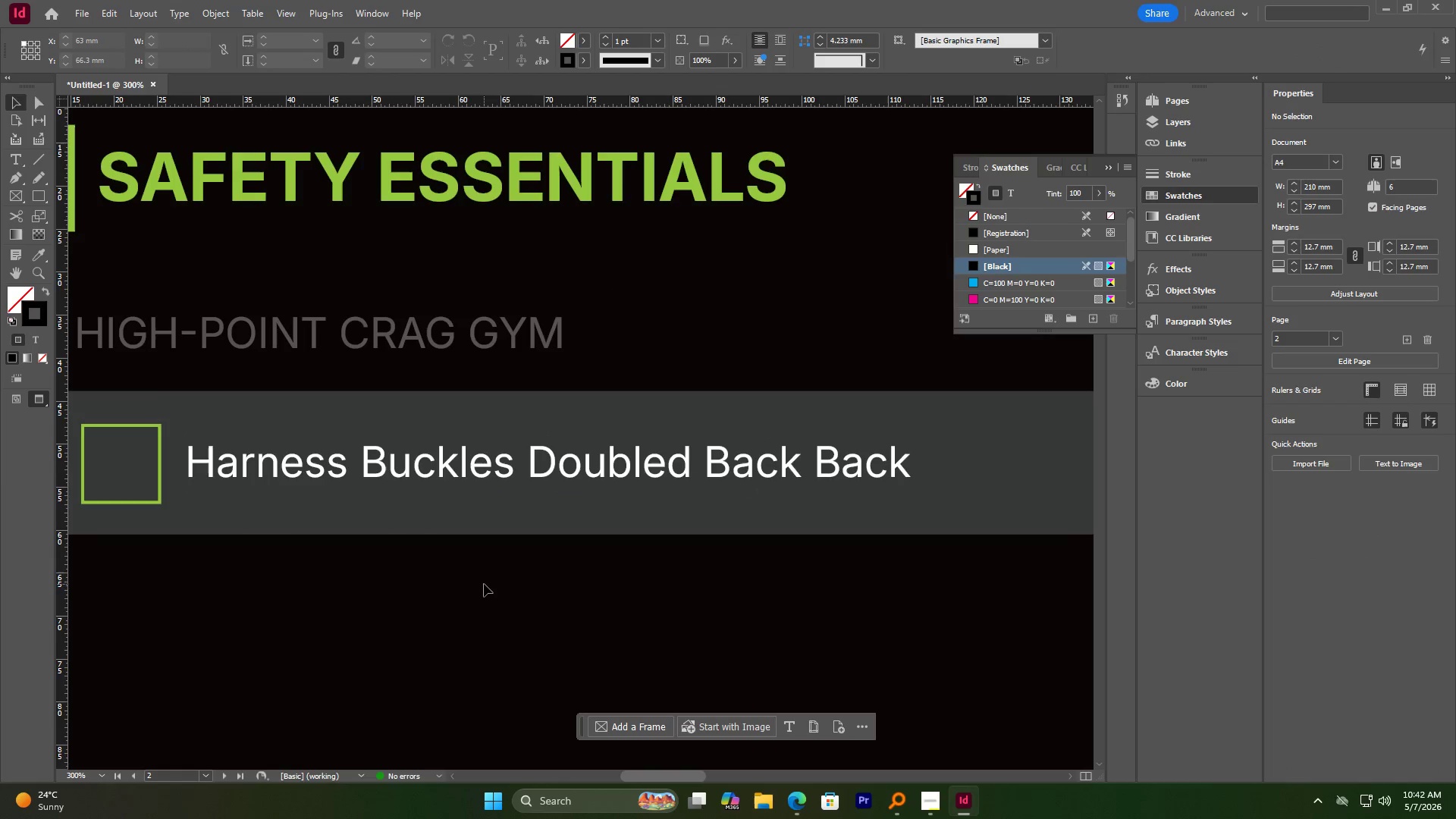 
hold_key(key=AltLeft, duration=1.42)
scroll: coordinate [484, 584], scroll_direction: down, amount: 1.0
 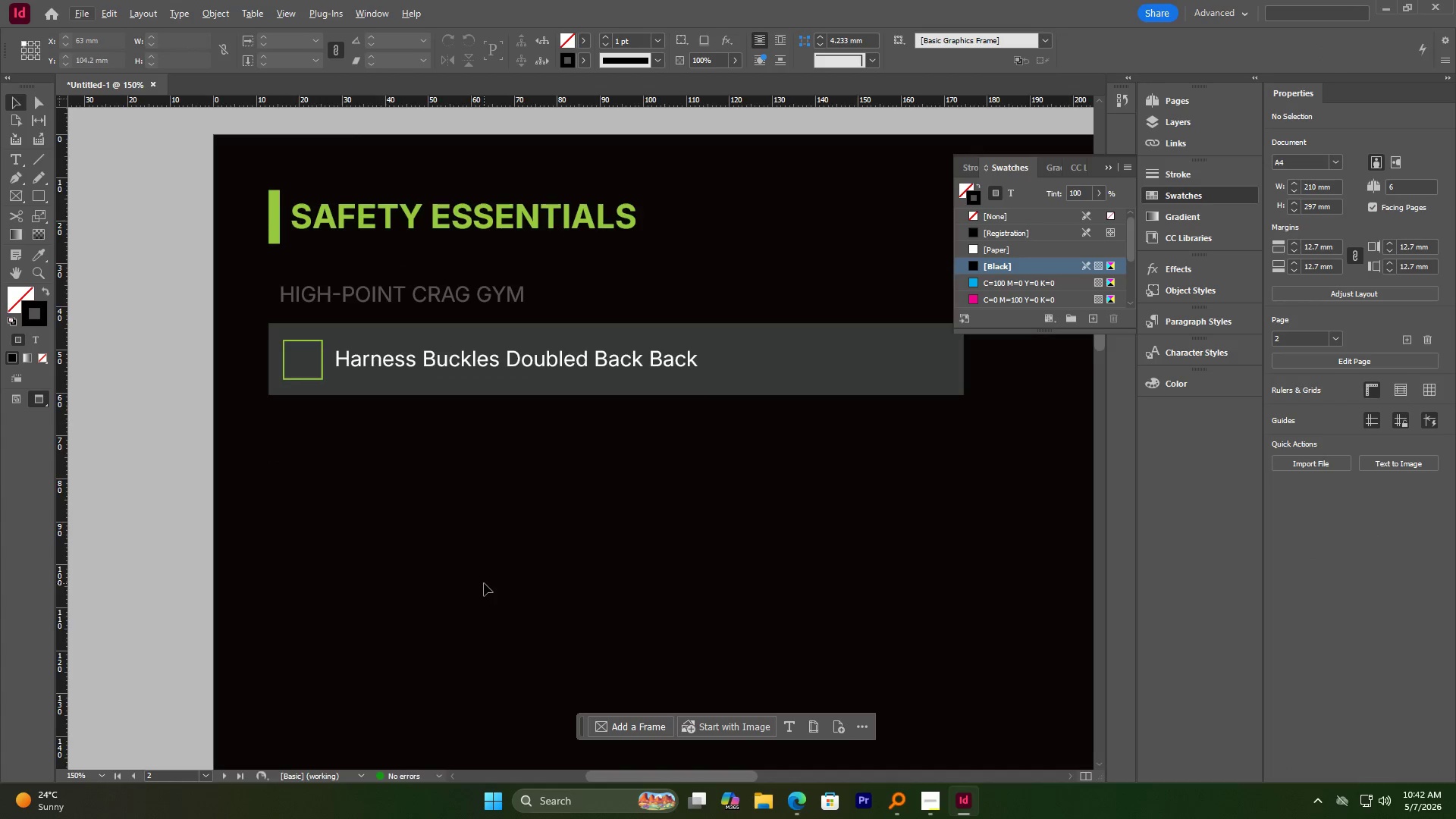 
hold_key(key=AltLeft, duration=1.06)
scroll: coordinate [491, 568], scroll_direction: down, amount: 5.0
 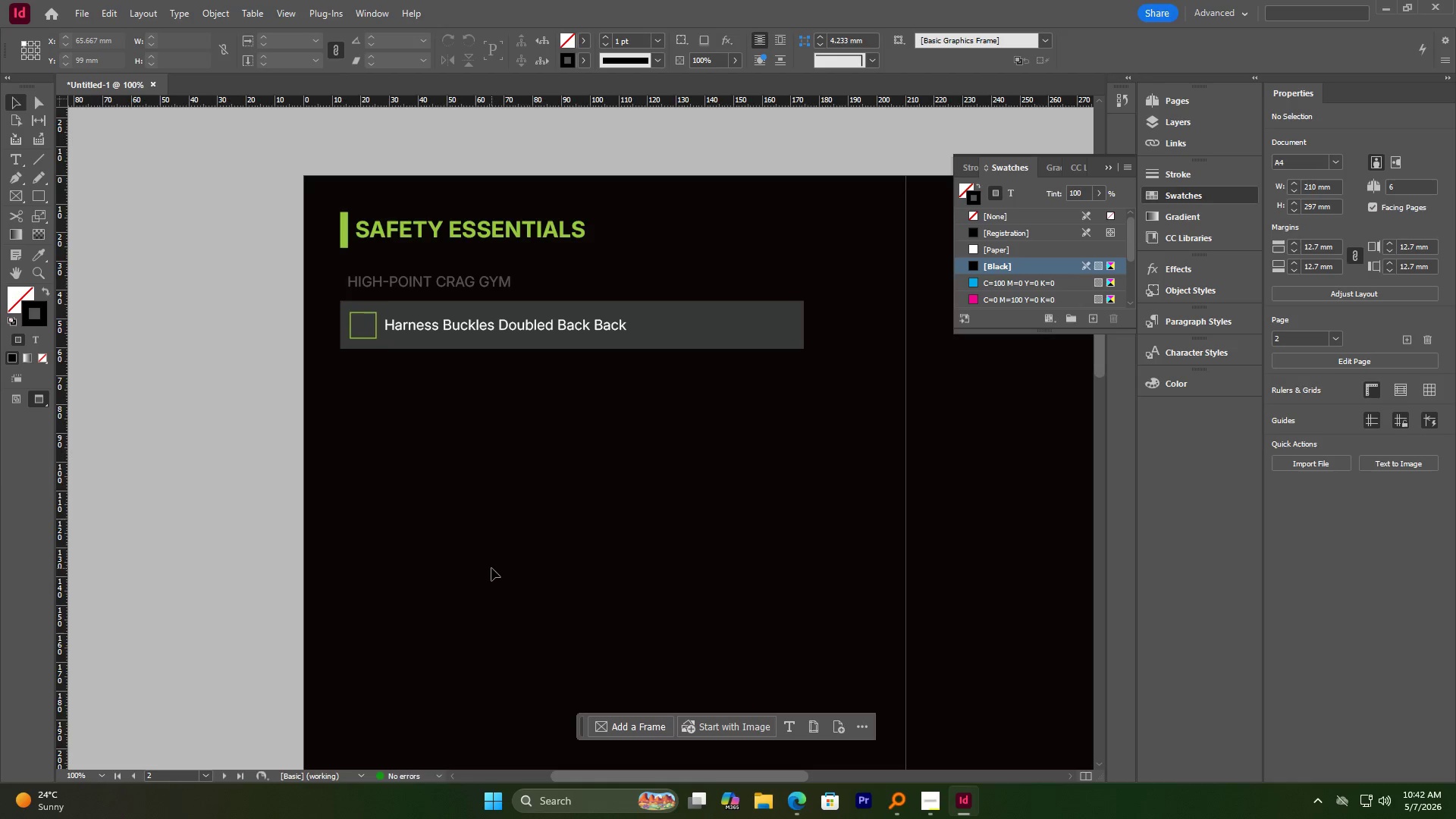 
scroll: coordinate [491, 568], scroll_direction: up, amount: 1.0
 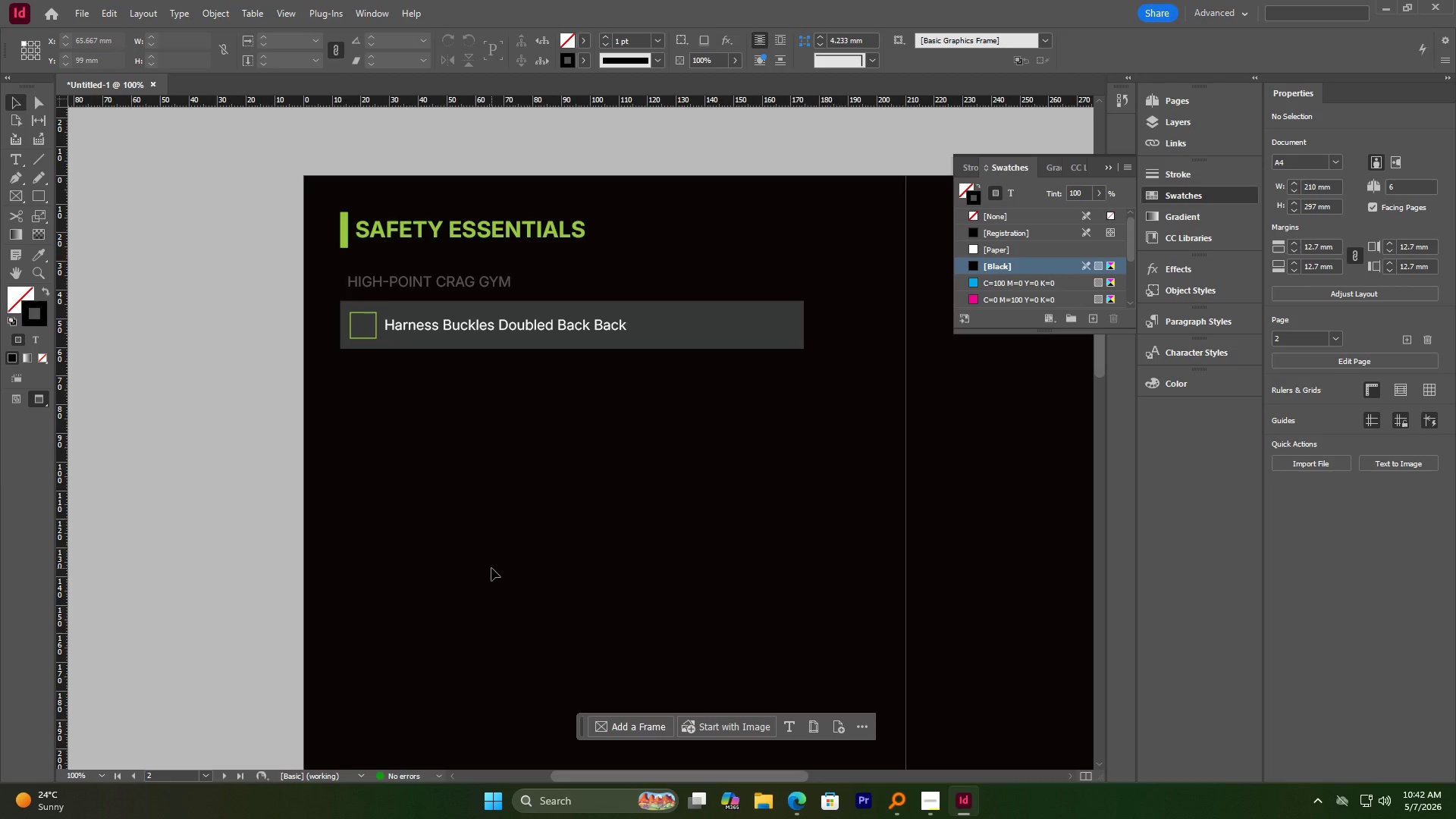 
wait(5.74)
 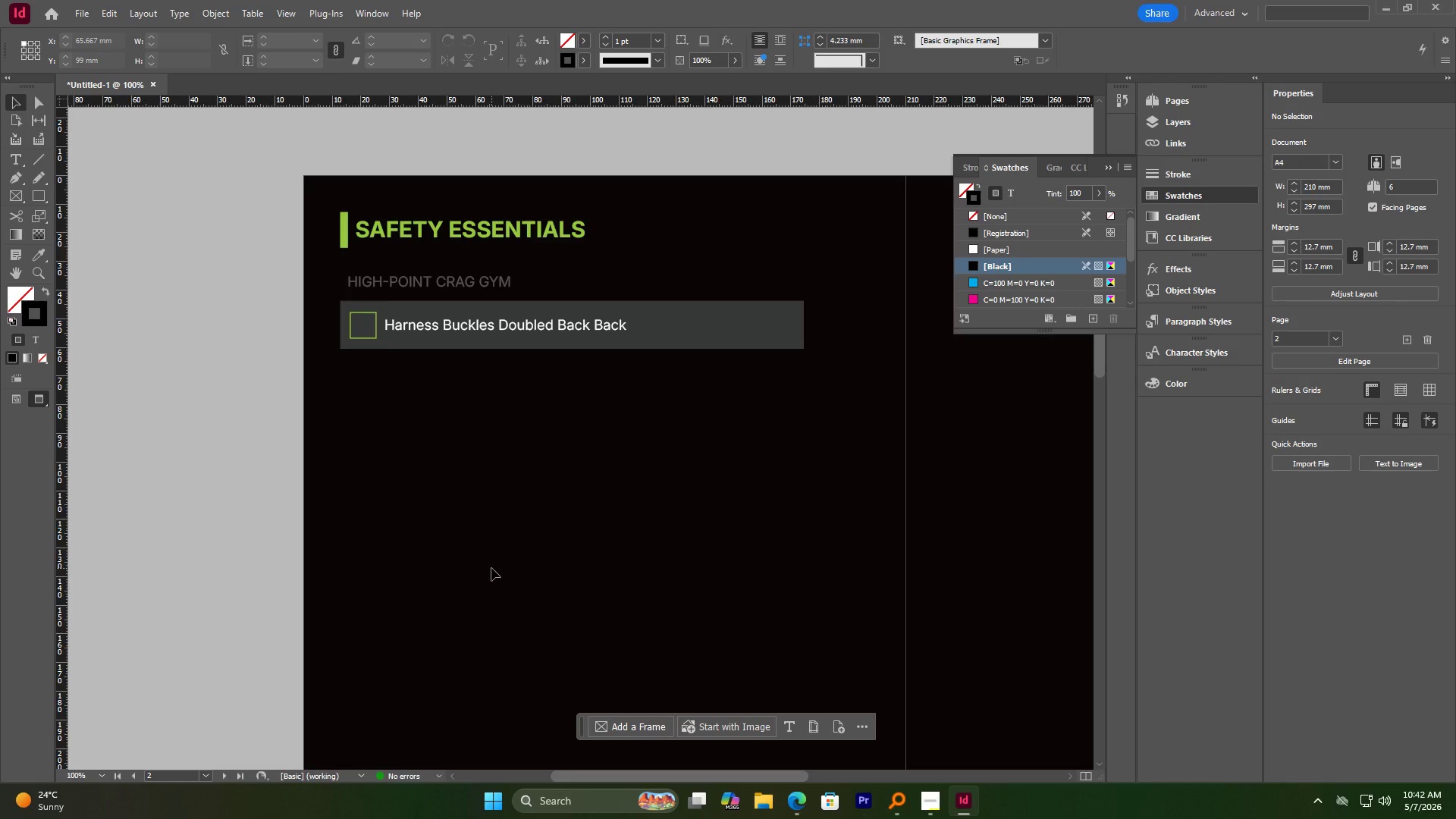 
key(Alt+AltLeft)
 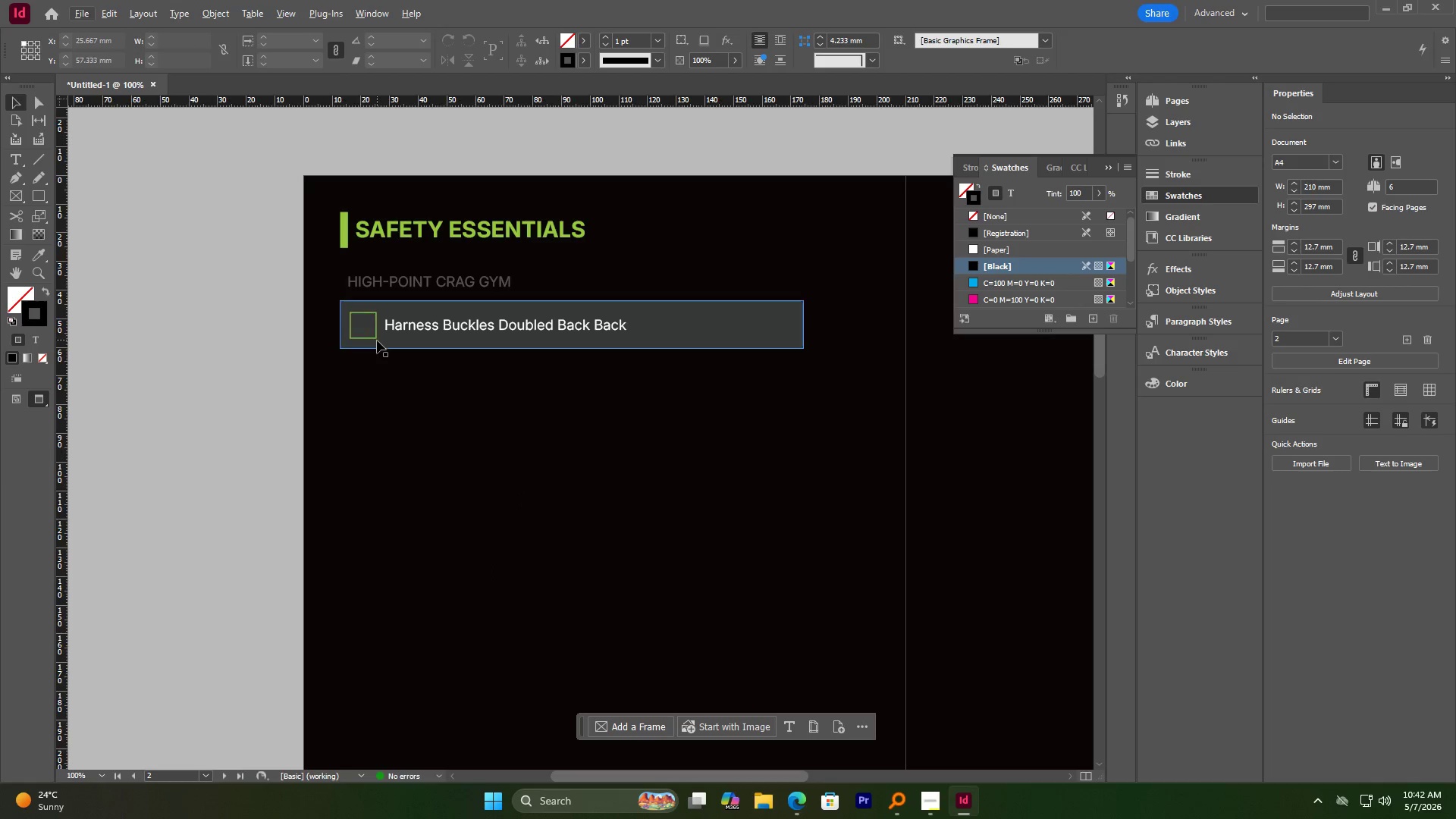 
hold_key(key=AltLeft, duration=0.66)
scroll: coordinate [375, 337], scroll_direction: up, amount: 3.0
 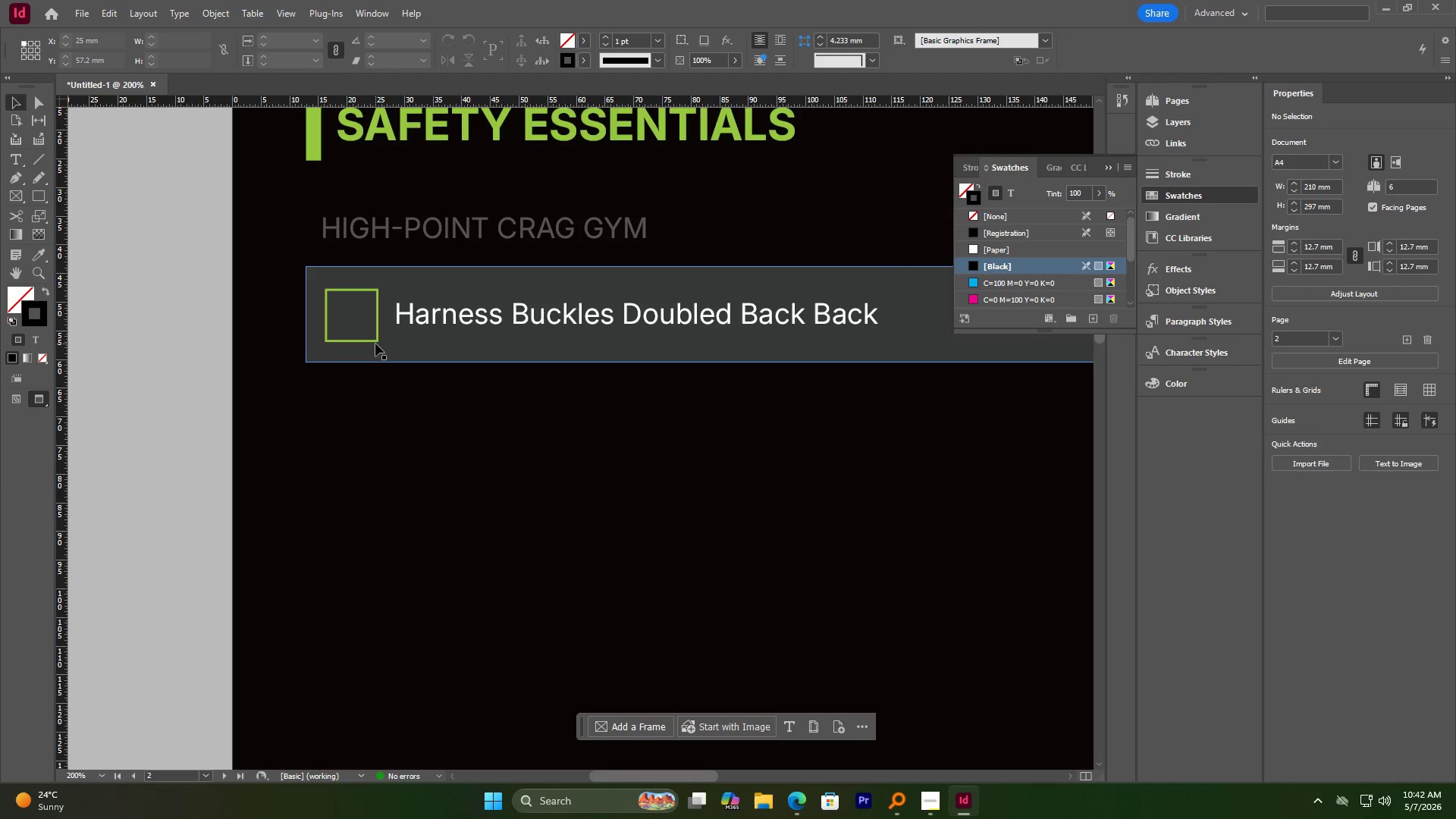 
left_click([378, 341])
 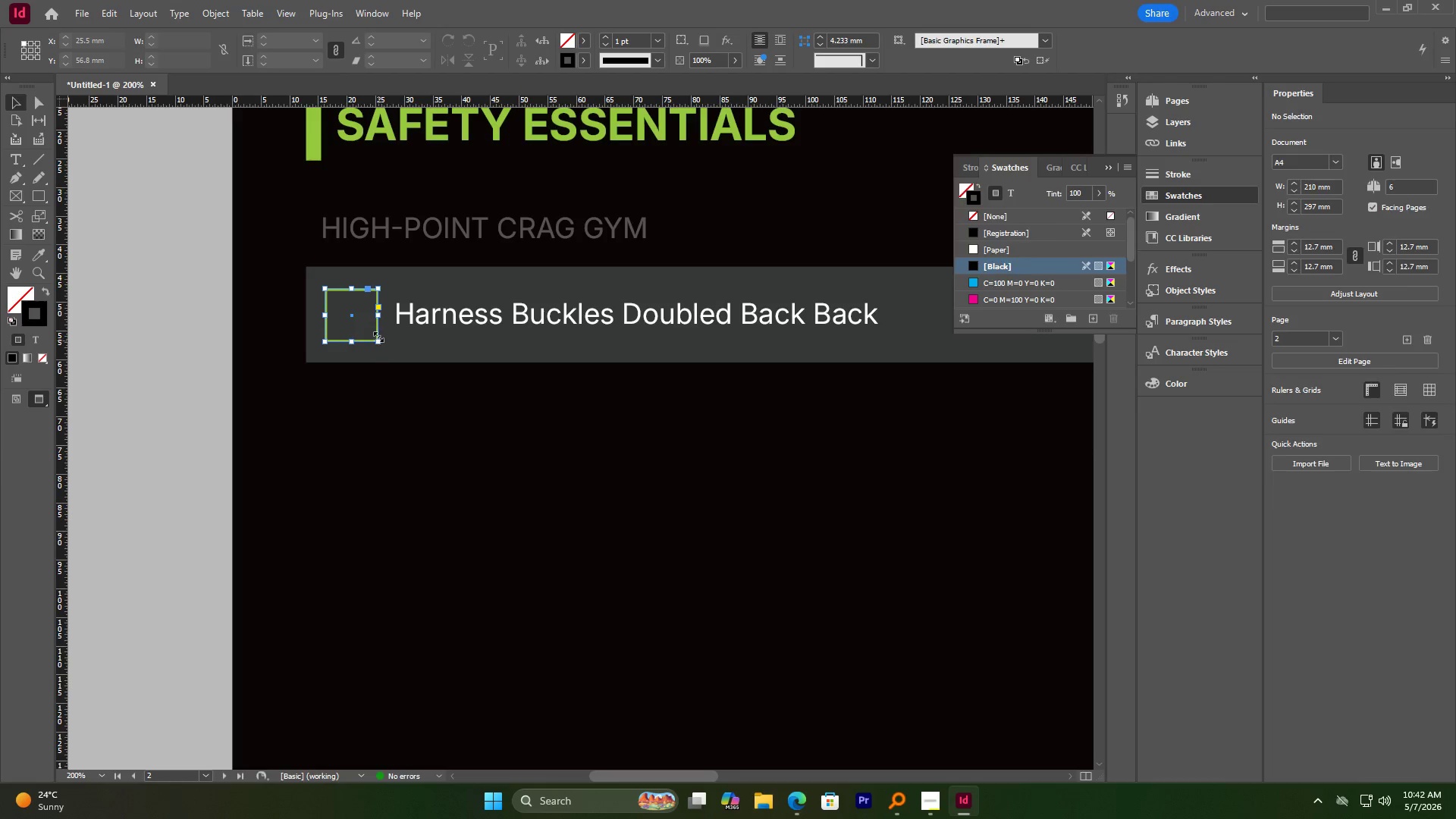 
hold_key(key=AltLeft, duration=0.62)
scroll: coordinate [375, 322], scroll_direction: up, amount: 3.0
 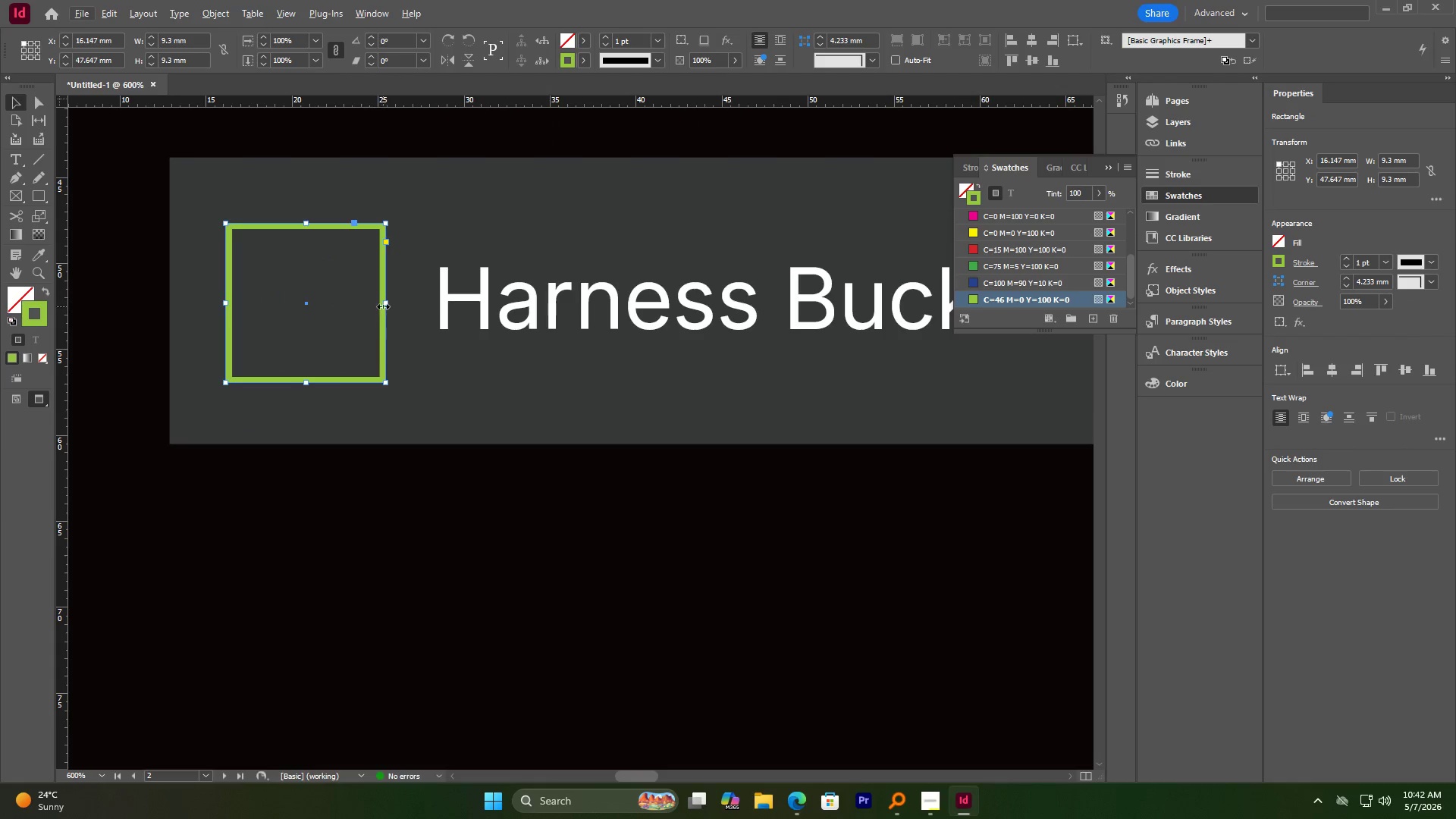 
hold_key(key=ShiftLeft, duration=1.99)
hold_key(key=AltLeft, duration=1.81)
left_click_drag(start_coordinate=[384, 304], to_coordinate=[368, 309])
 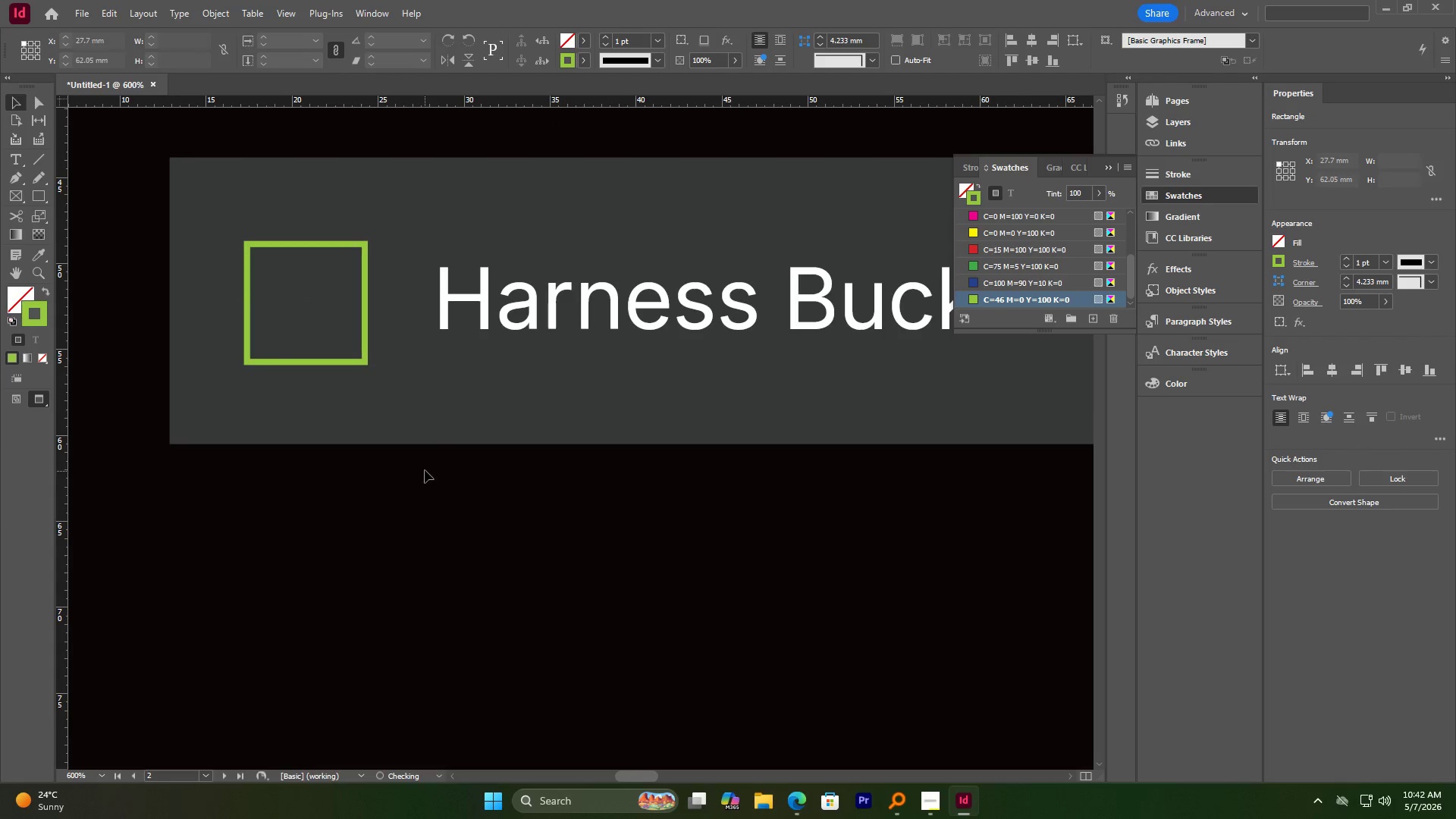 
double_click([464, 399])
 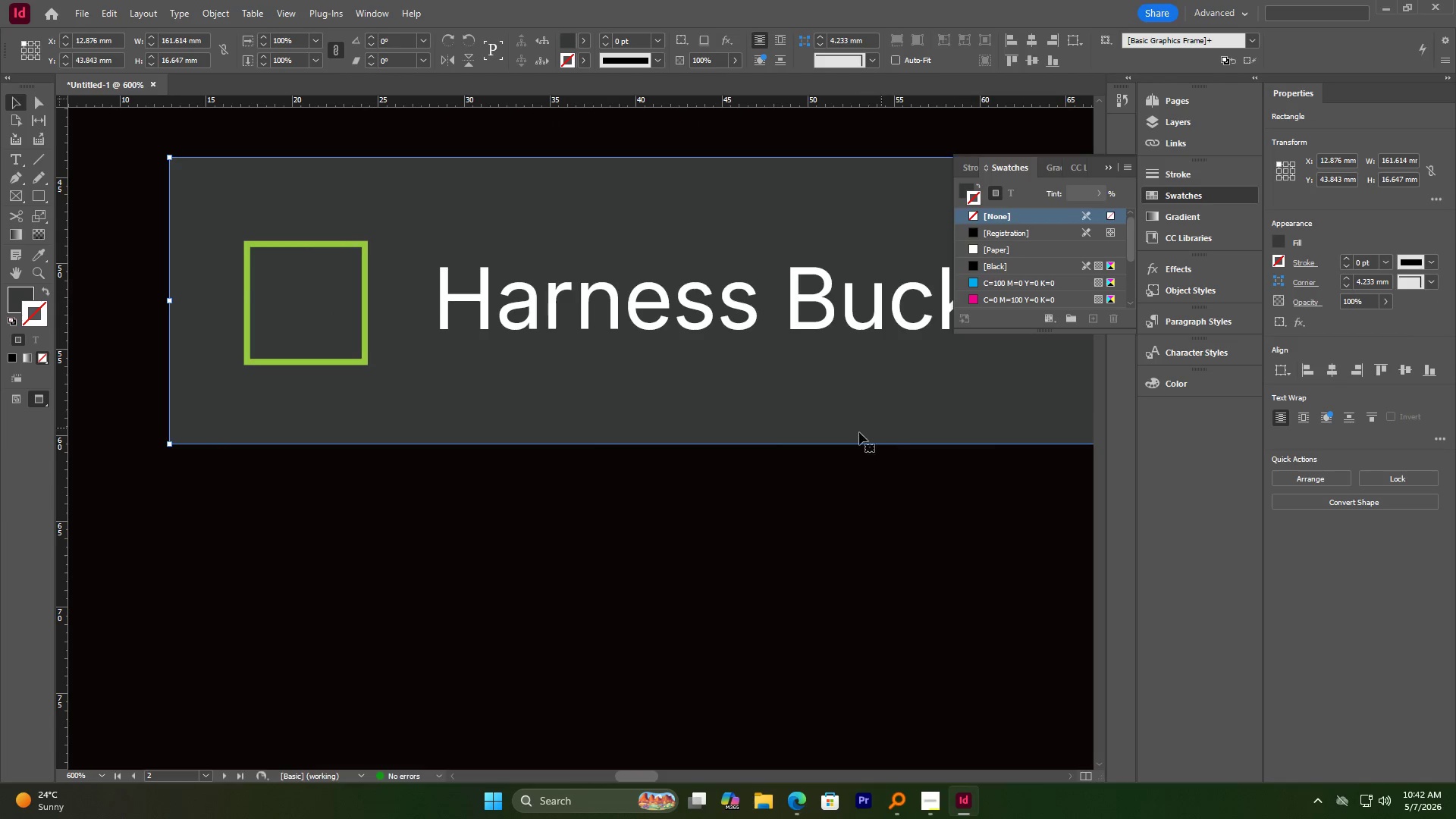 
hold_key(key=AltLeft, duration=0.92)
scroll: coordinate [549, 419], scroll_direction: down, amount: 3.0
 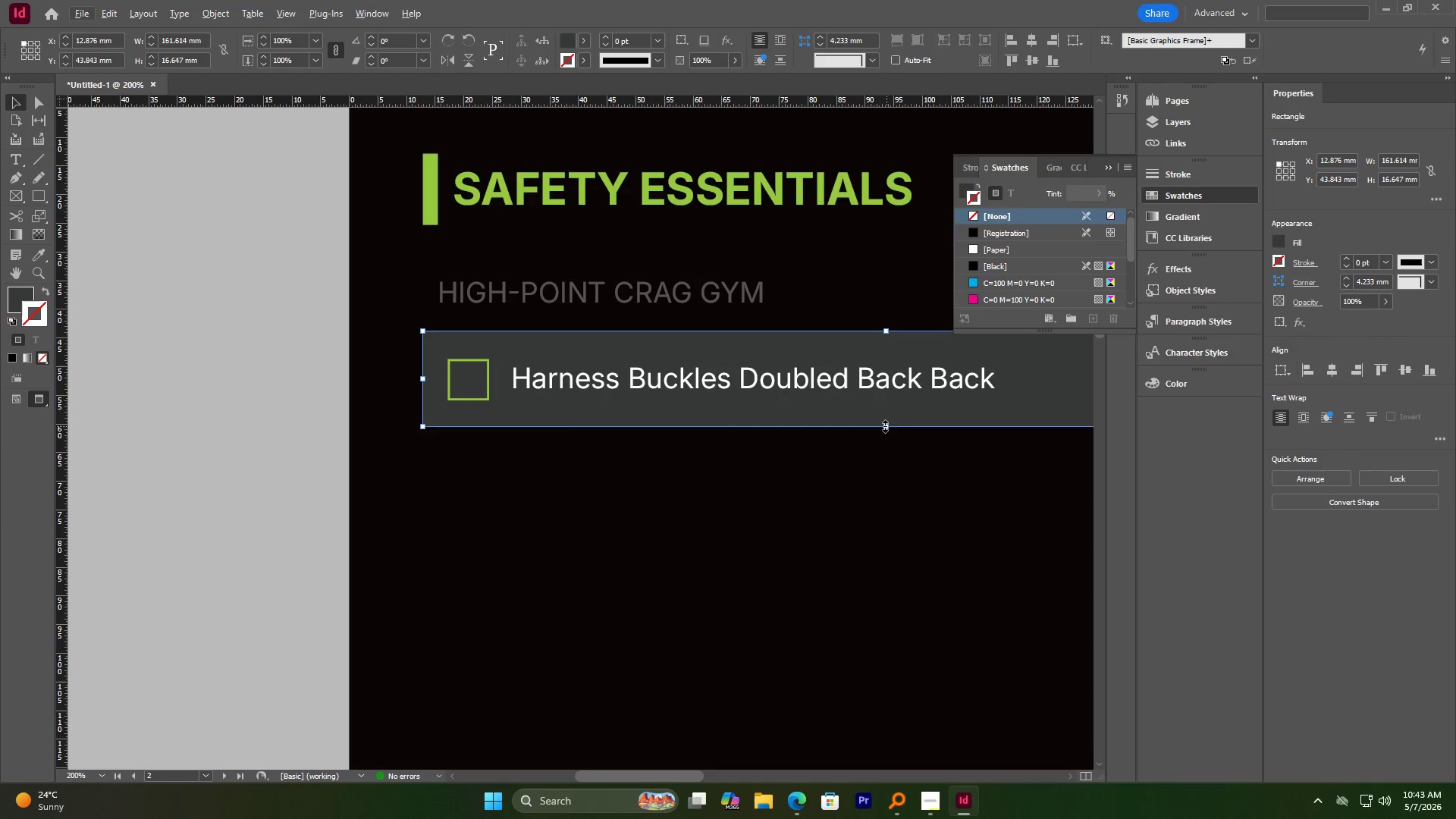 
hold_key(key=AltLeft, duration=1.76)
left_click_drag(start_coordinate=[884, 426], to_coordinate=[883, 412])
 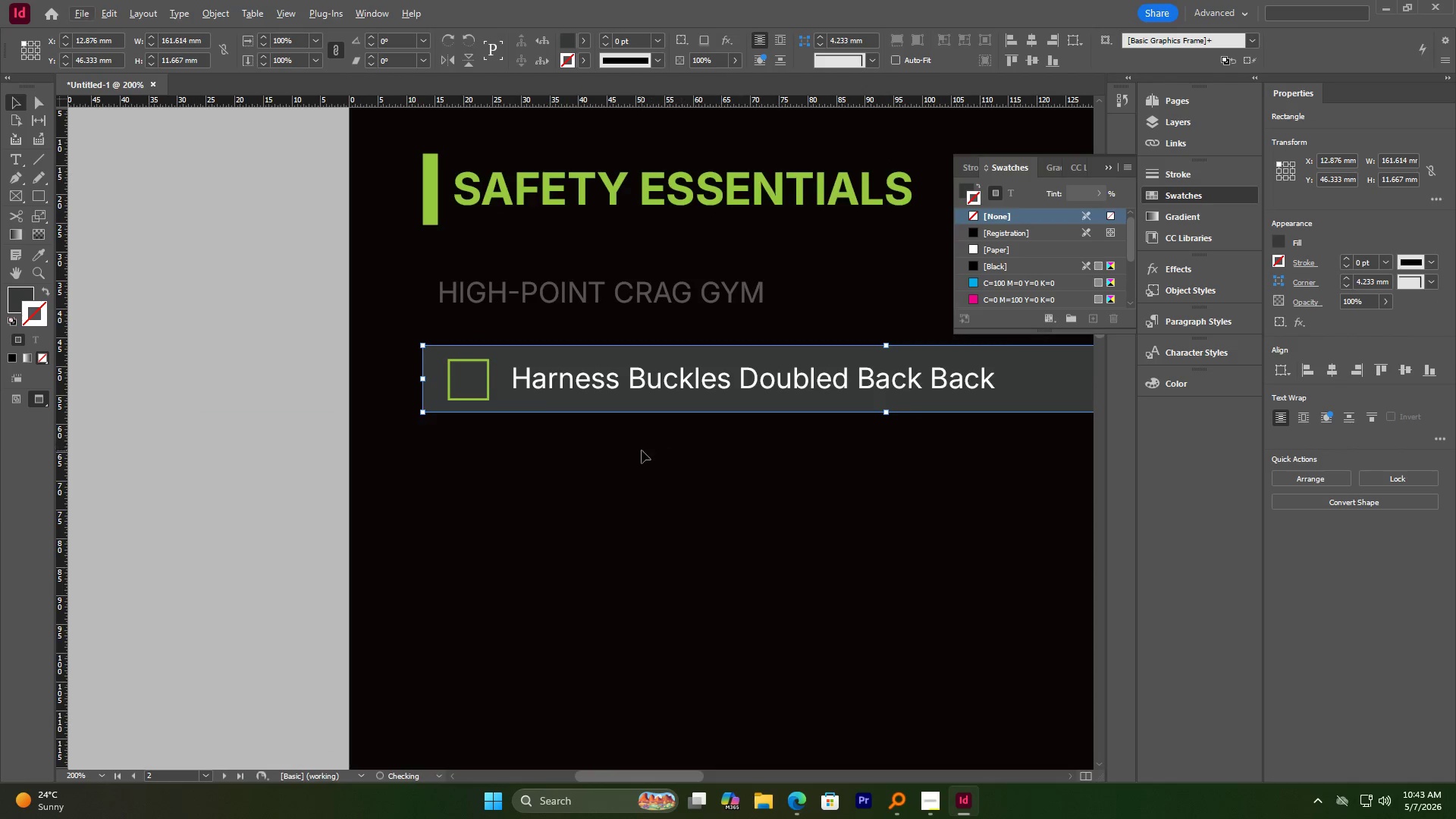 
left_click([642, 450])
 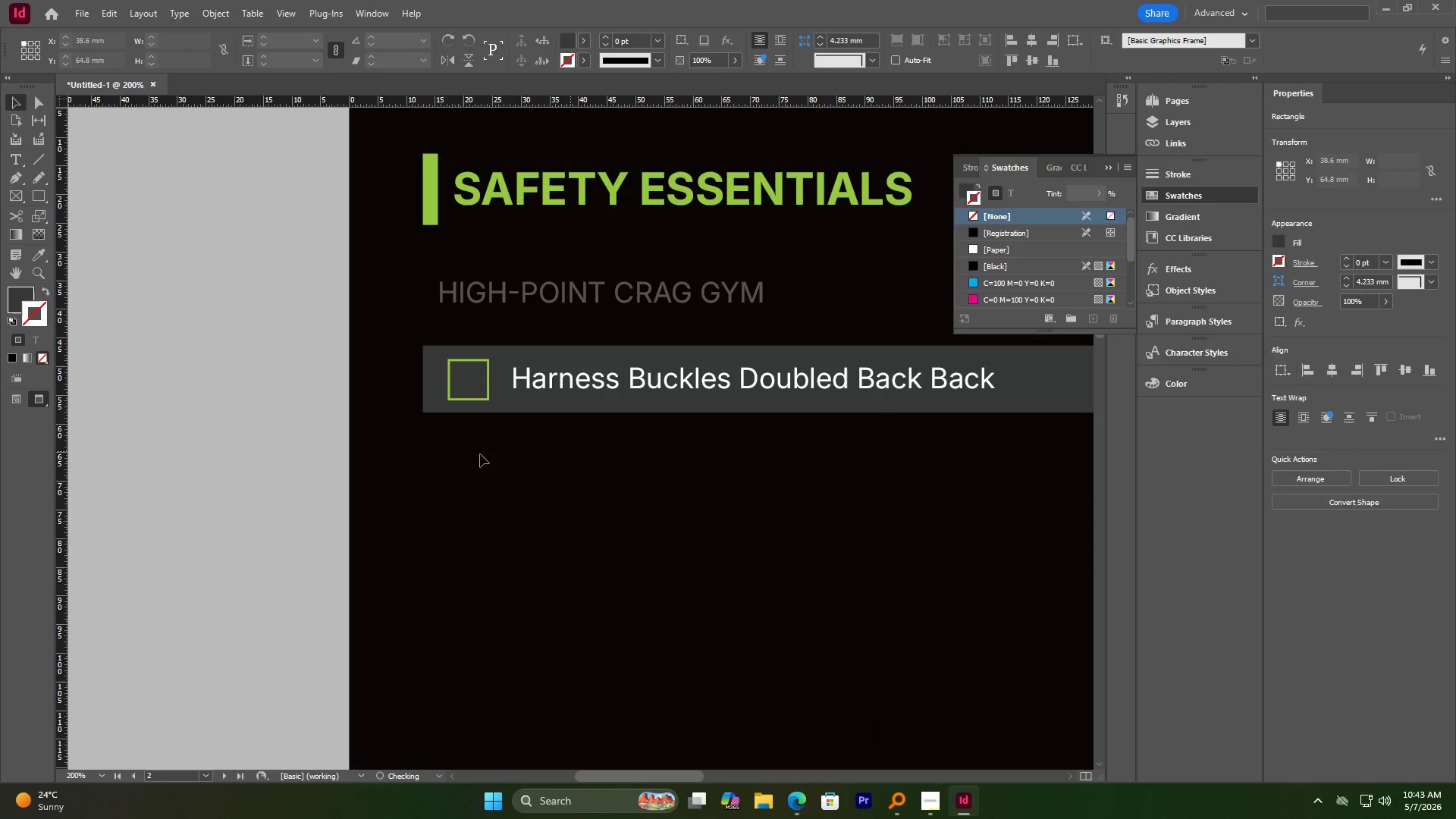 
hold_key(key=AltLeft, duration=2.03)
scroll: coordinate [450, 454], scroll_direction: down, amount: 2.0
 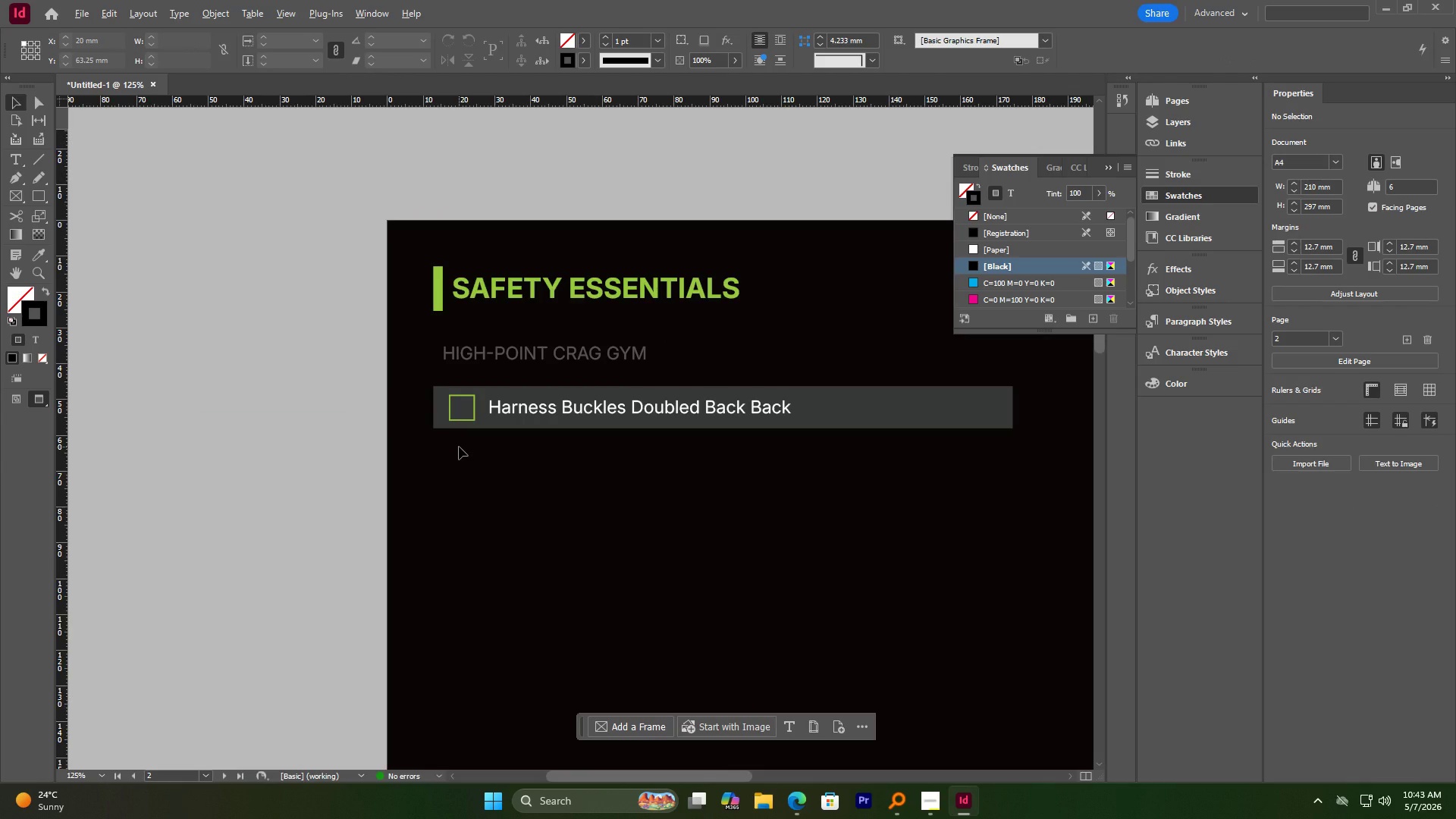 
key(Control+Z)
 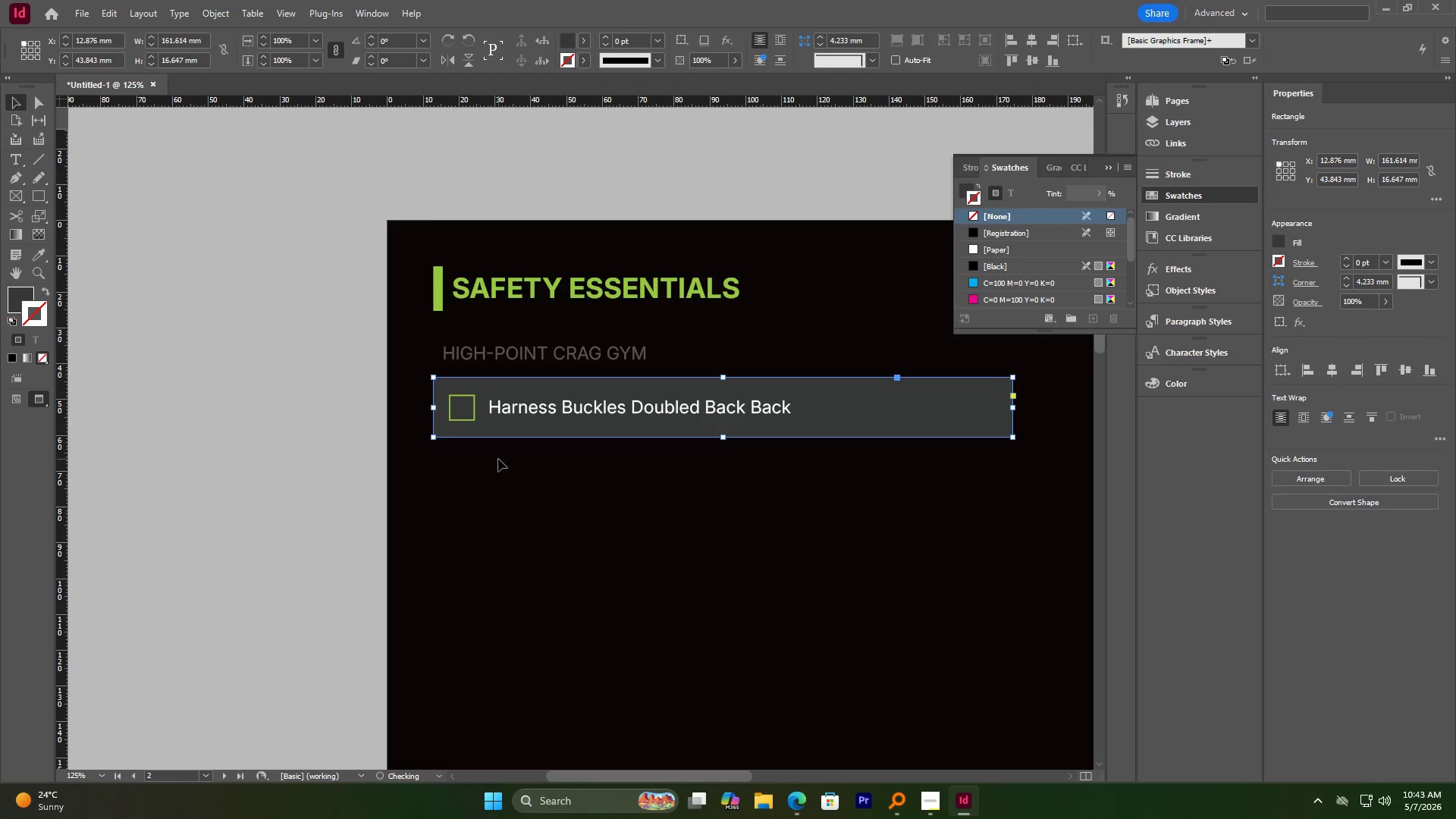 
left_click([498, 459])
 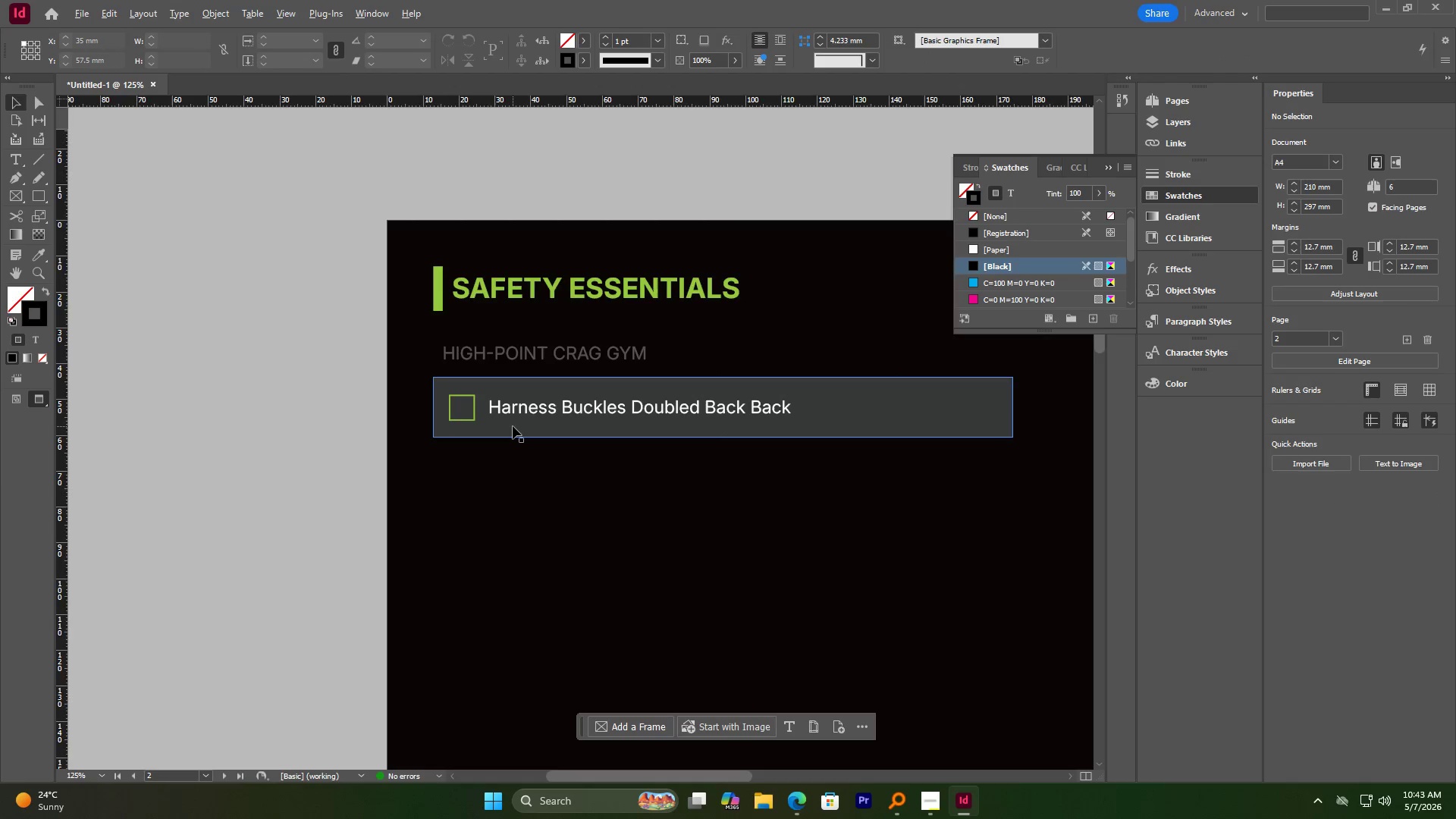 
scroll: coordinate [513, 426], scroll_direction: up, amount: 2.0
 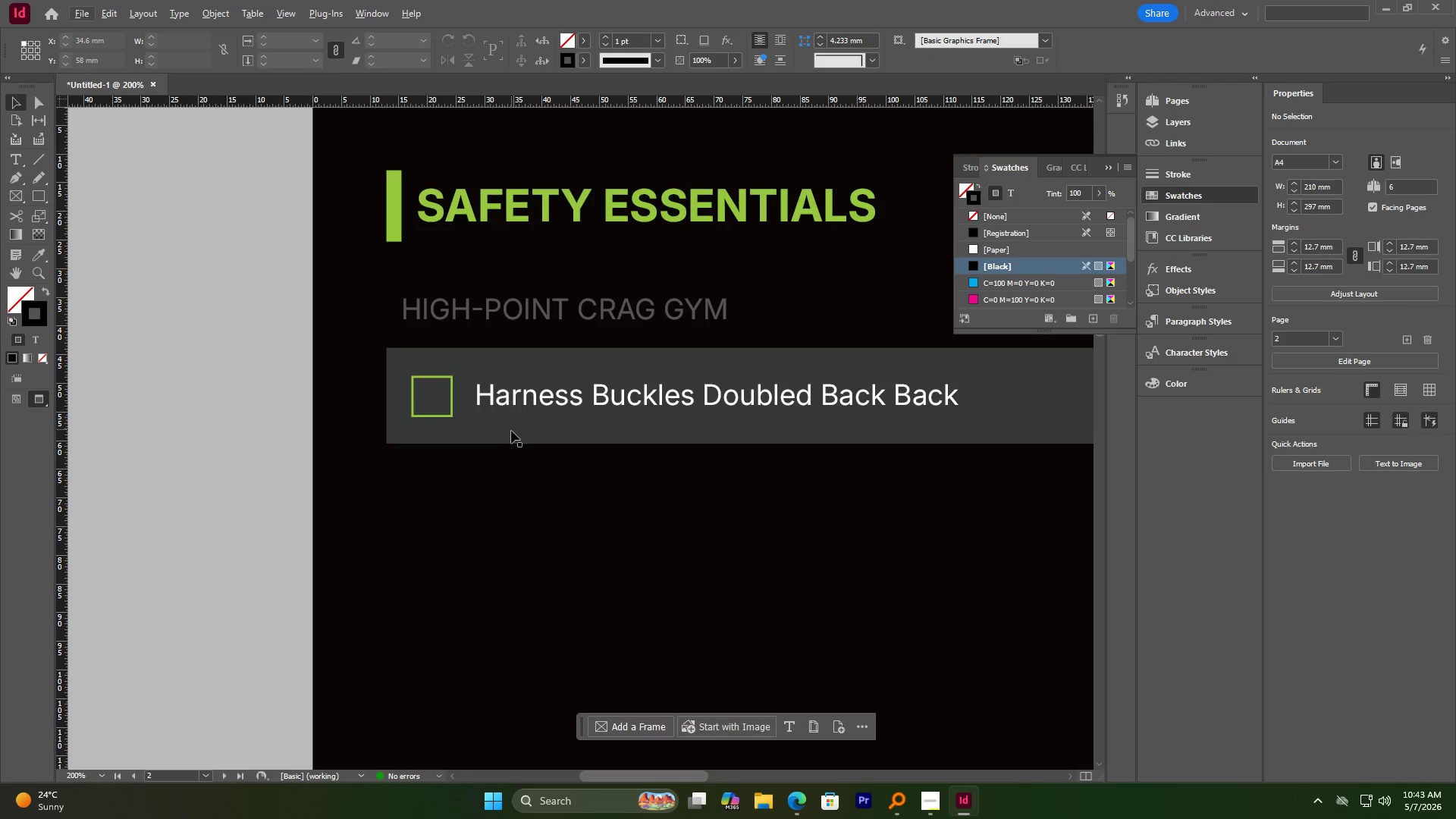 
left_click([510, 433])
 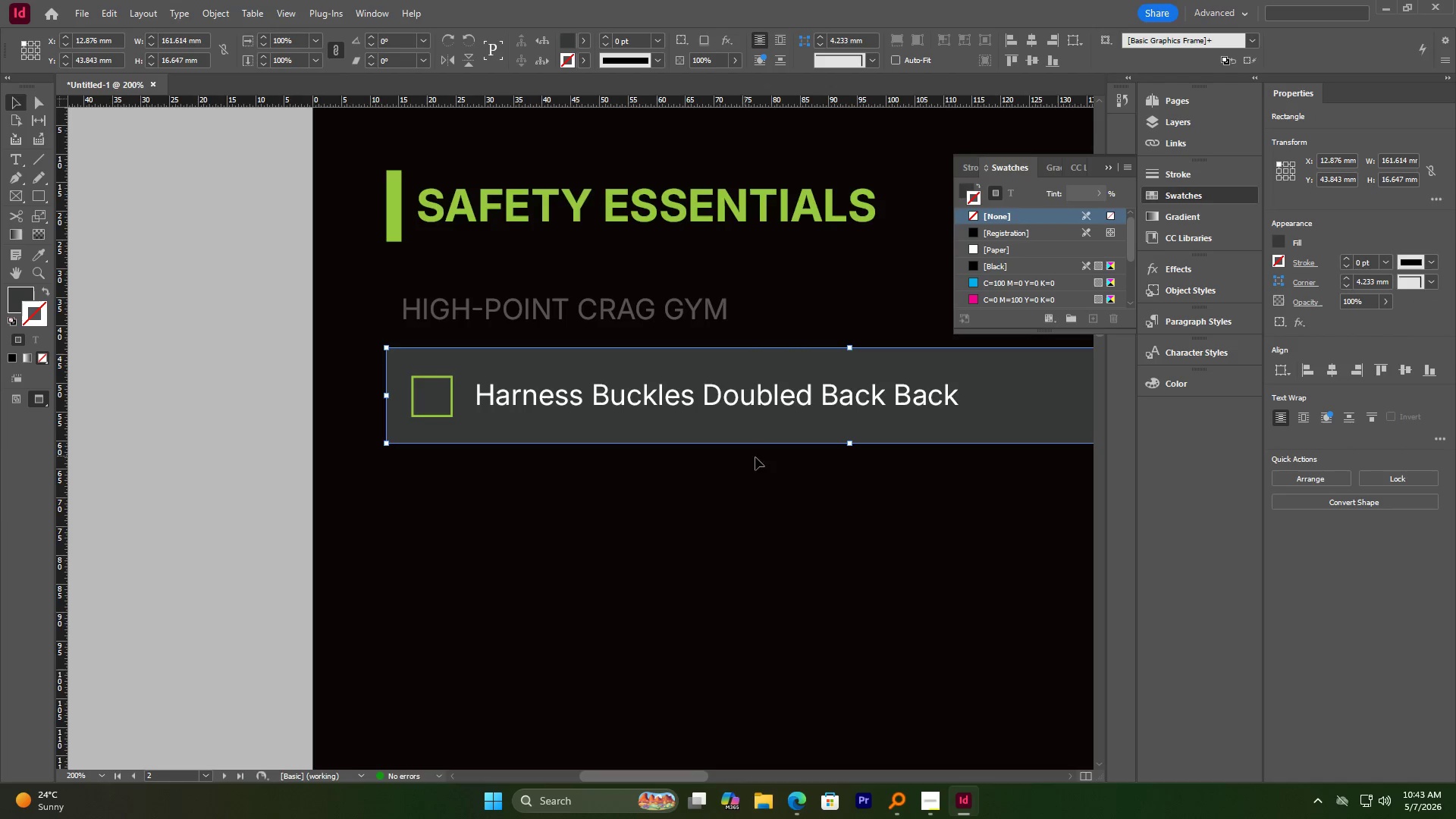 
hold_key(key=AltLeft, duration=1.81)
hold_key(key=ShiftLeft, duration=1.38)
left_click_drag(start_coordinate=[852, 446], to_coordinate=[851, 438])
 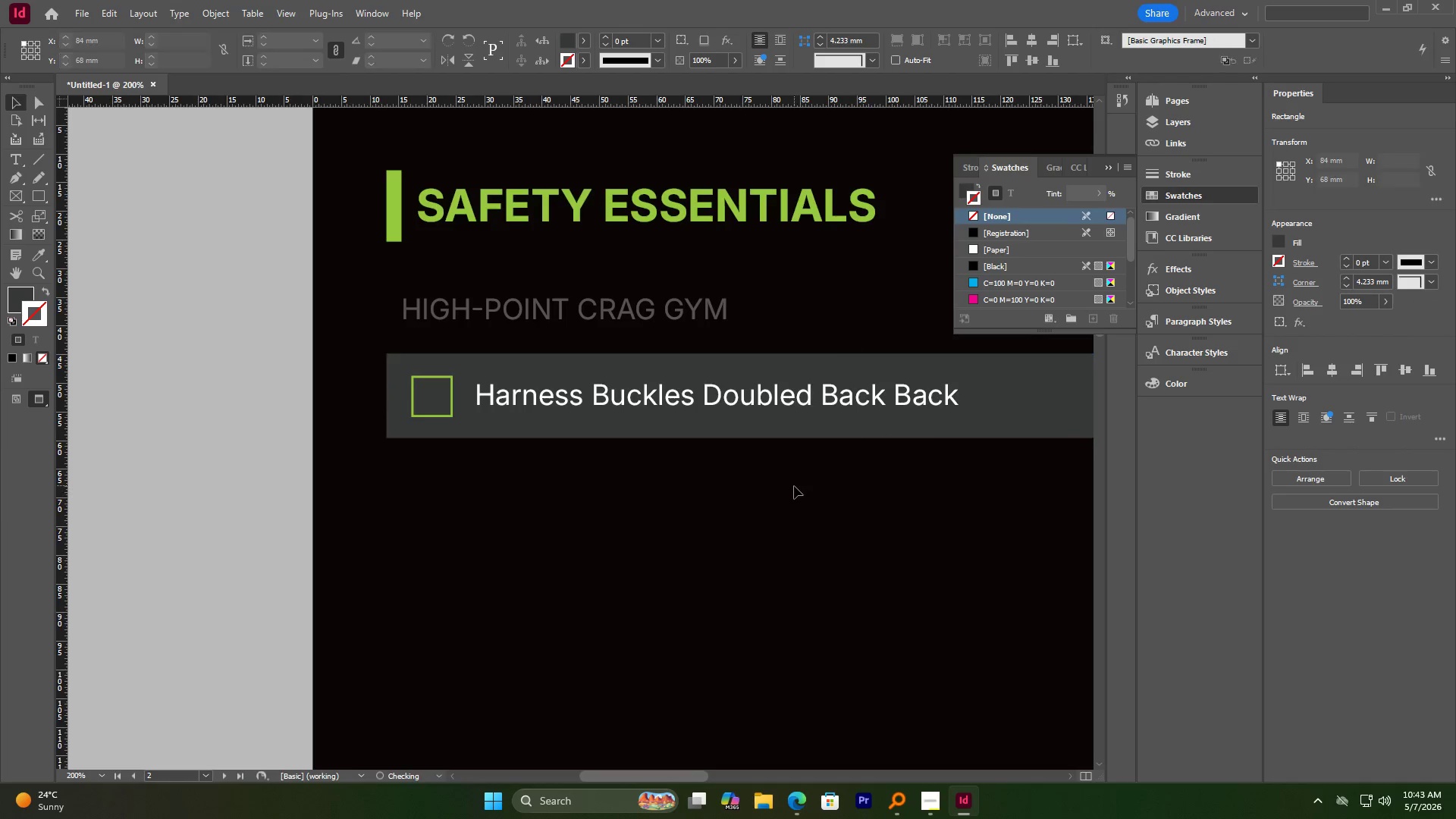 
hold_key(key=AltLeft, duration=2.14)
left_click([795, 485])
 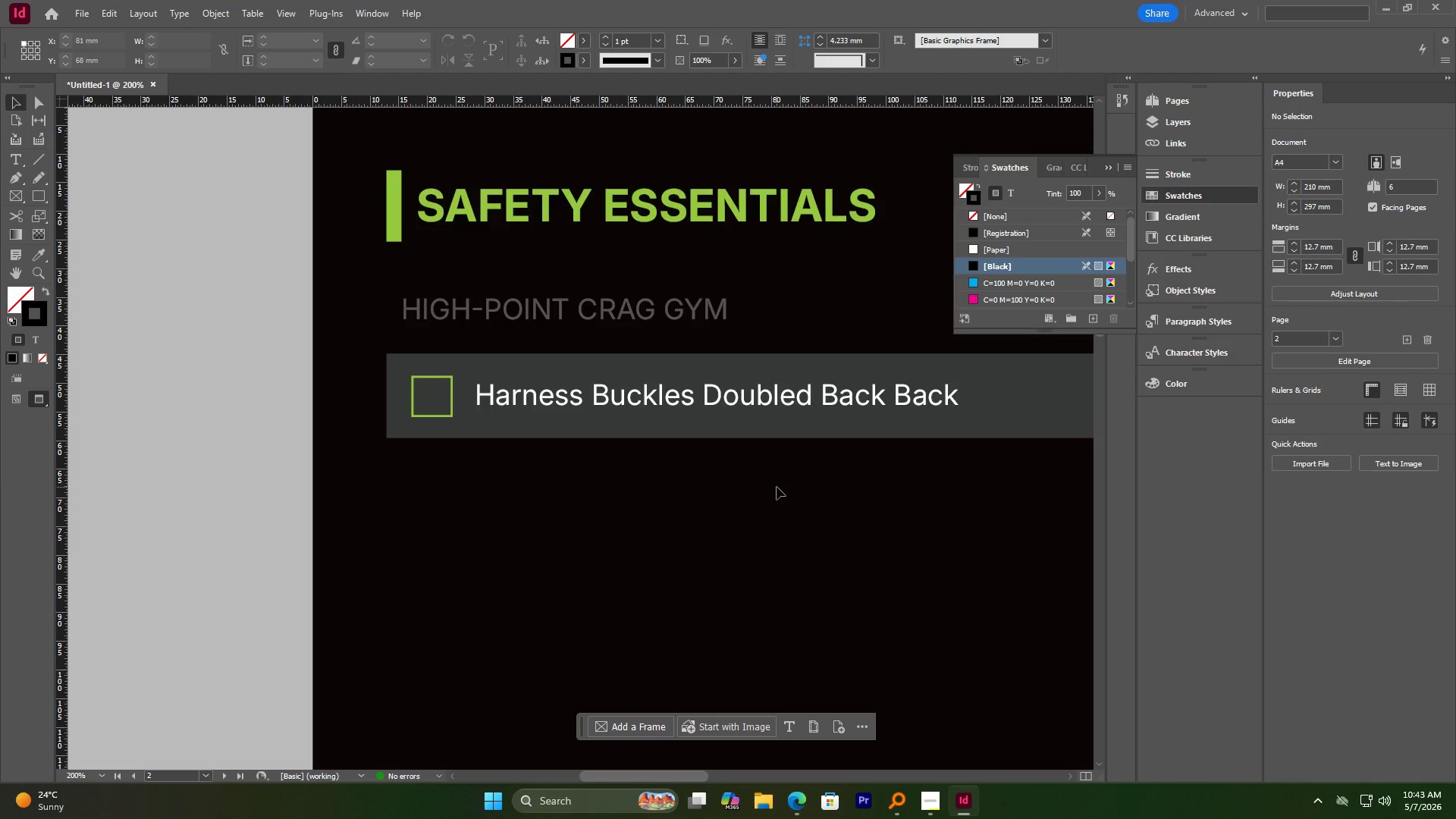 
hold_key(key=AltLeft, duration=0.72)
scroll: coordinate [773, 485], scroll_direction: down, amount: 4.0
 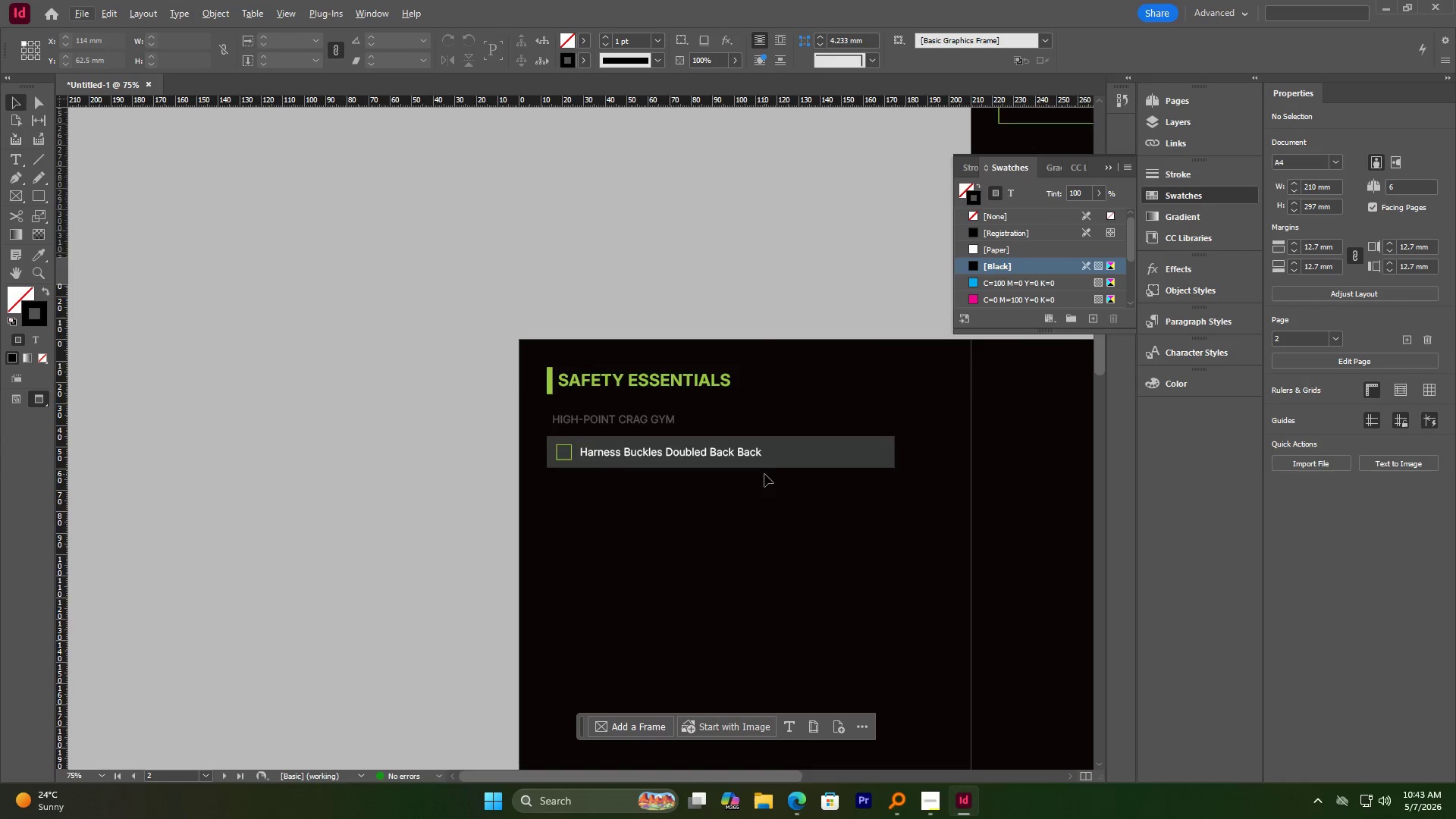 
scroll: coordinate [764, 474], scroll_direction: none, amount: 0.0
 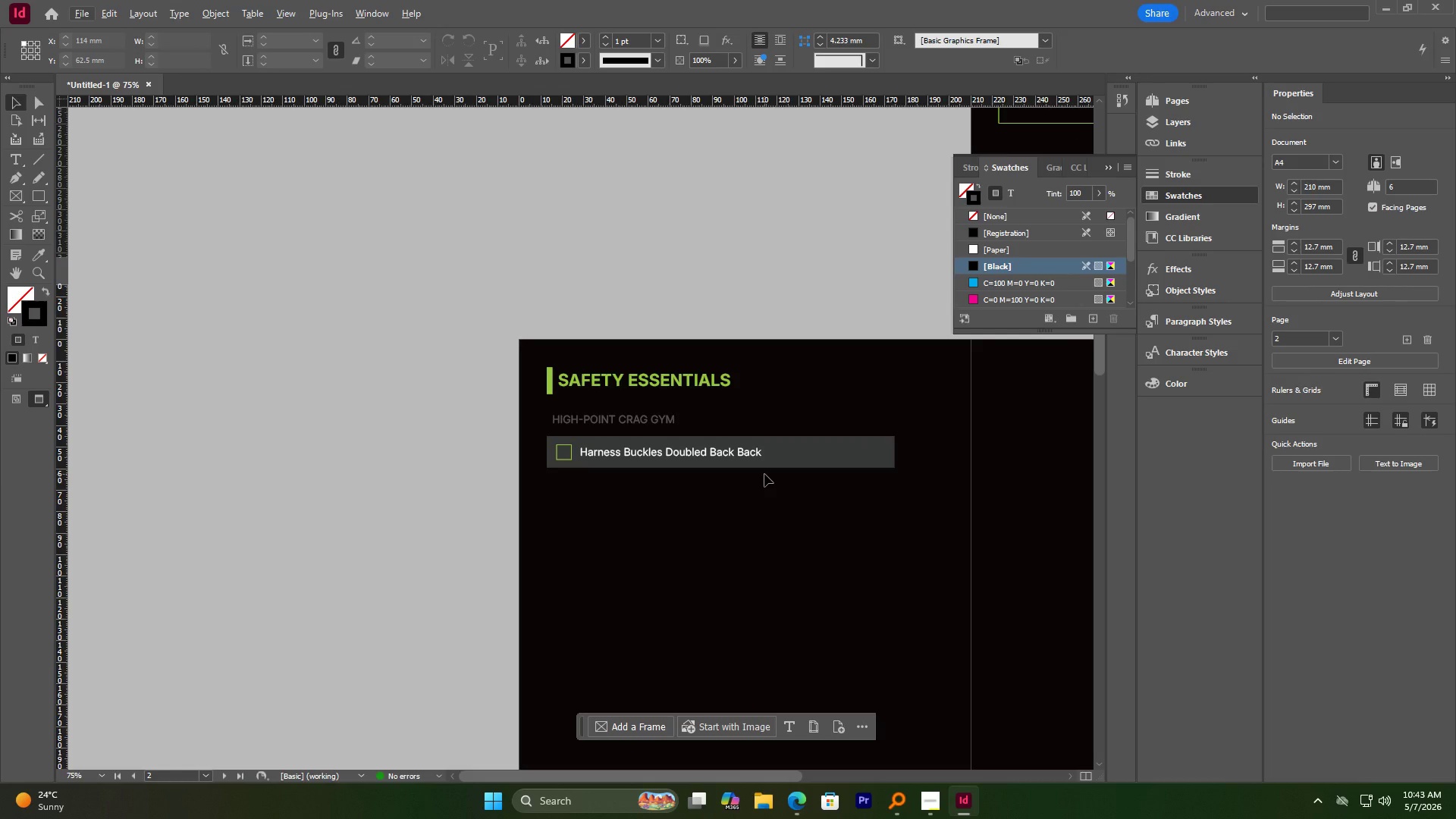 
left_click_drag(start_coordinate=[733, 504], to_coordinate=[554, 443])
 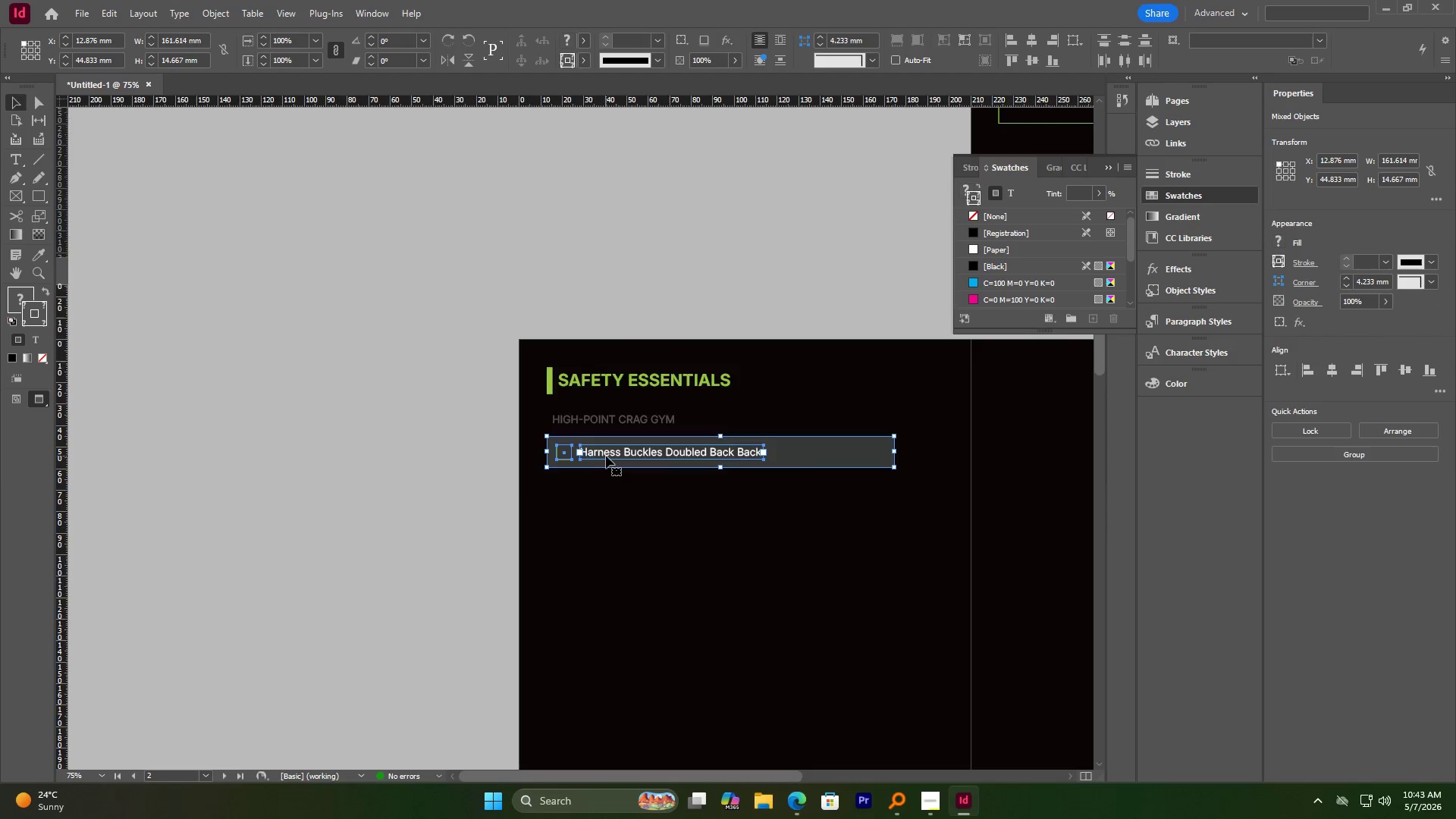 
scroll: coordinate [609, 446], scroll_direction: down, amount: 4.0
 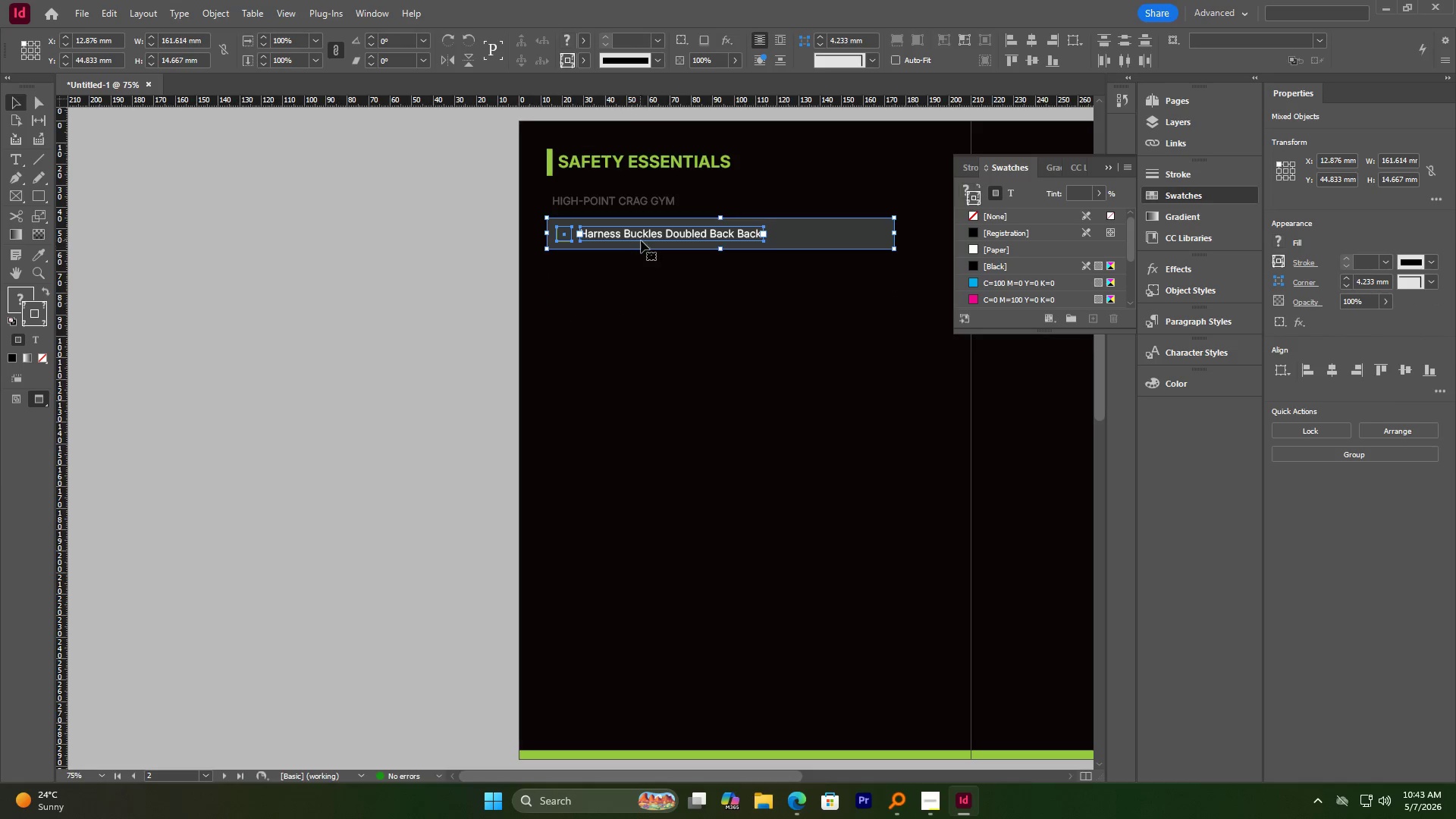 
hold_key(key=AltLeft, duration=5.0)
left_click_drag(start_coordinate=[644, 237], to_coordinate=[641, 297])
 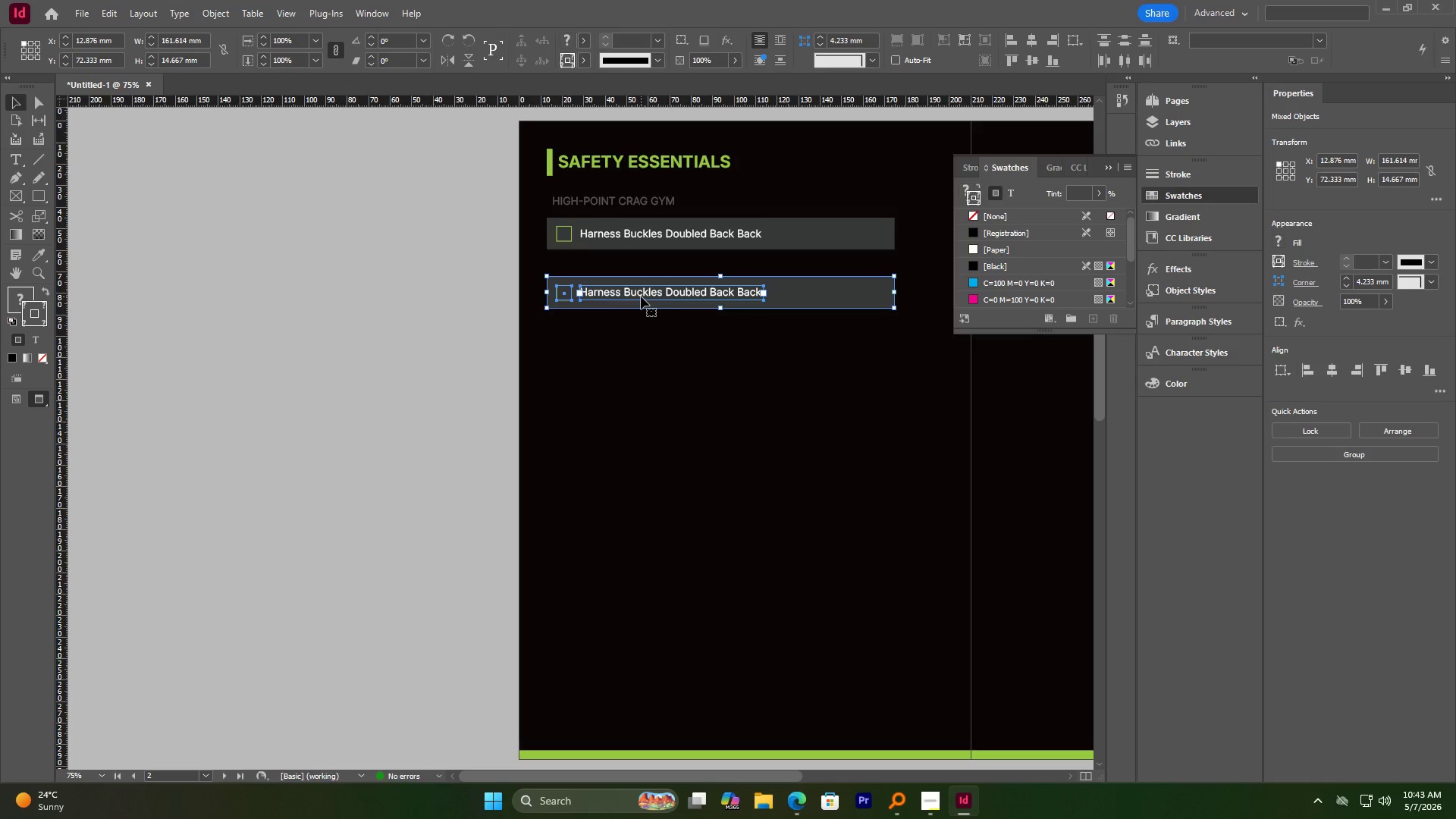 
hold_key(key=ShiftLeft, duration=4.89)
 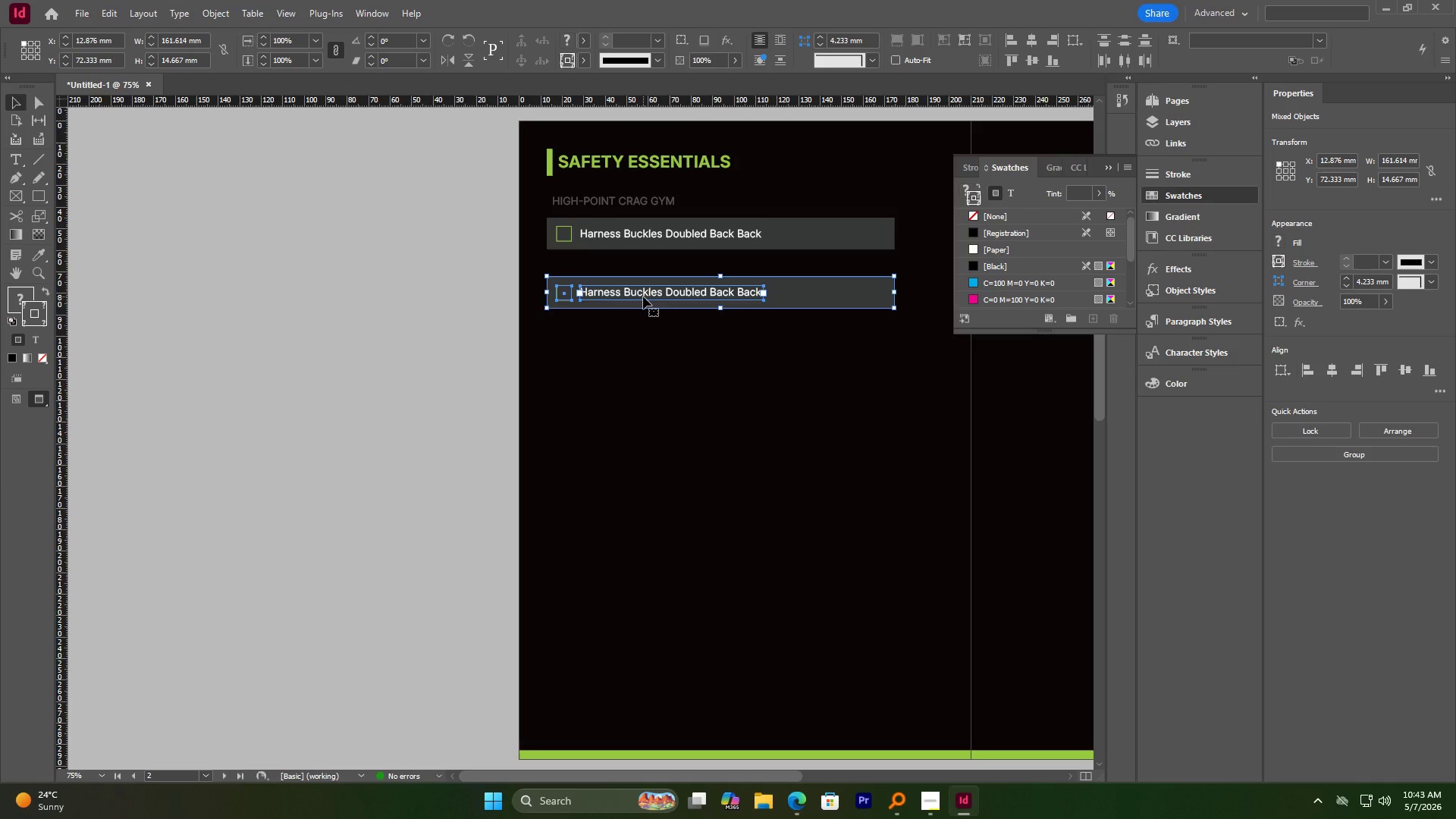 
hold_key(key=AltLeft, duration=4.16)
left_click_drag(start_coordinate=[643, 297], to_coordinate=[642, 355])
 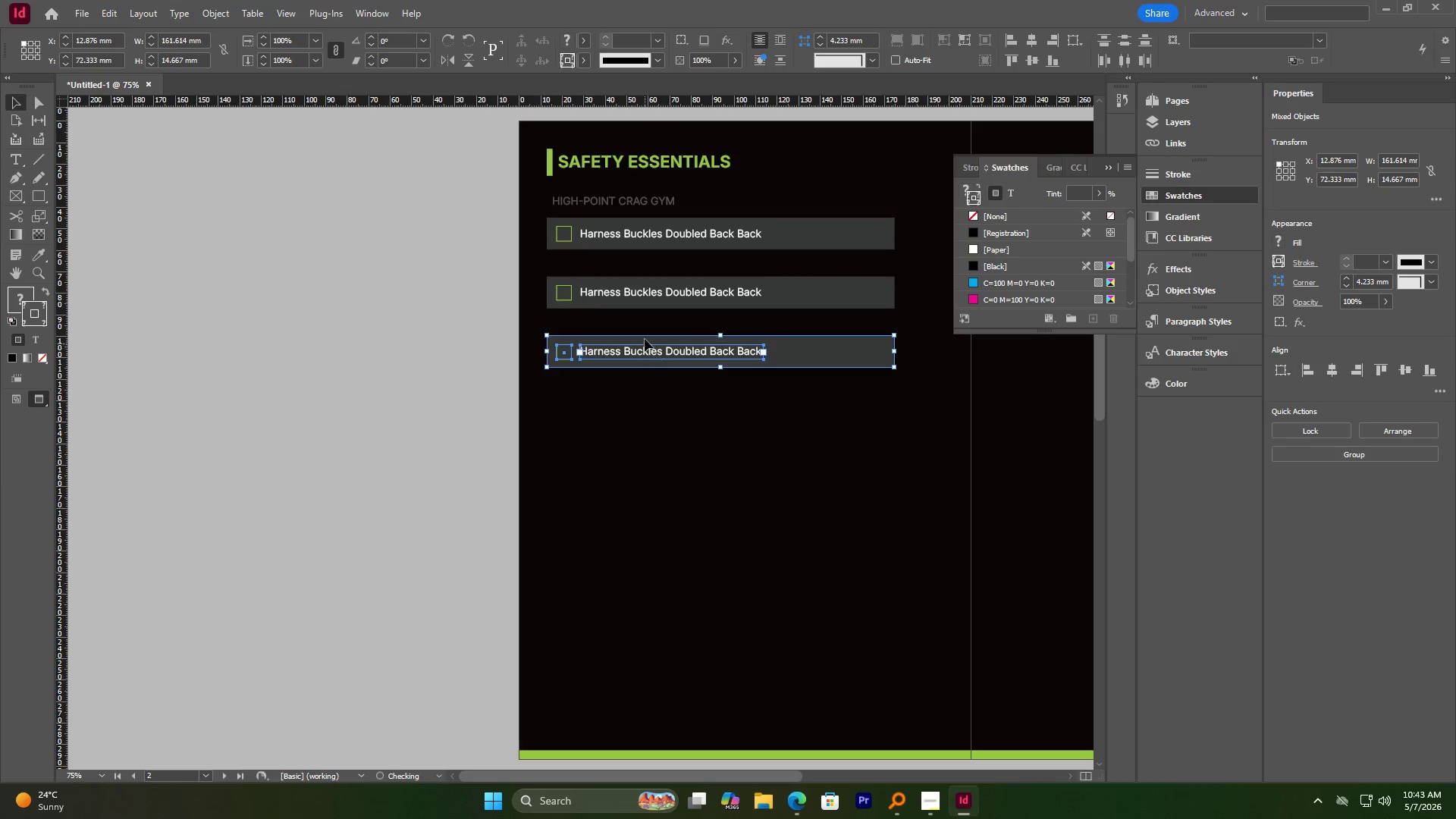 
hold_key(key=ShiftLeft, duration=3.89)
 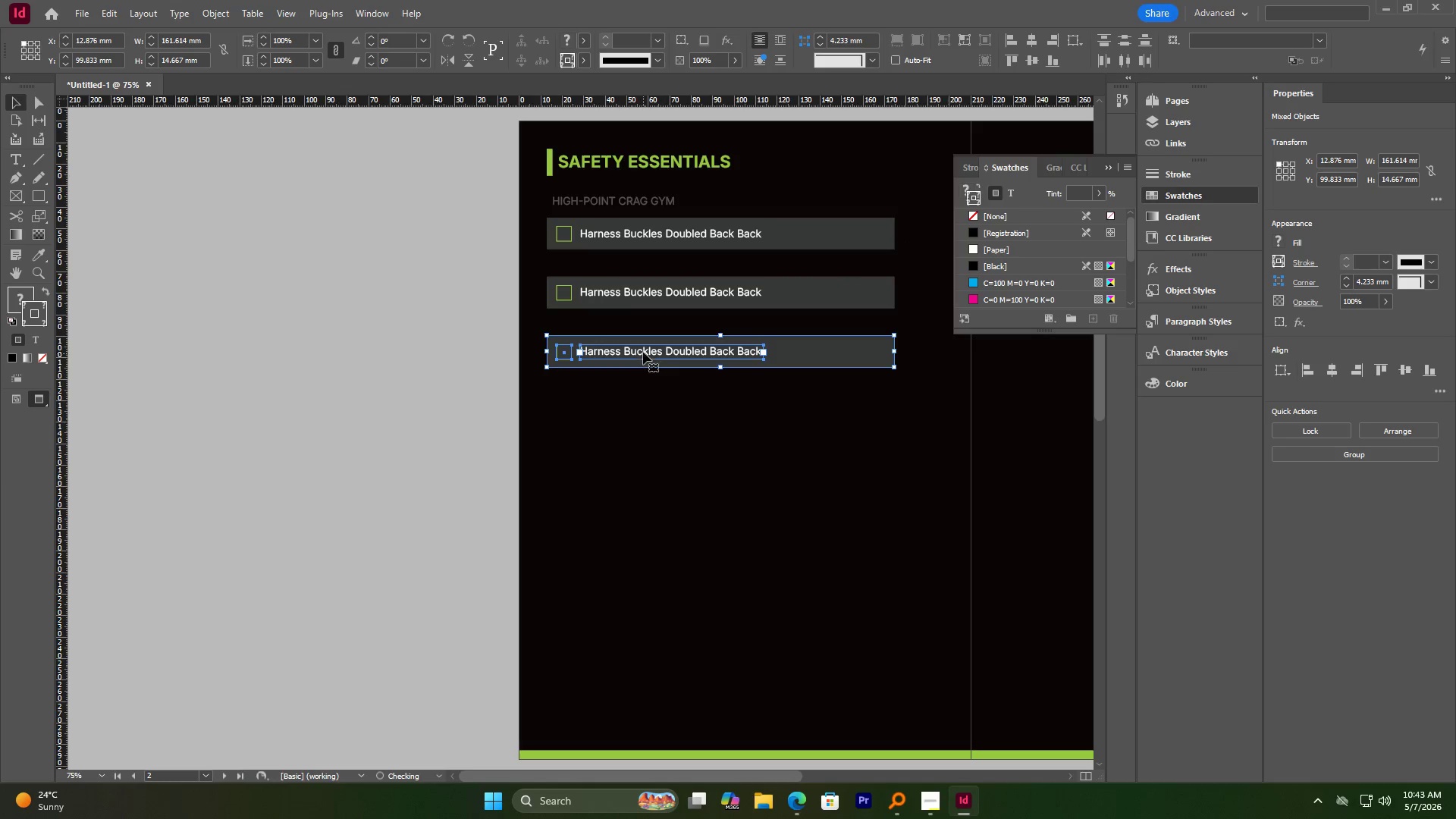 
key(Control+Z)
 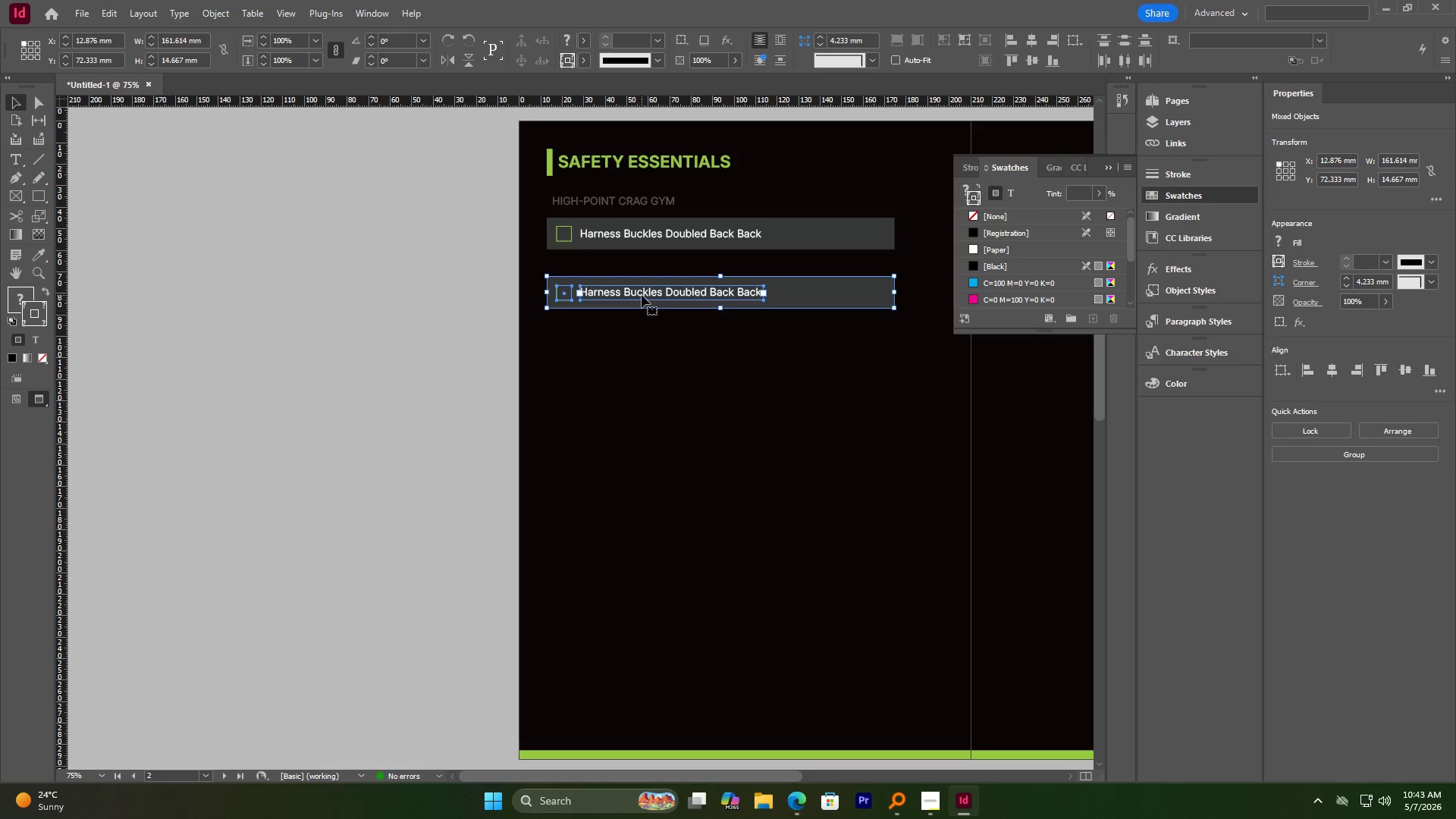 
left_click_drag(start_coordinate=[642, 293], to_coordinate=[640, 279])
 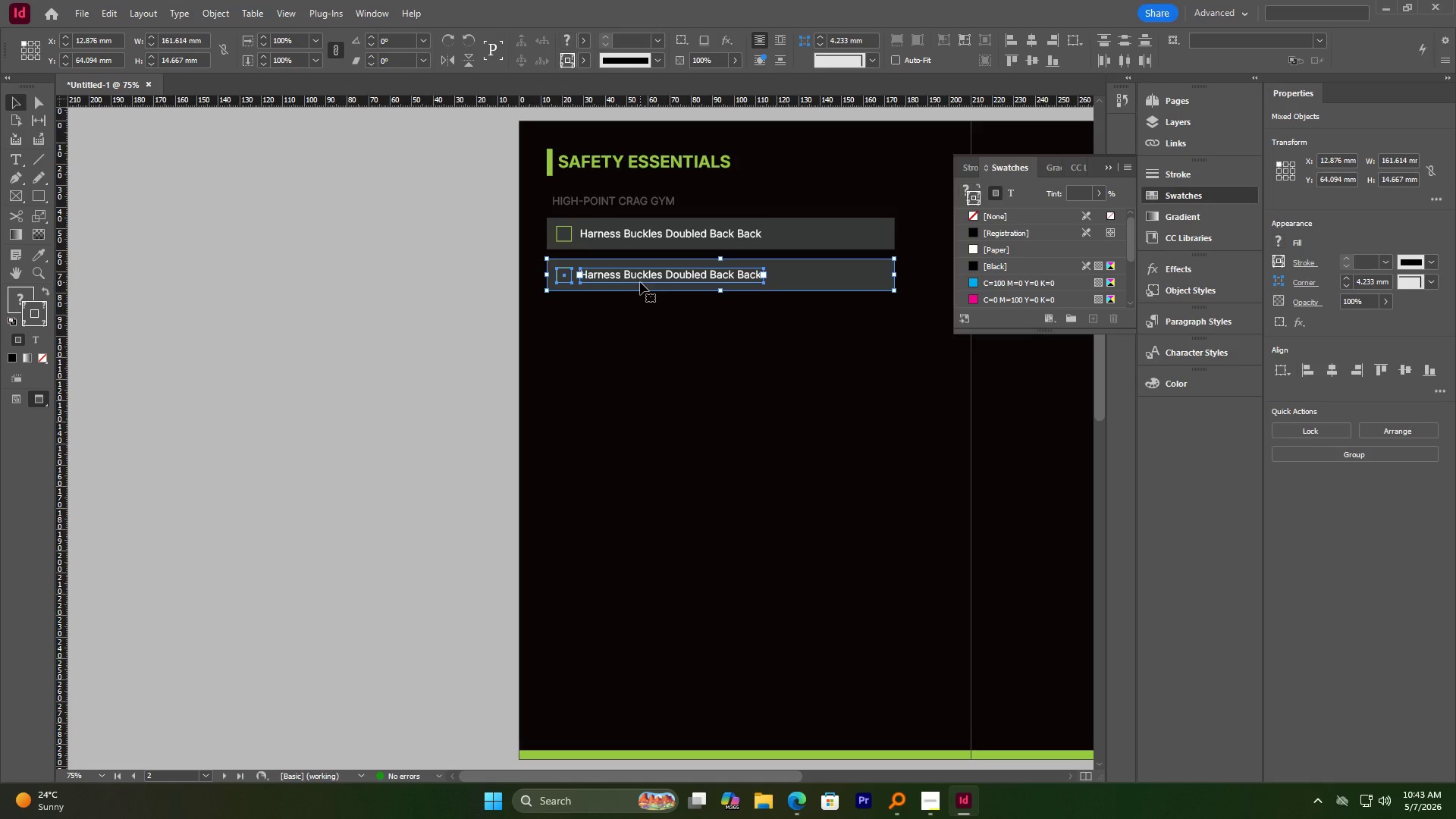 
hold_key(key=ShiftLeft, duration=3.75)
 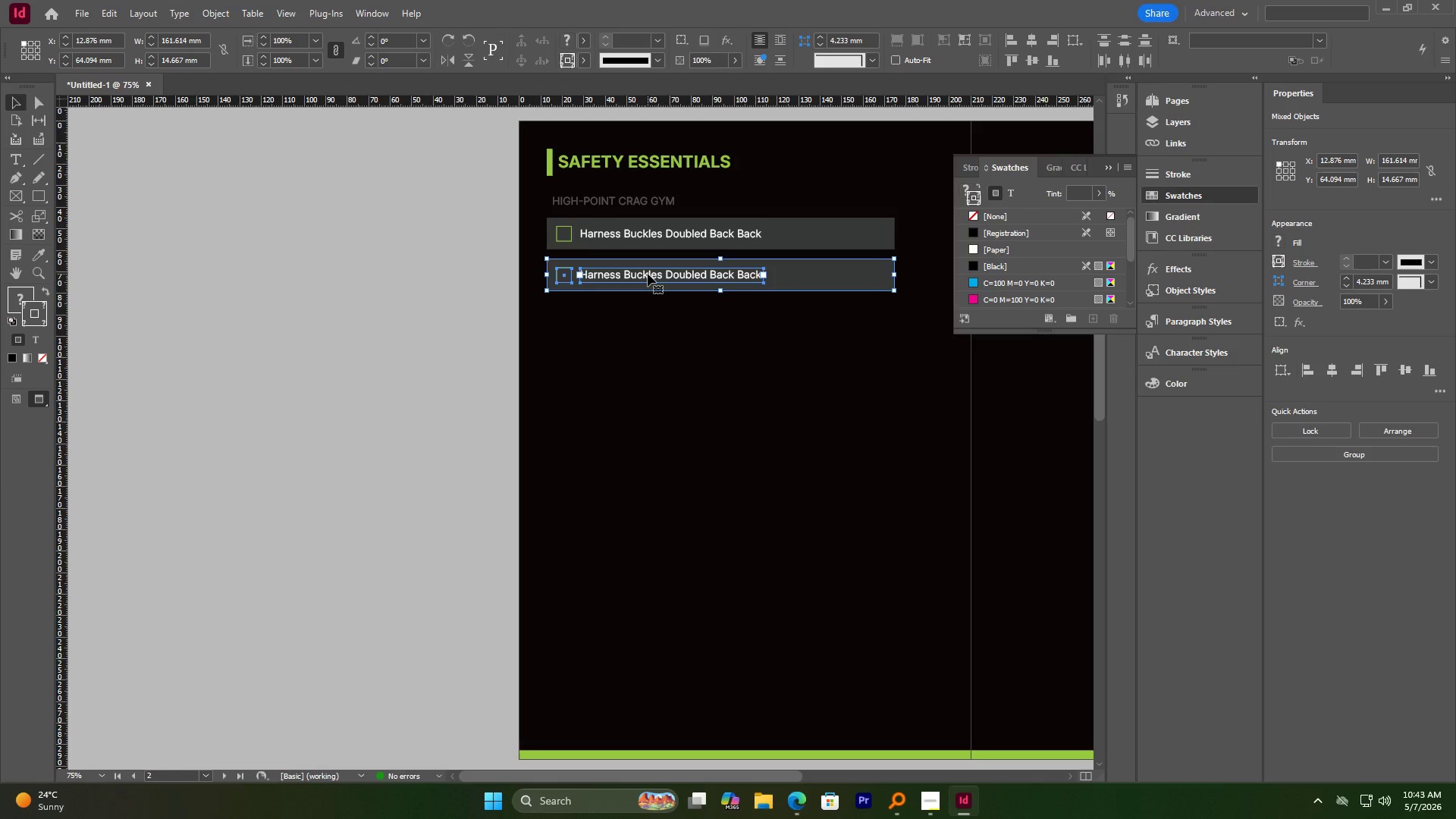 
left_click_drag(start_coordinate=[648, 274], to_coordinate=[645, 317])
 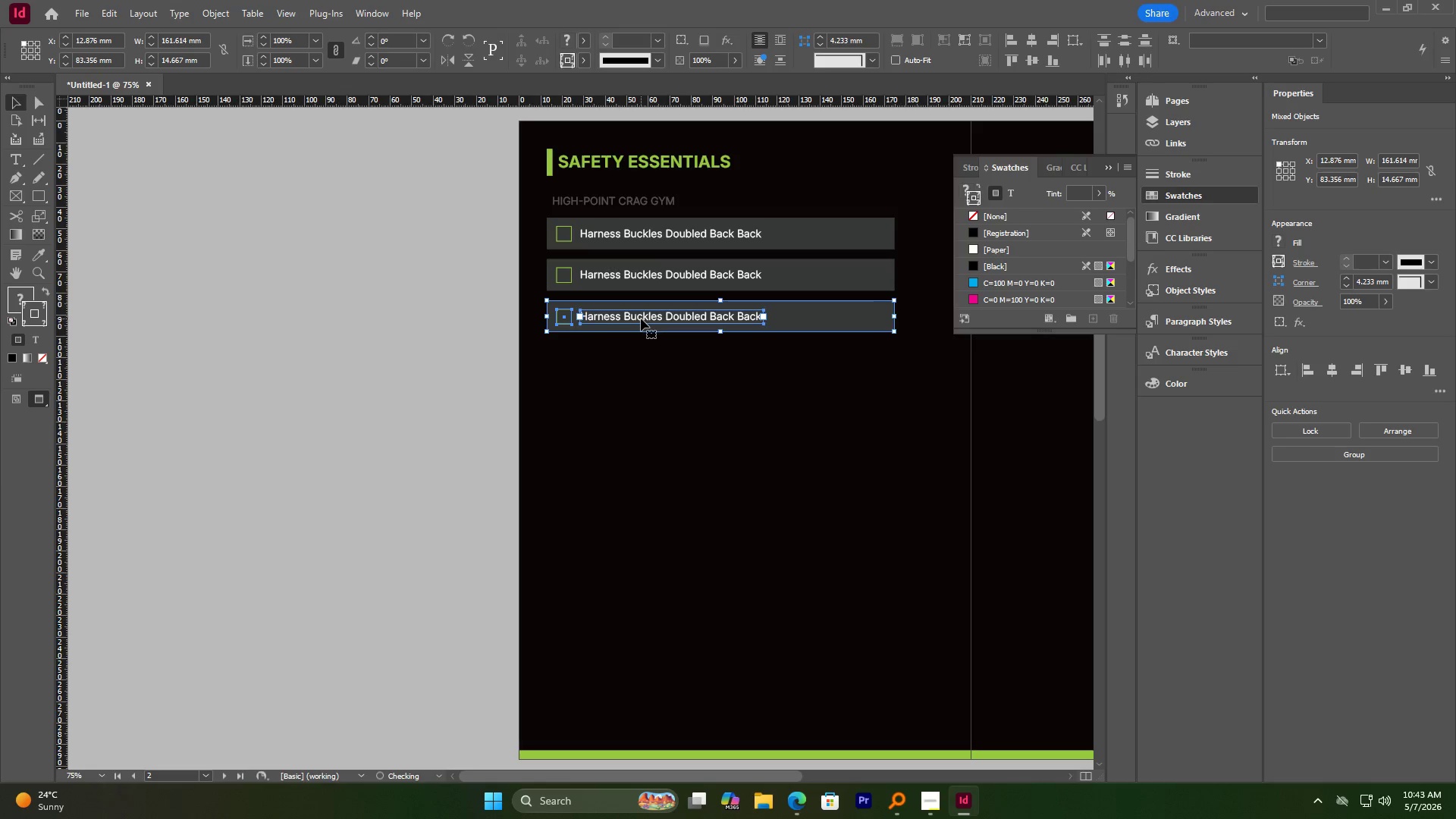 
hold_key(key=AltLeft, duration=1.42)
 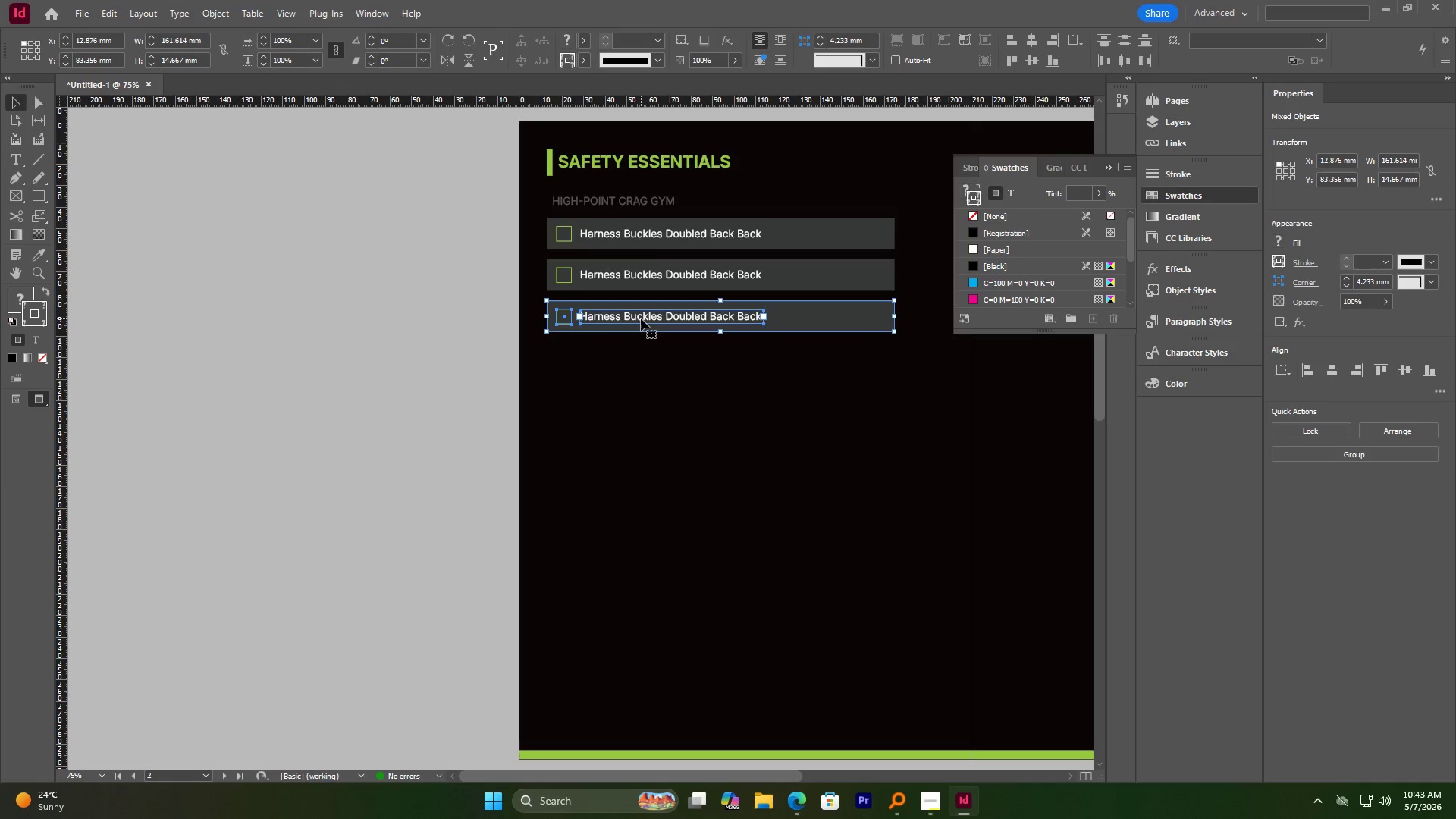 
hold_key(key=ShiftLeft, duration=1.33)
 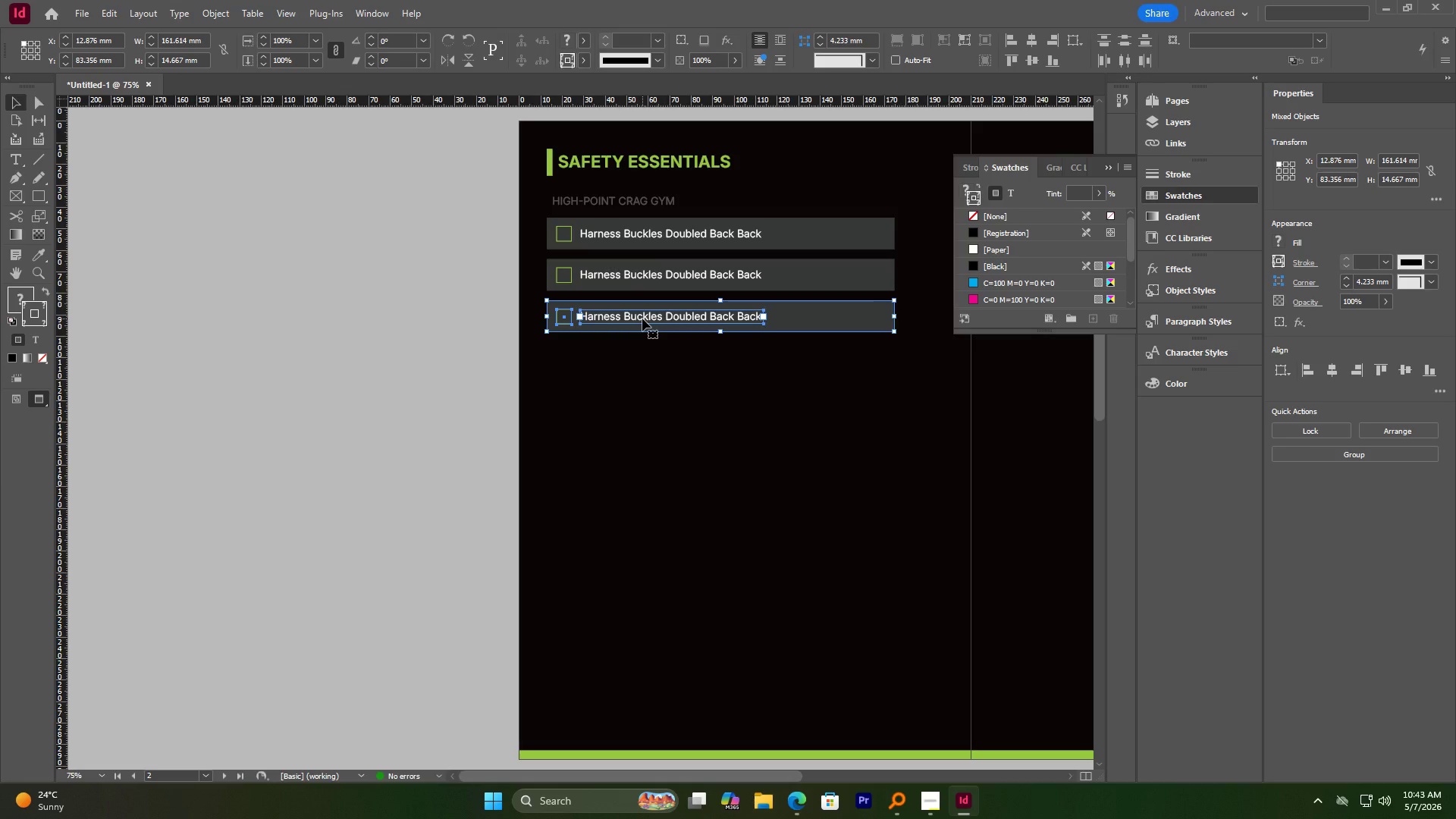 
hold_key(key=AltLeft, duration=2.27)
left_click_drag(start_coordinate=[655, 316], to_coordinate=[658, 359])
 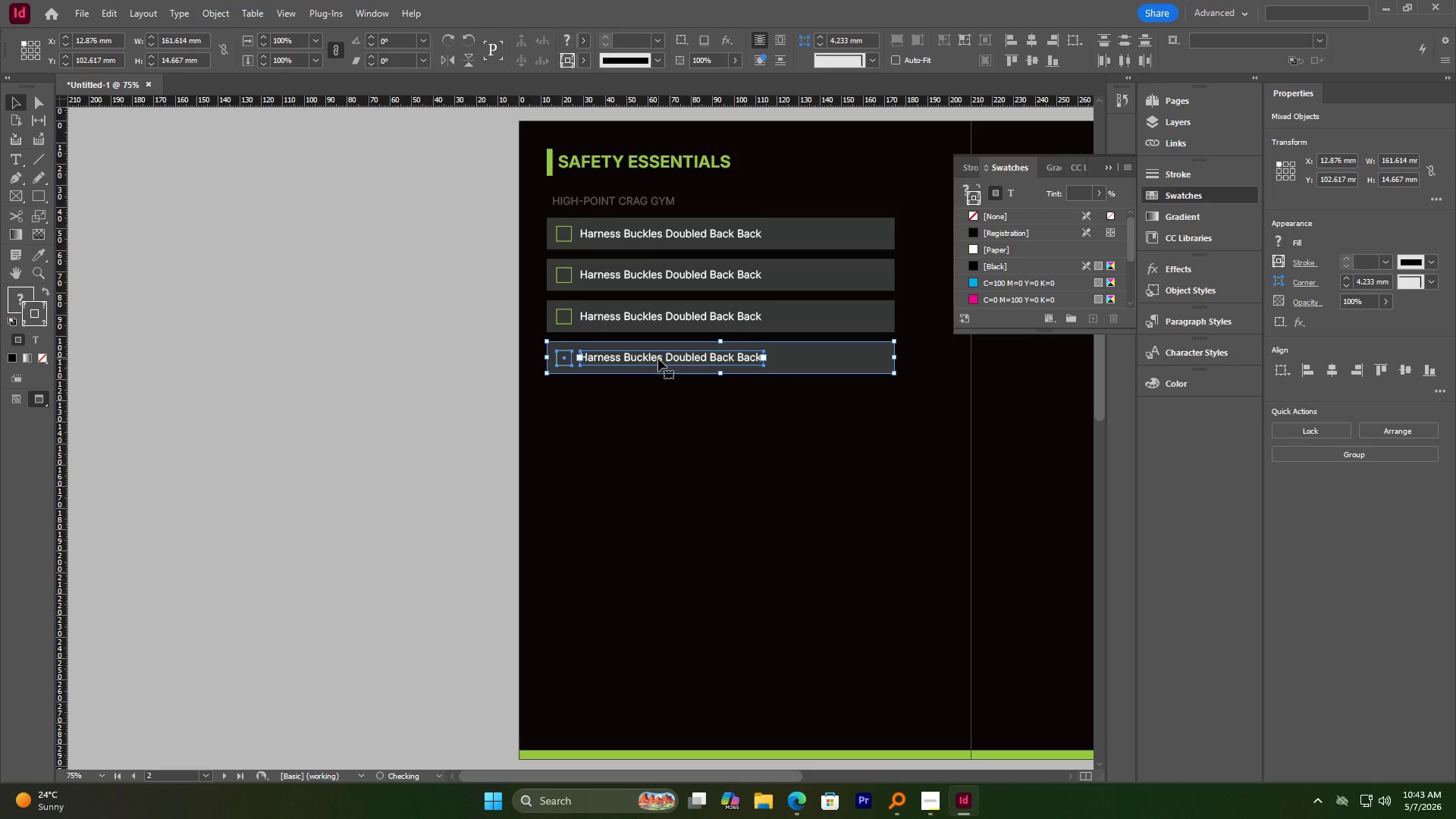 
hold_key(key=ShiftLeft, duration=2.02)
 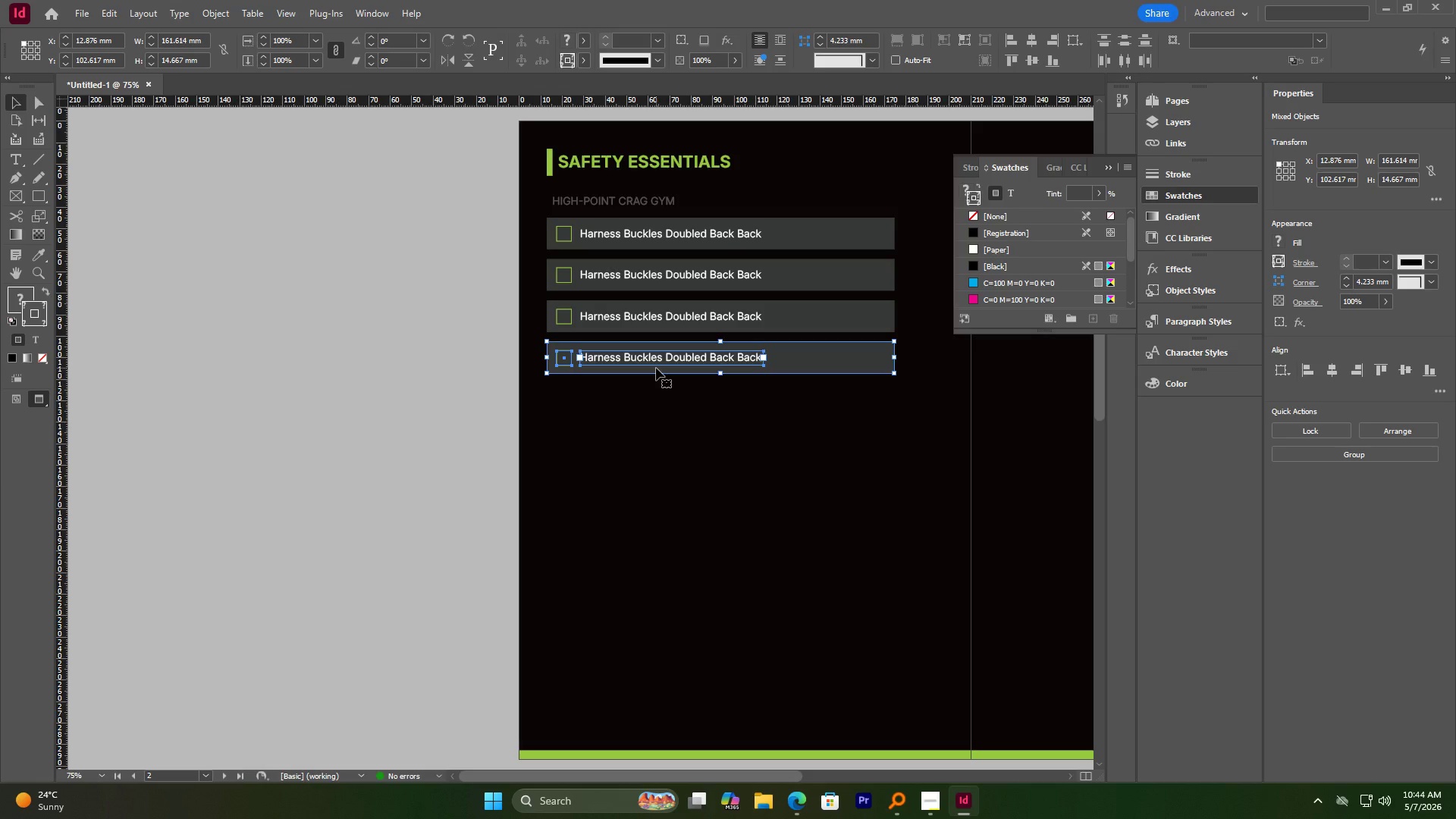 
wait(41.14)
 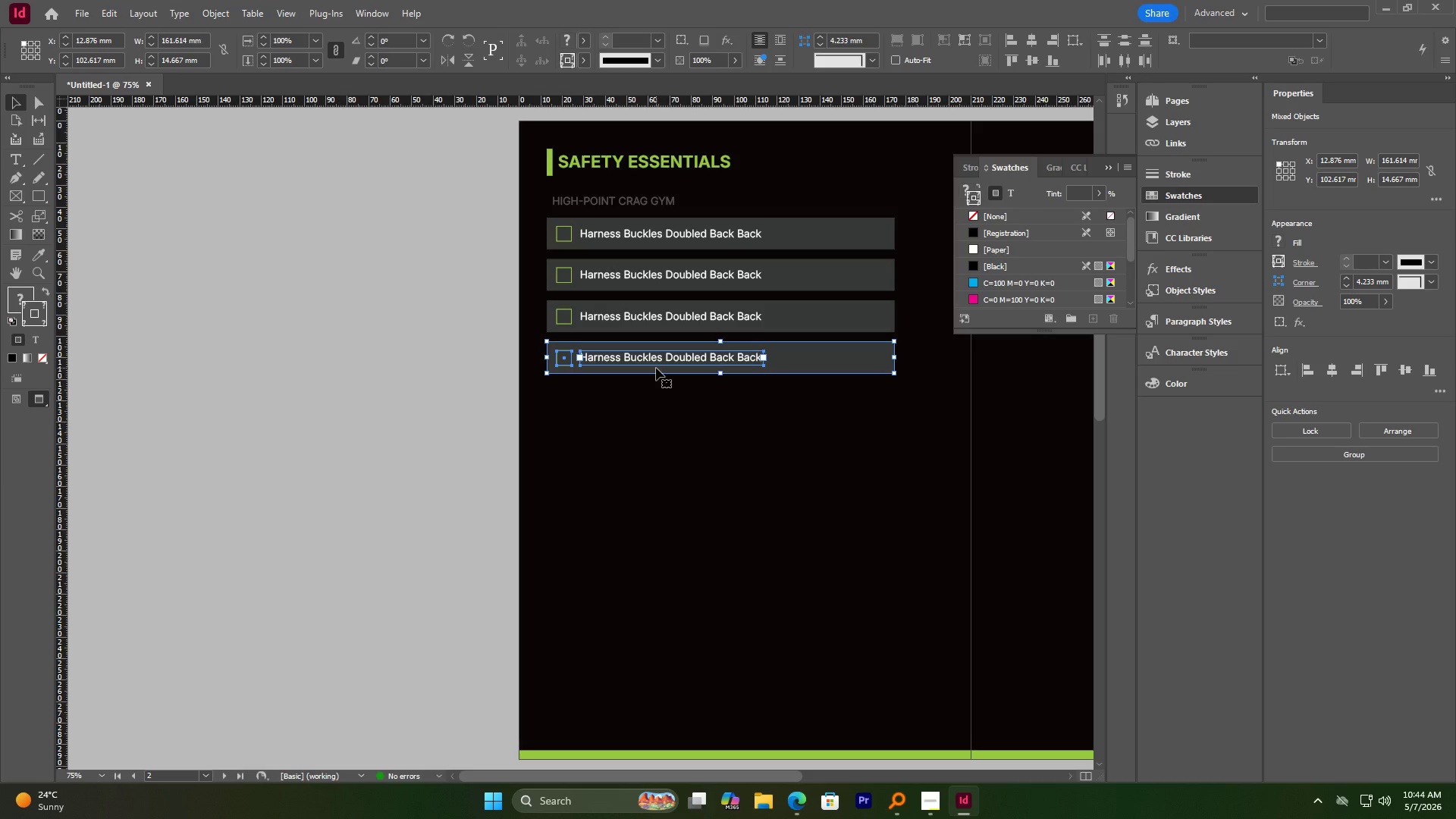 
hold_key(key=AltLeft, duration=0.7)
 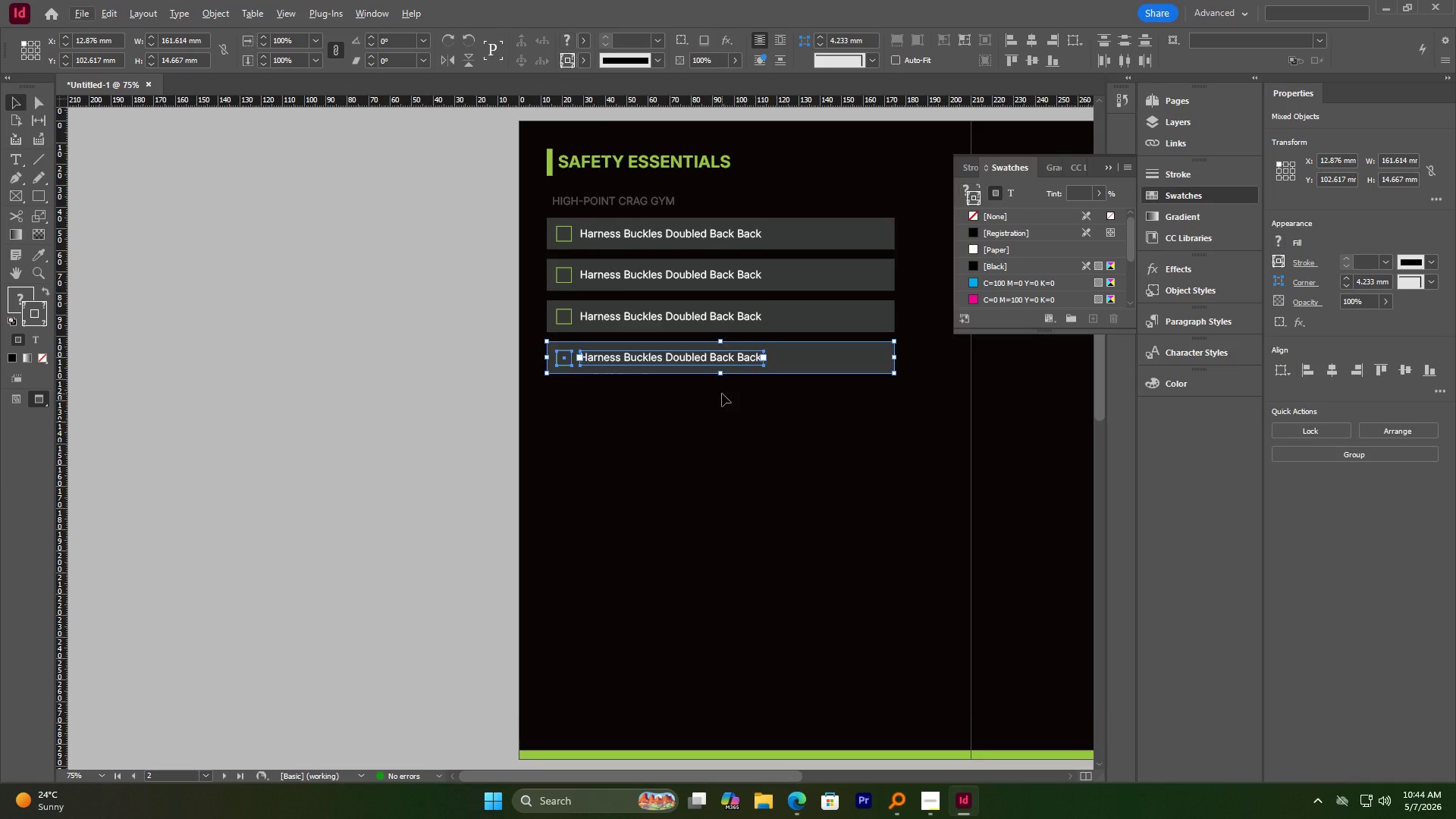 
scroll: coordinate [722, 394], scroll_direction: down, amount: 1.0
 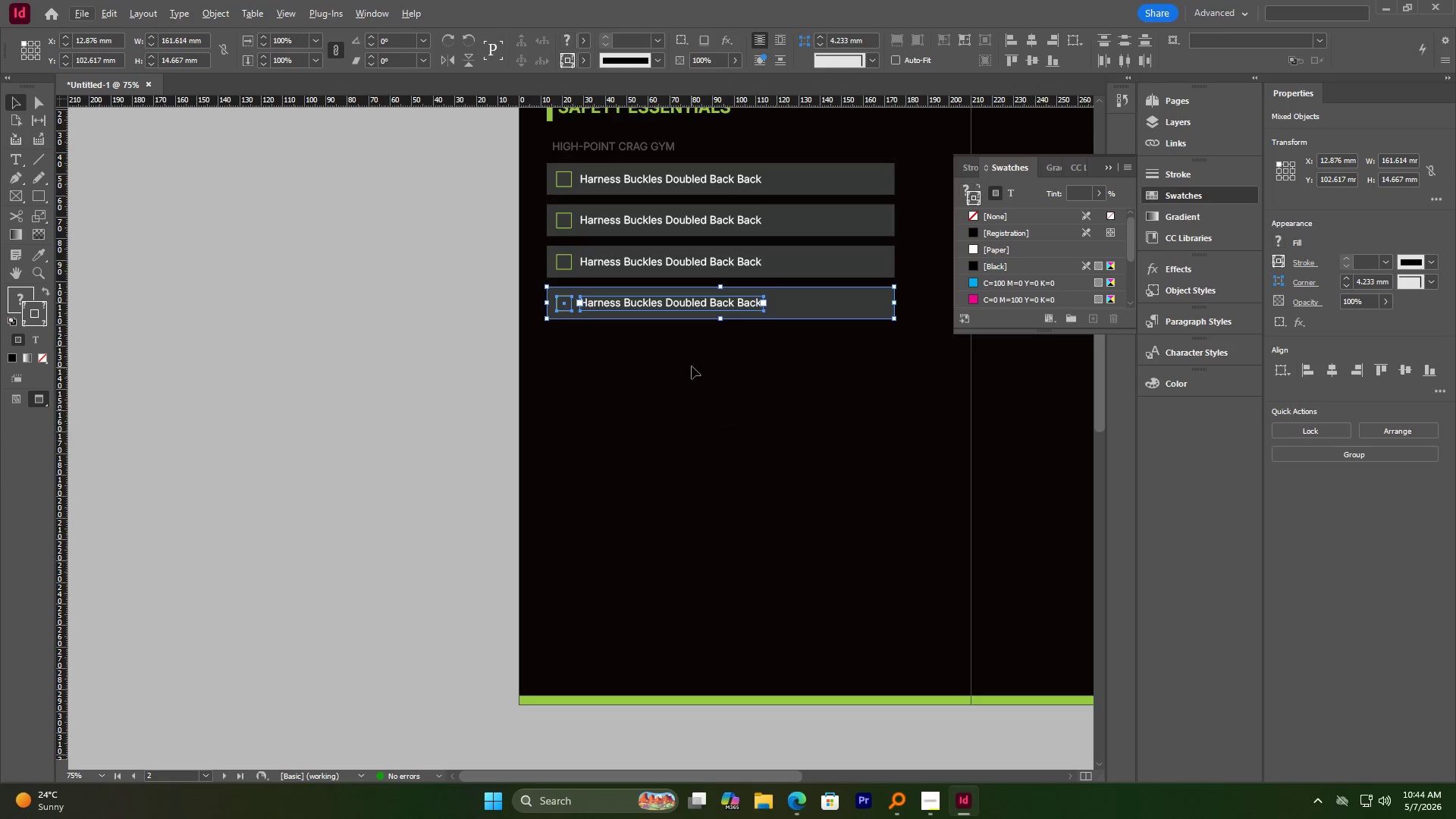 
wait(26.31)
 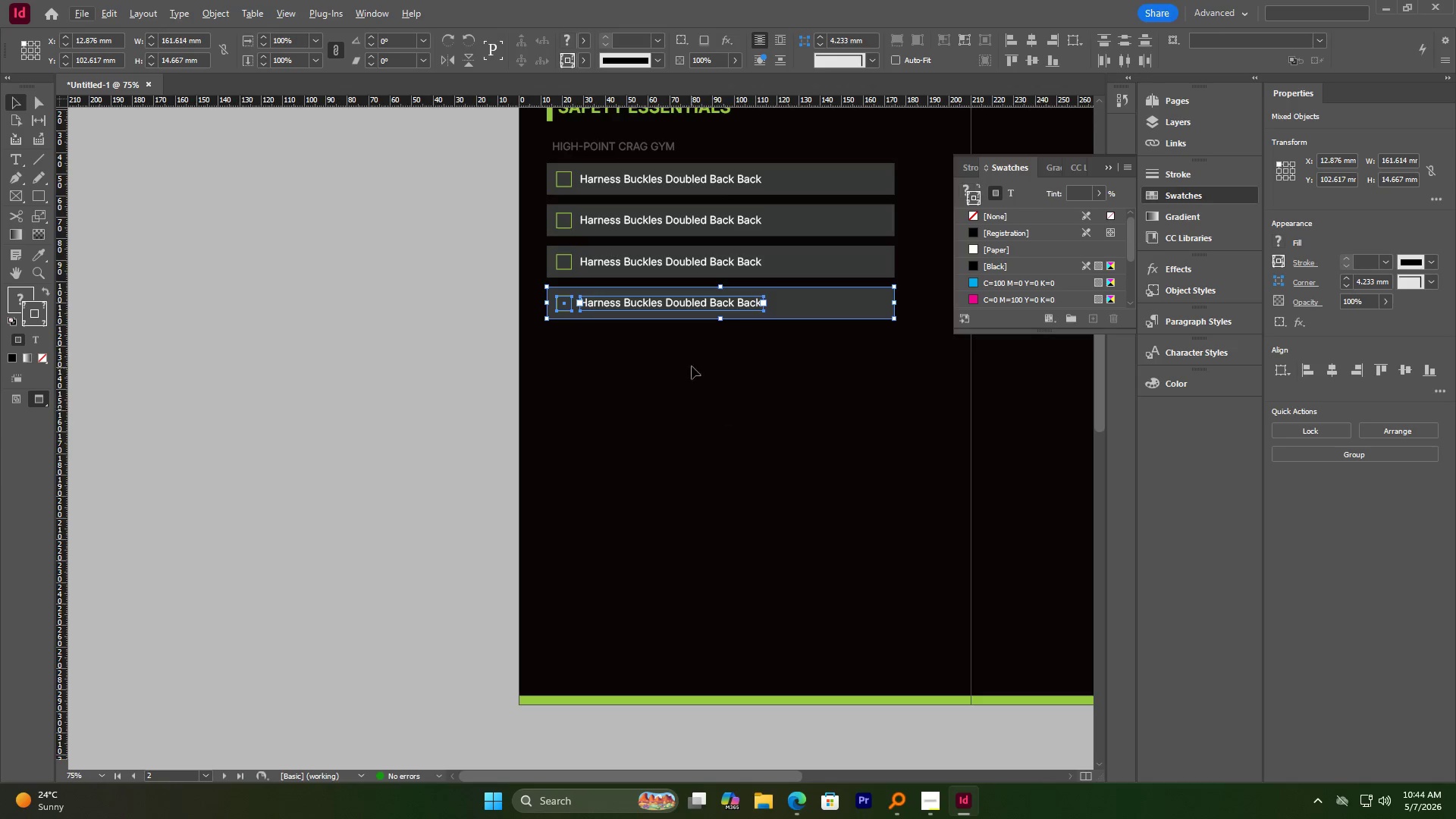 
scroll: coordinate [795, 242], scroll_direction: up, amount: 1.0
 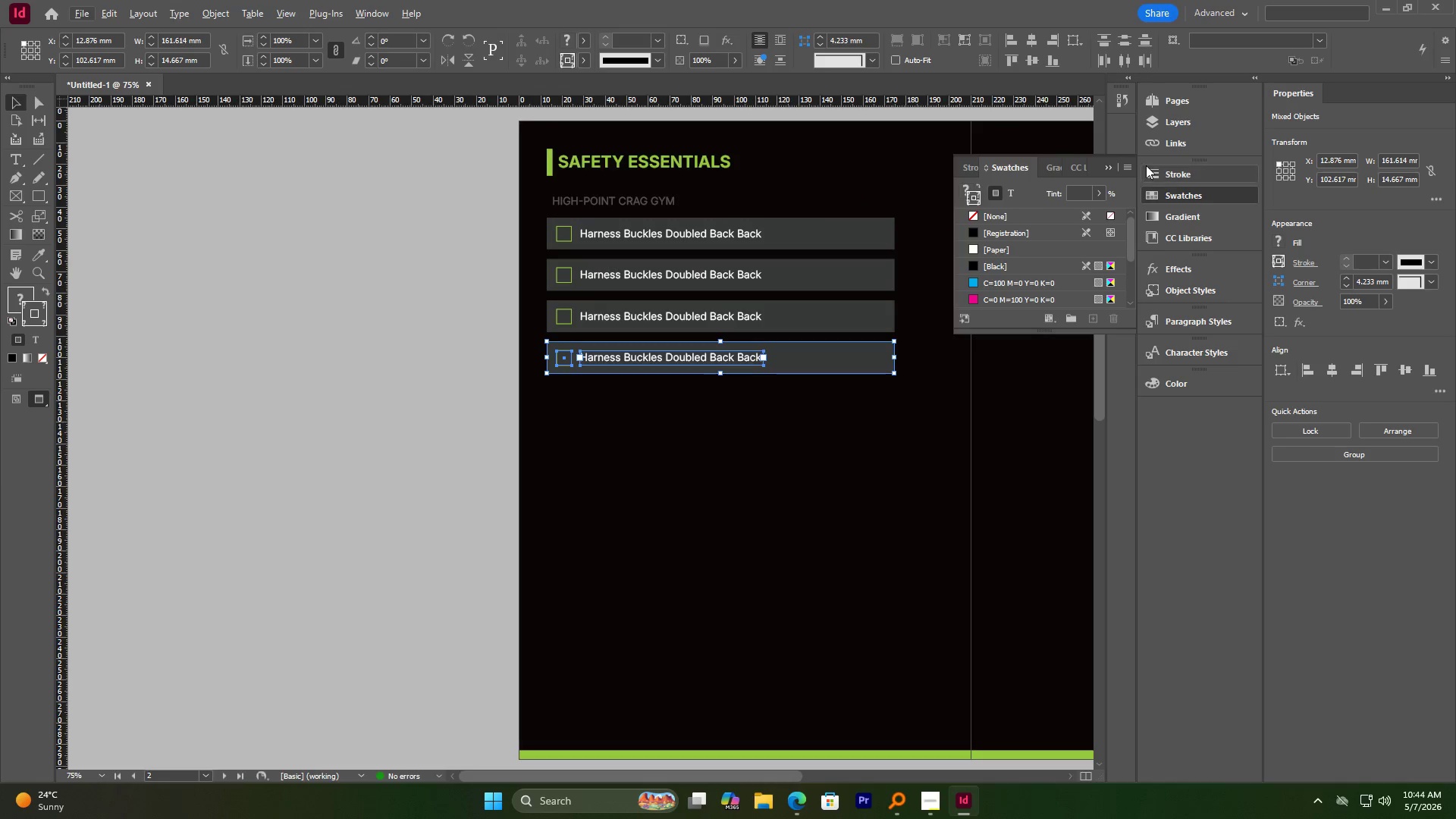 
left_click([1108, 174])
 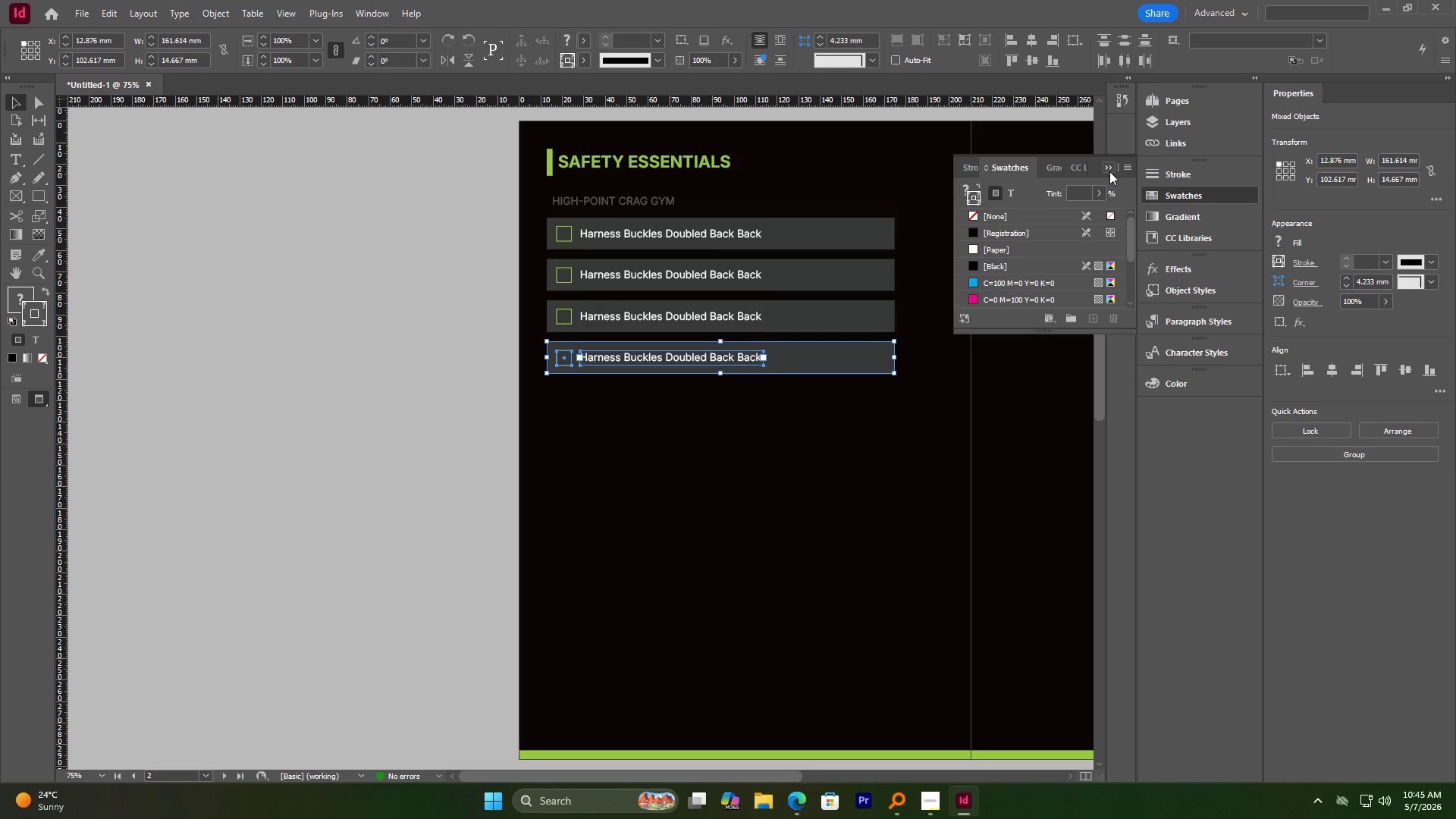 
left_click([1109, 170])
 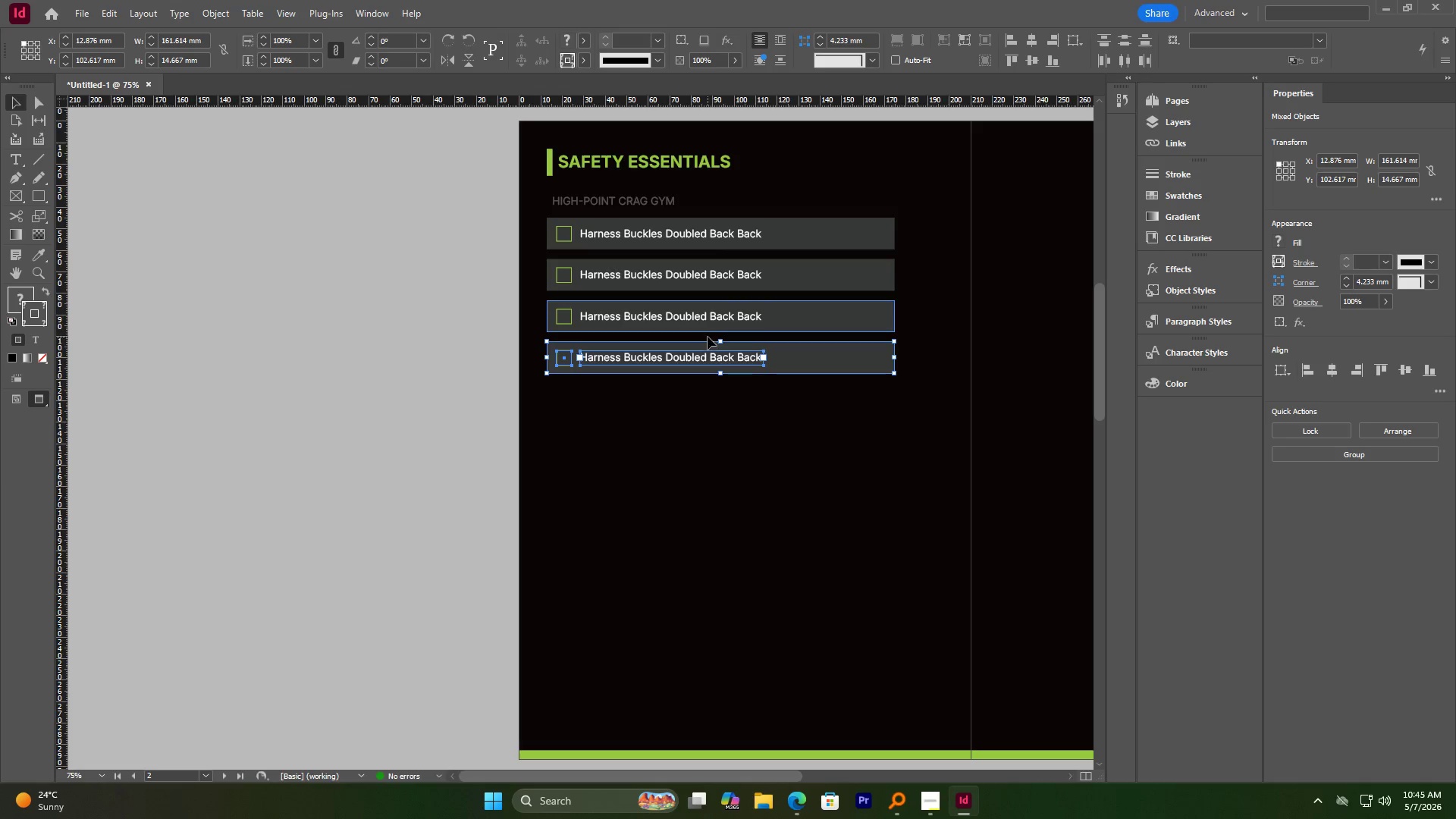 
hold_key(key=AltLeft, duration=1.58)
scroll: coordinate [730, 308], scroll_direction: up, amount: 1.0
 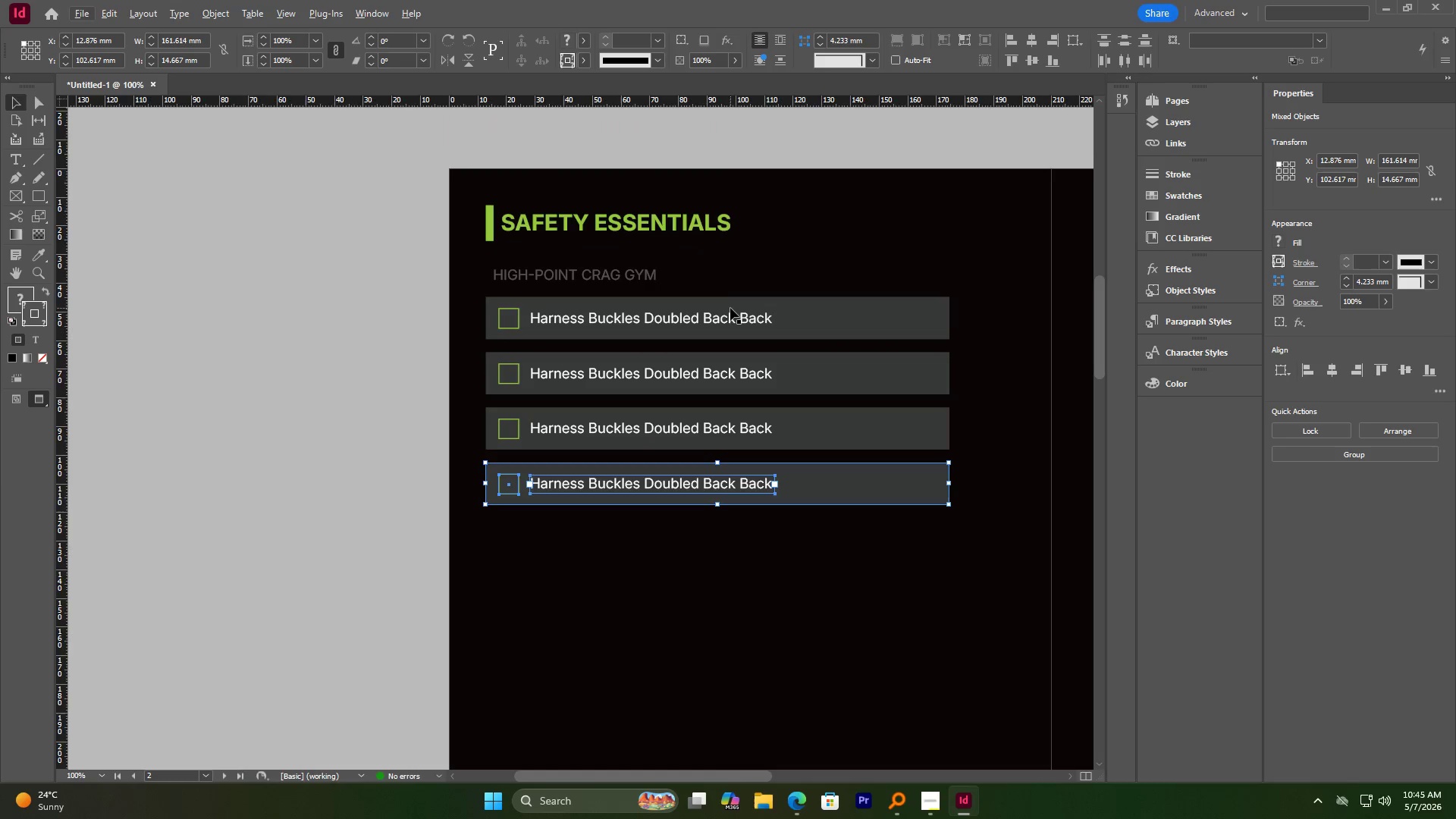 
hold_key(key=AltLeft, duration=0.86)
 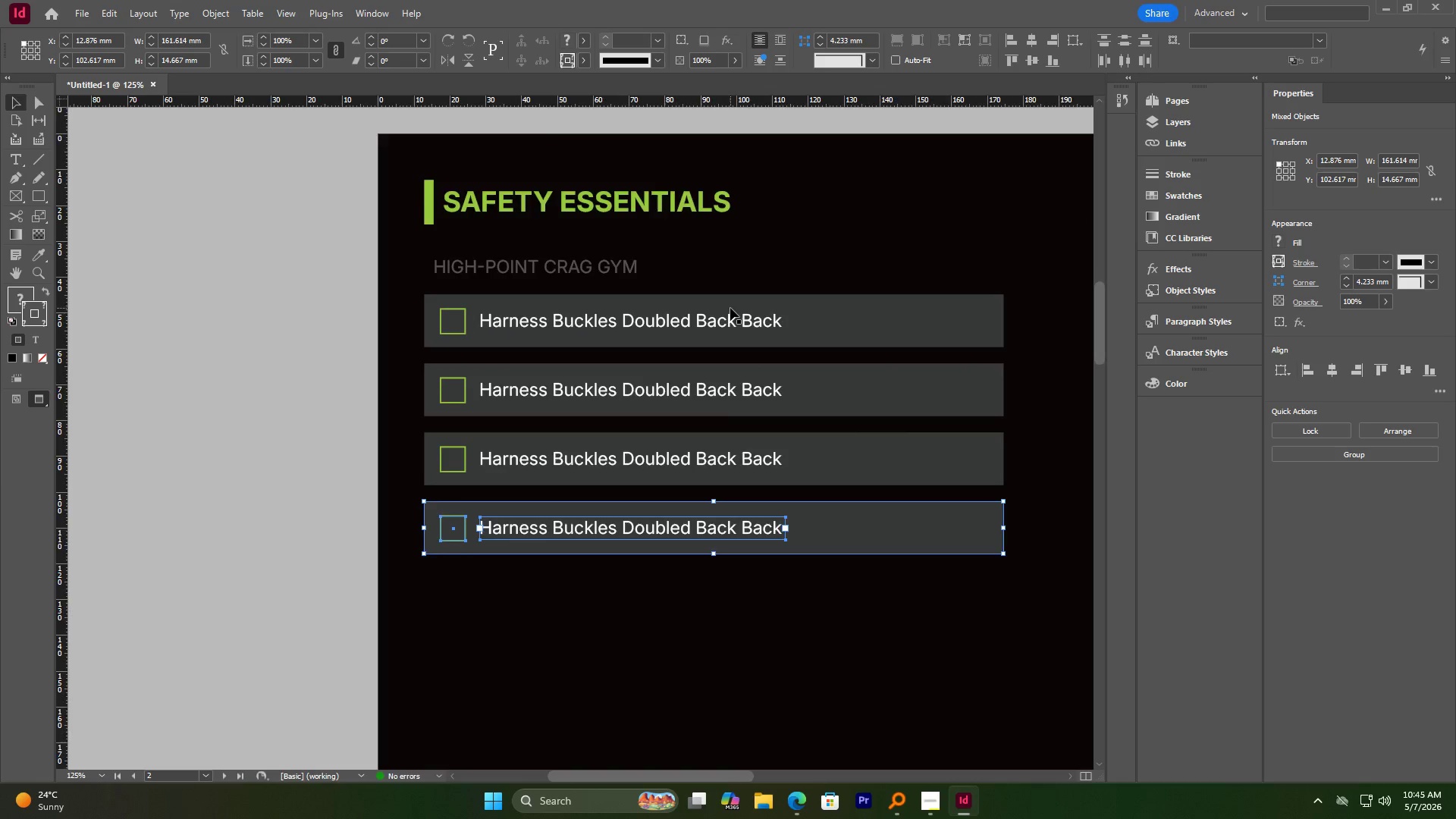 
scroll: coordinate [730, 308], scroll_direction: down, amount: 1.0
 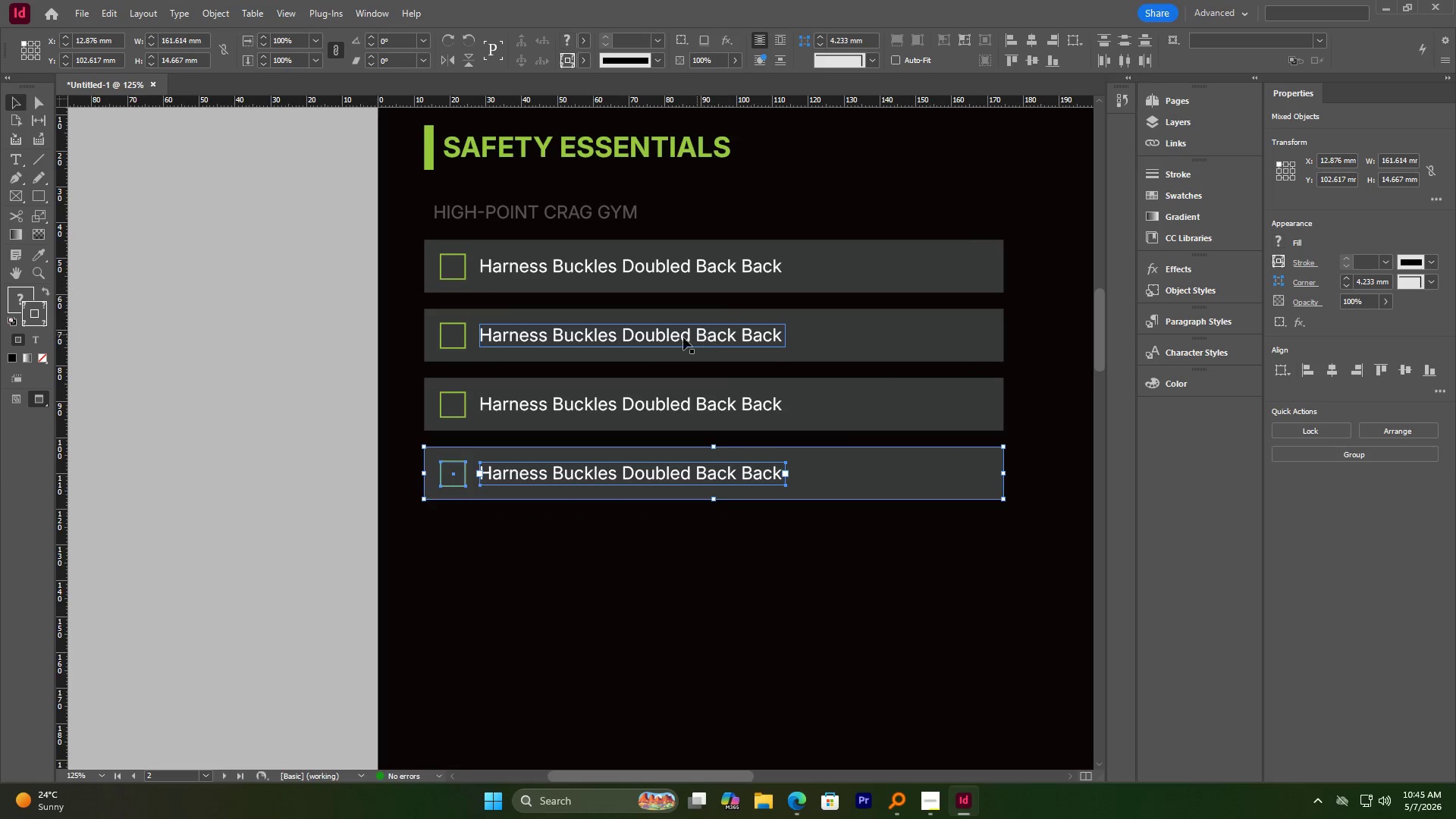 
double_click([613, 328])
 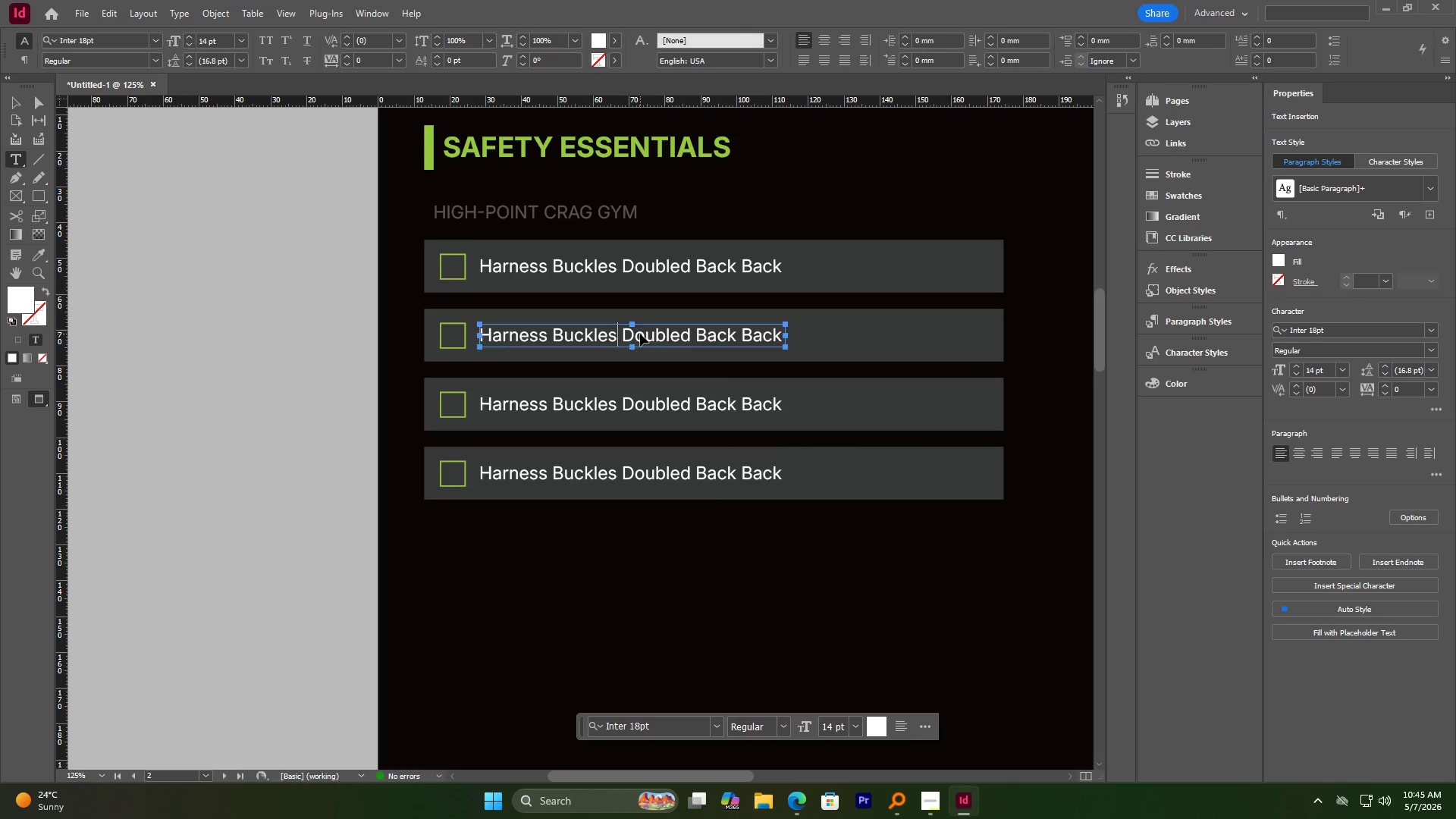 
hold_key(key=ControlLeft, duration=0.59)
 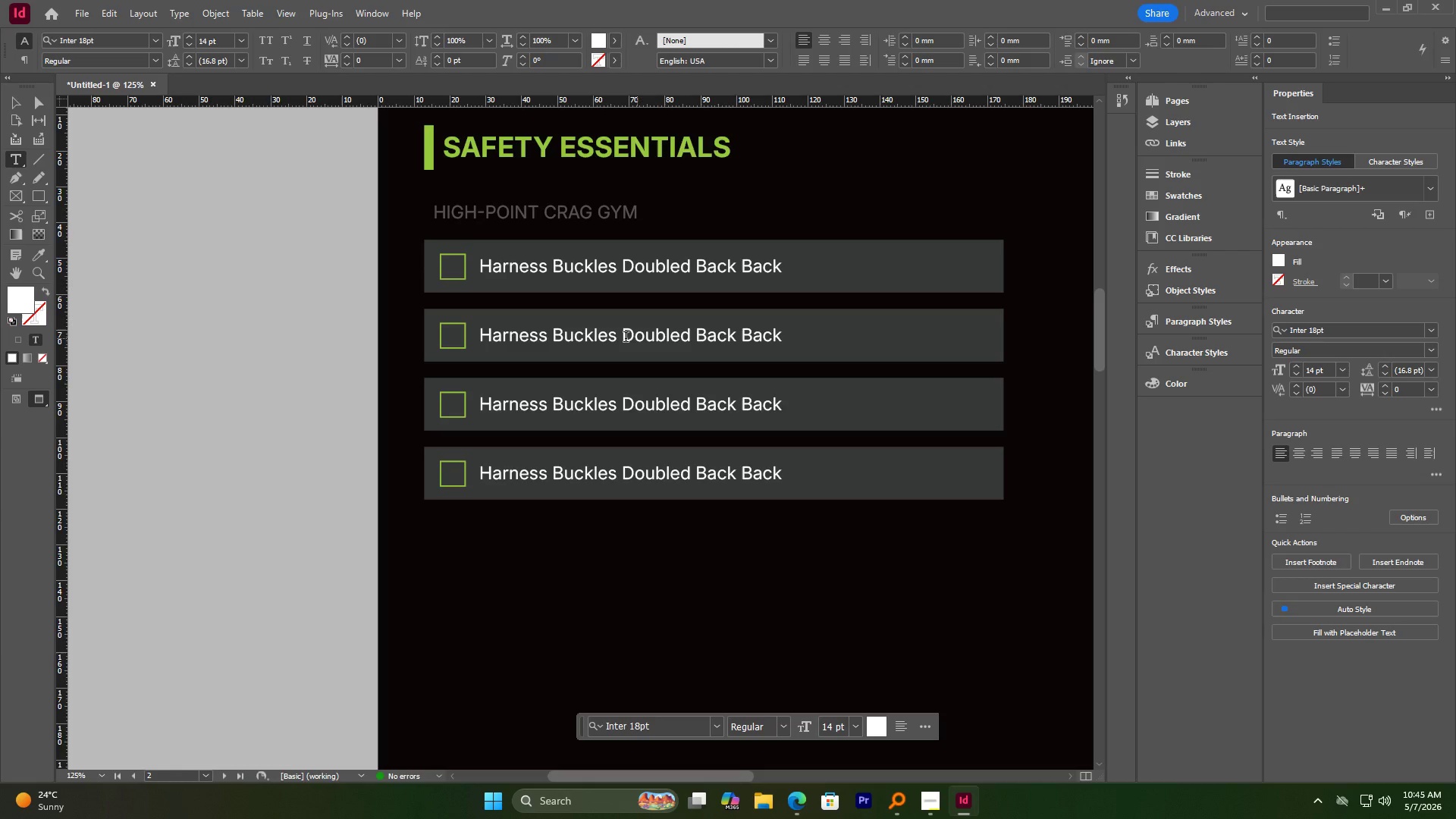 
left_click_drag(start_coordinate=[625, 336], to_coordinate=[449, 346])
 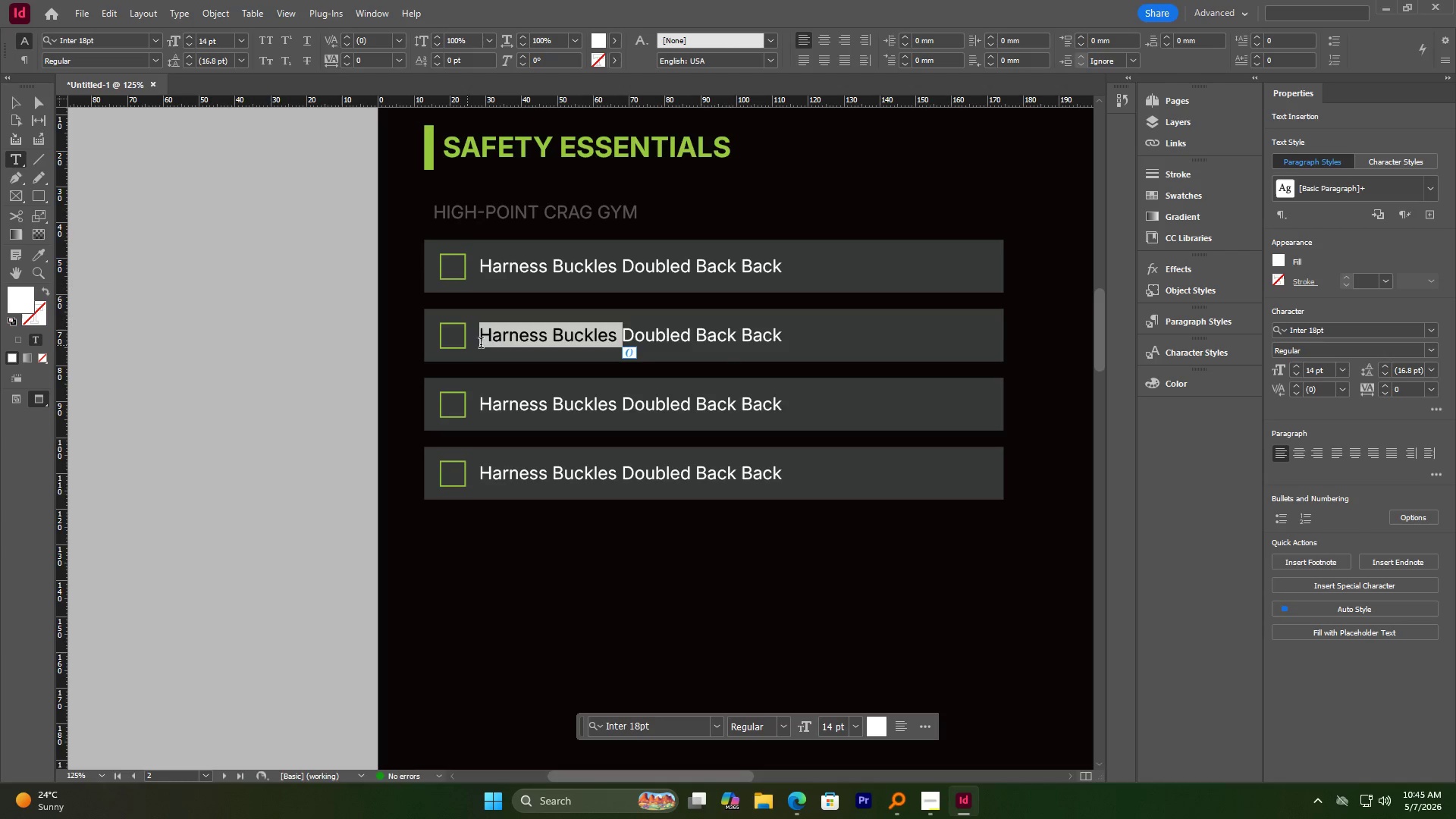 
key(Backspace)
 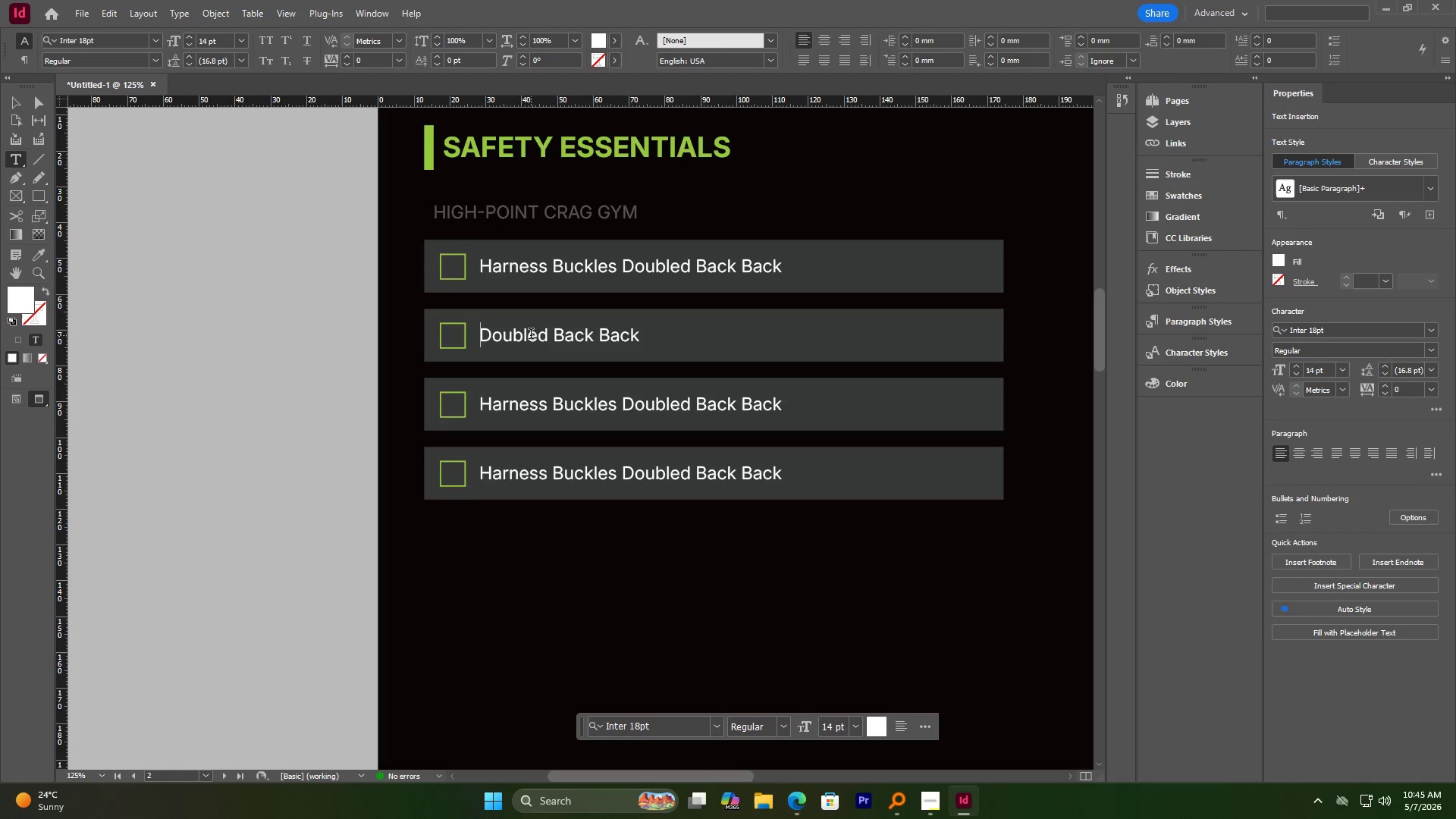 
left_click_drag(start_coordinate=[538, 333], to_coordinate=[656, 336])
 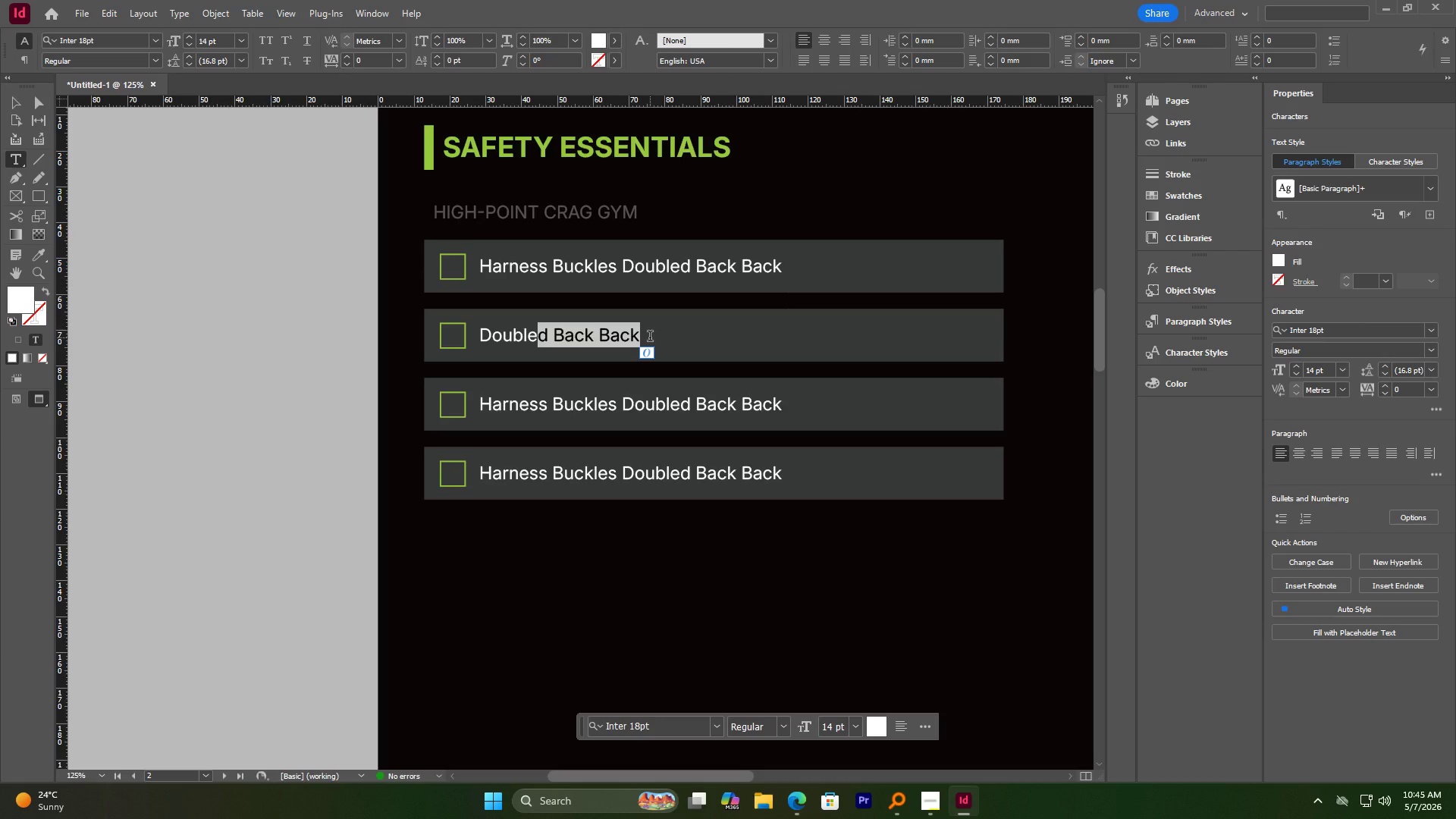 
key(Space)
 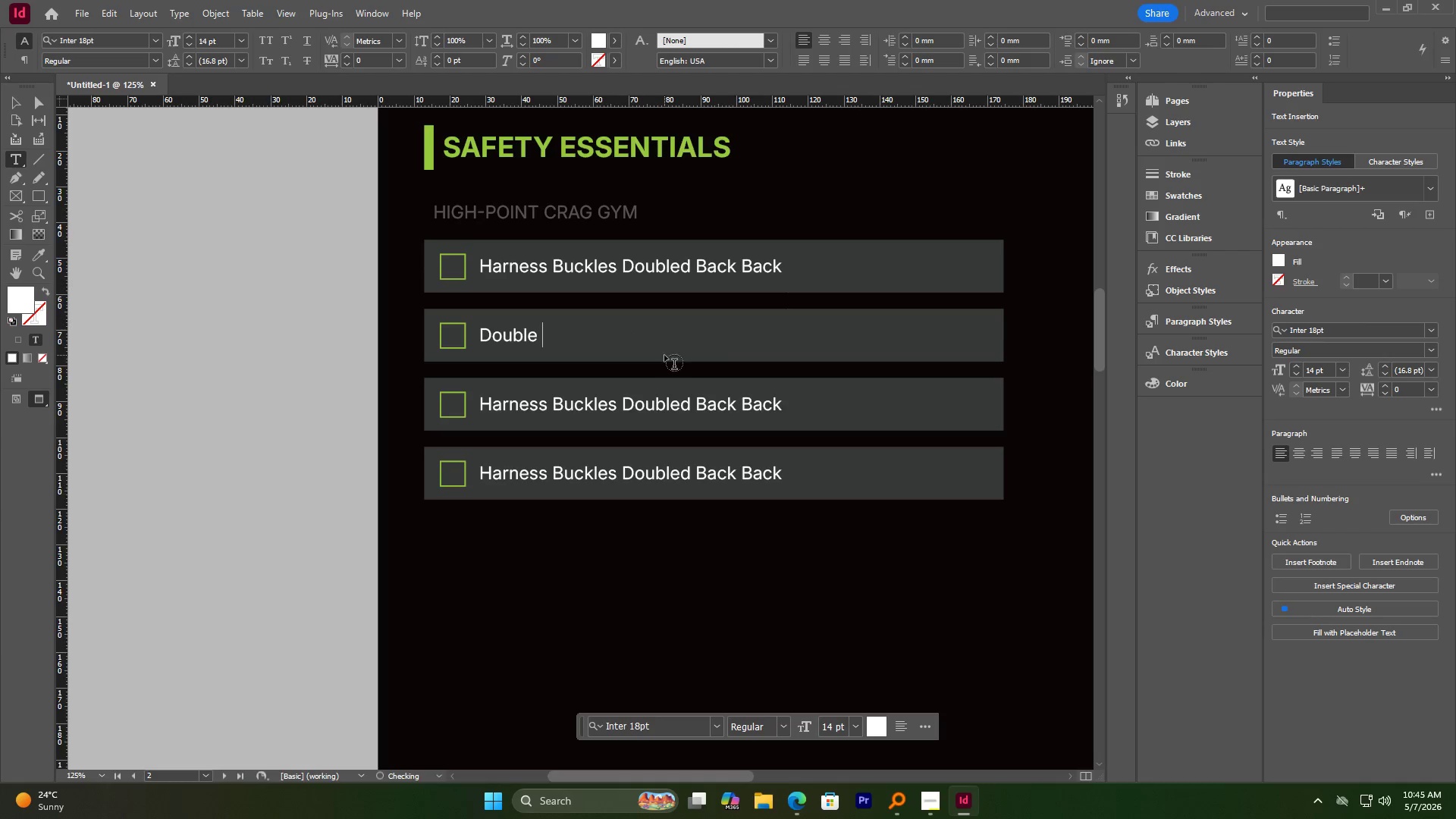 
type(Figyu)
key(Backspace)
key(Backspace)
type(ure-)
 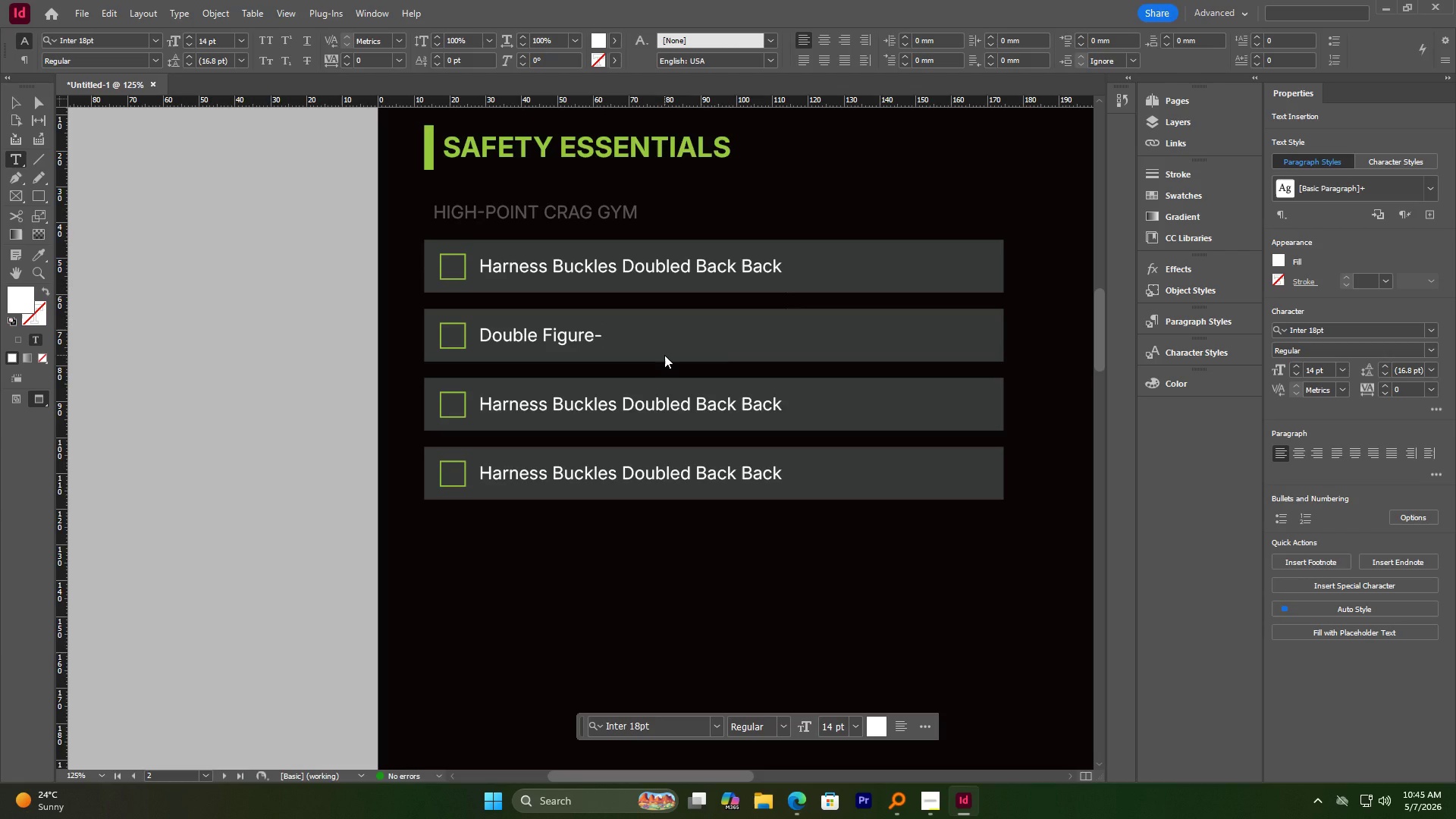 
type(8 Knot Verified)
 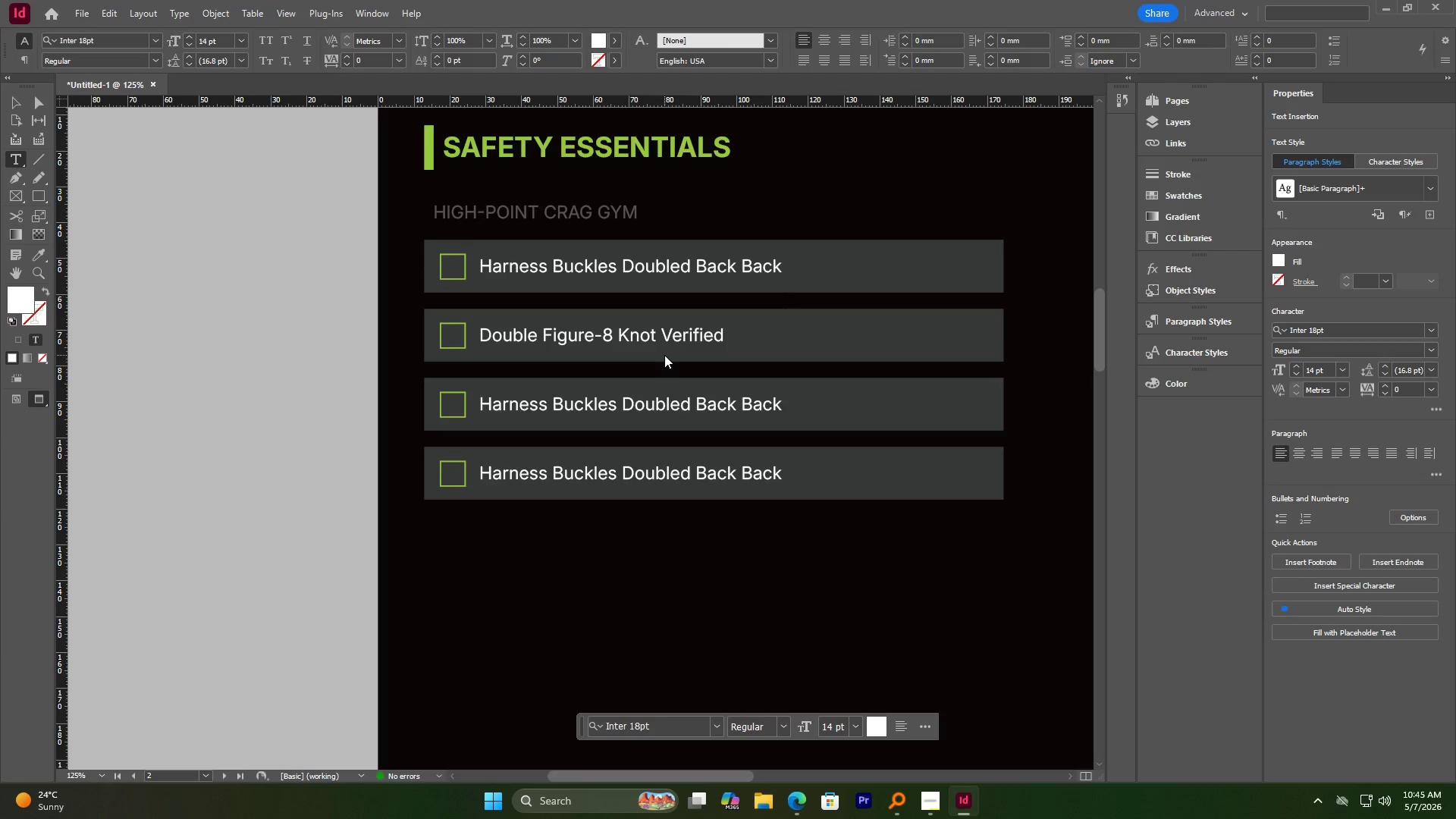 
left_click([527, 413])
 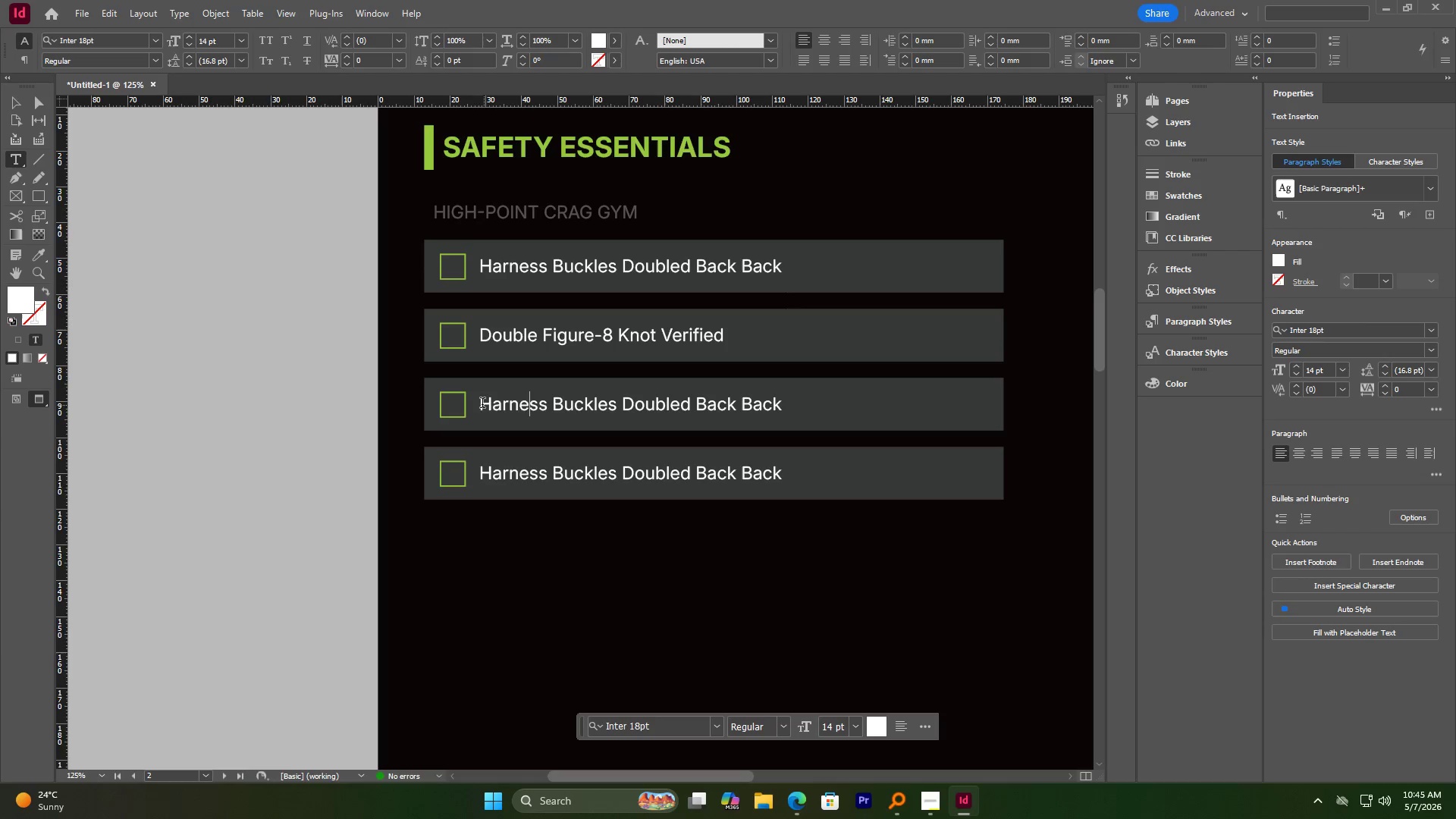 
left_click_drag(start_coordinate=[487, 402], to_coordinate=[832, 402])
 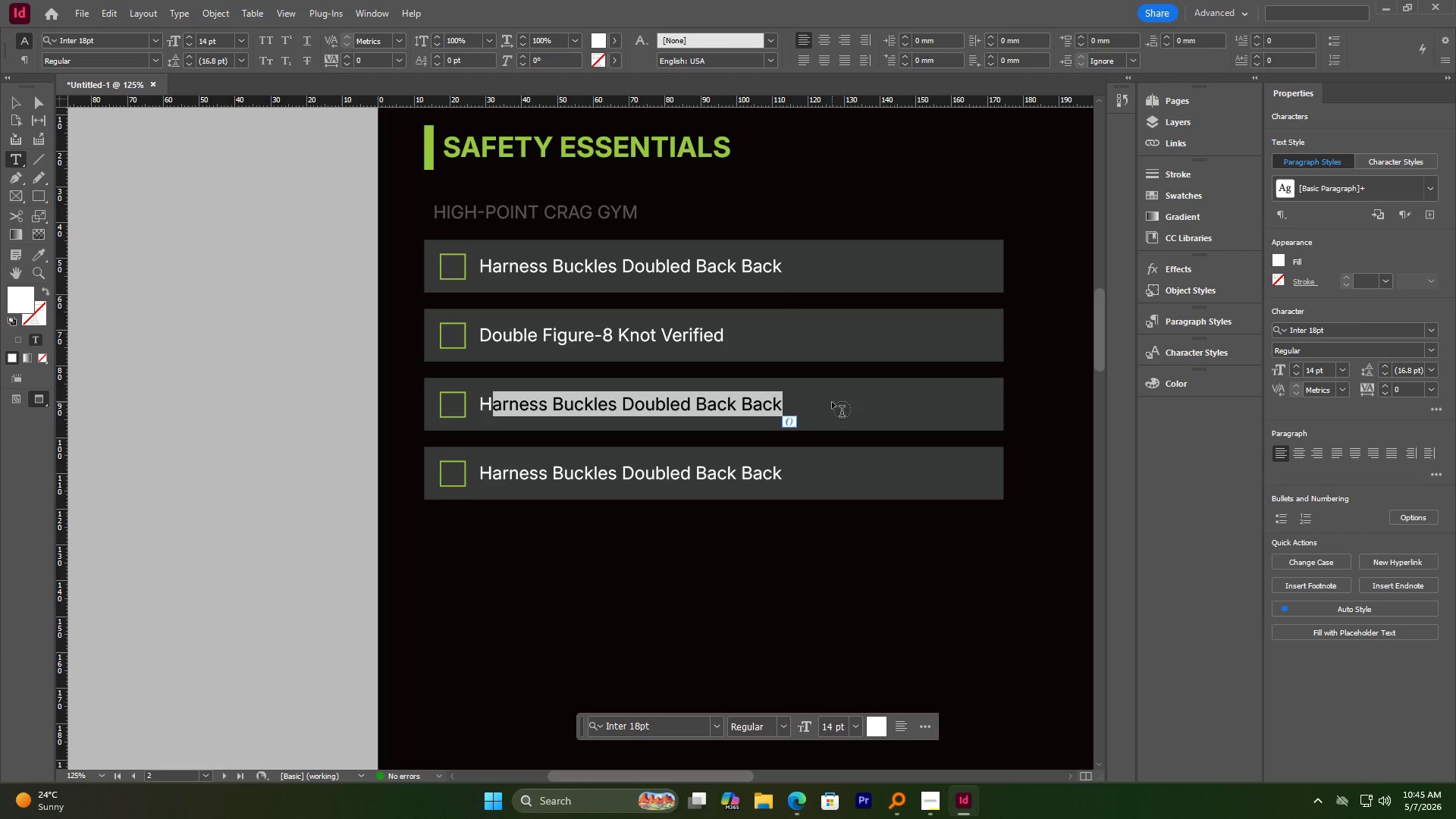 
wait(8.88)
 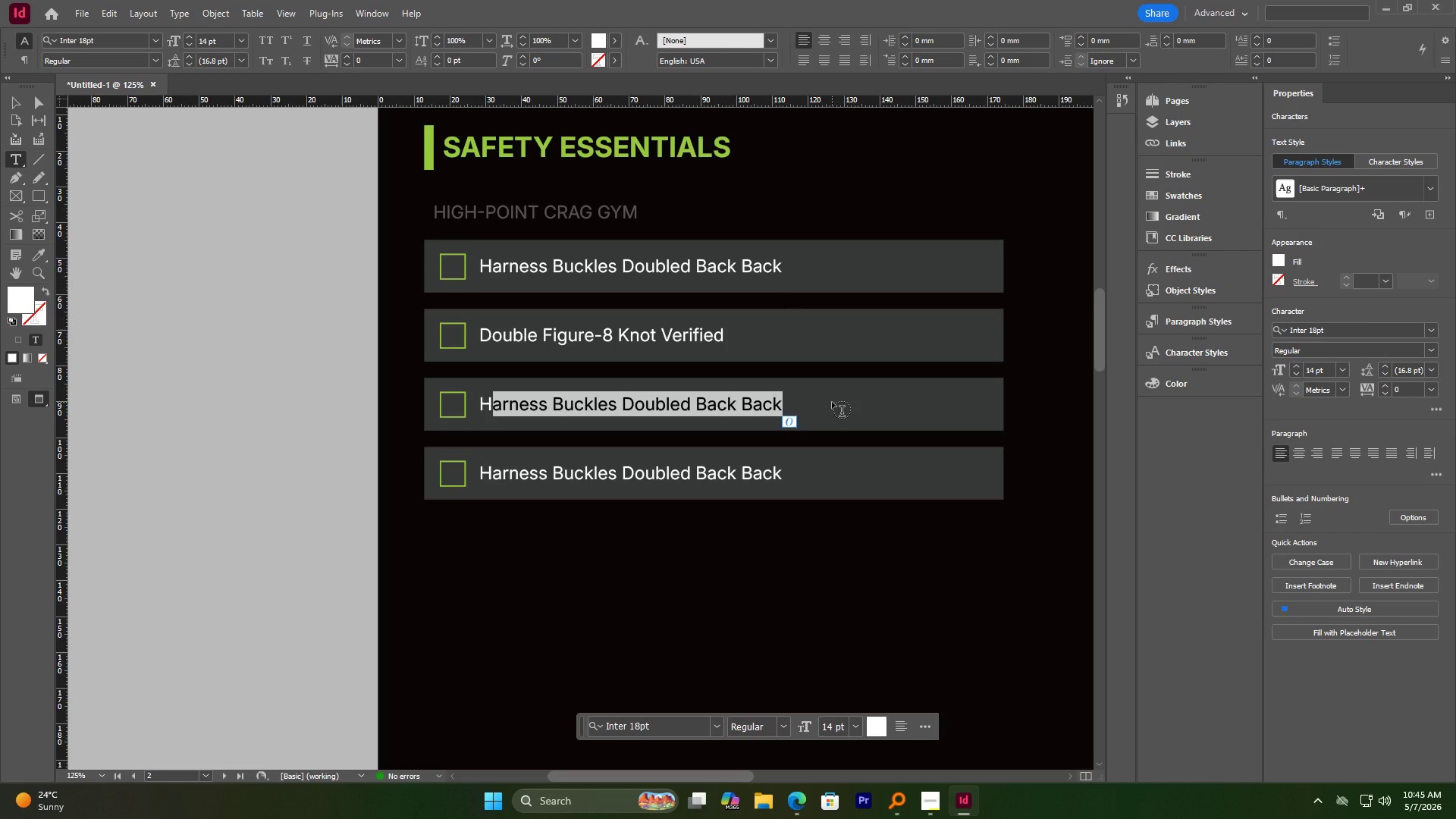 
key(Backspace)
key(Backspace)
type(Belay Decice)
key(Backspace)
key(Backspace)
key(Backspace)
key(Backspace)
type(vi)
 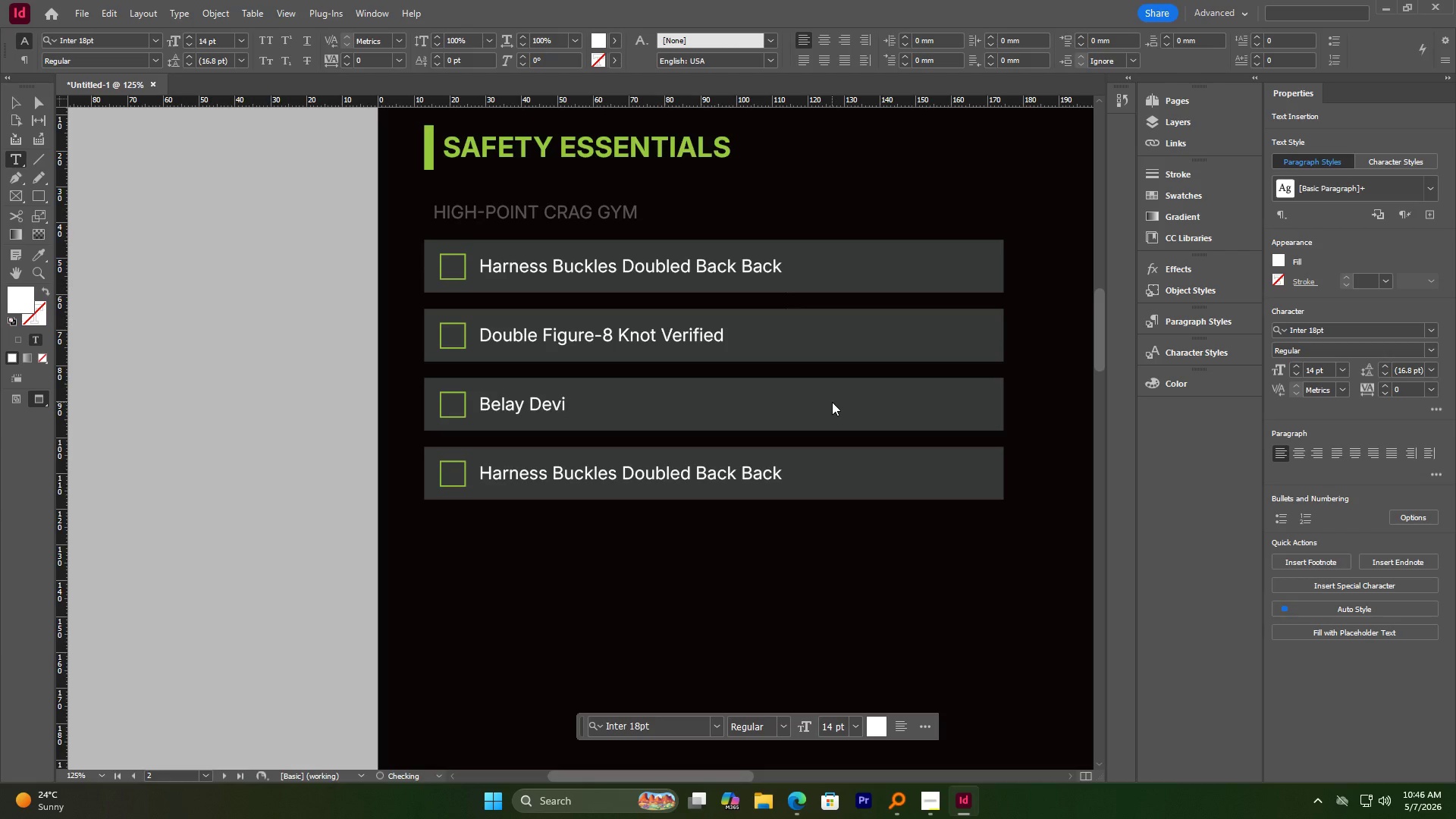 
wait(5.31)
 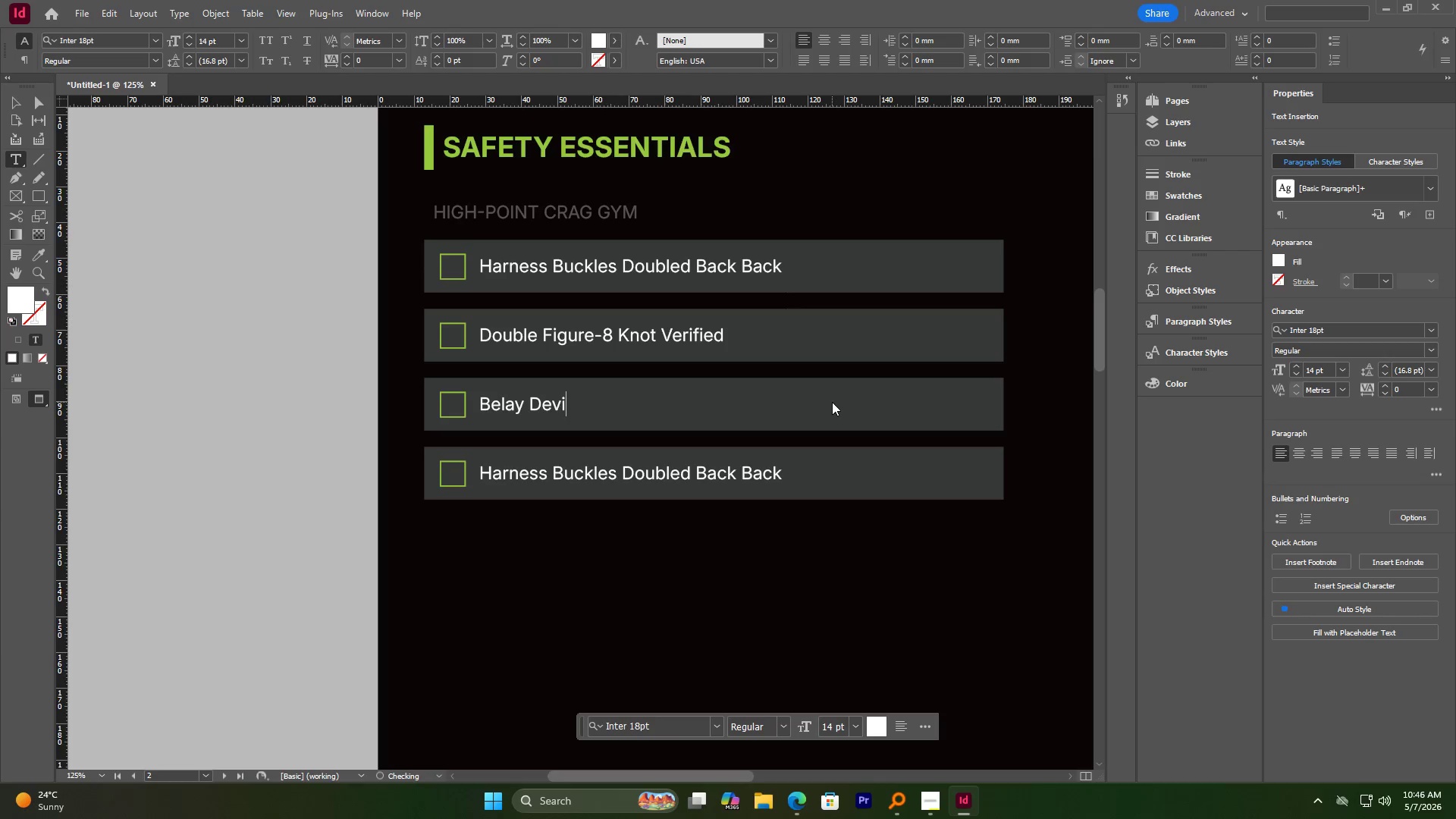 
type(ce Th)
 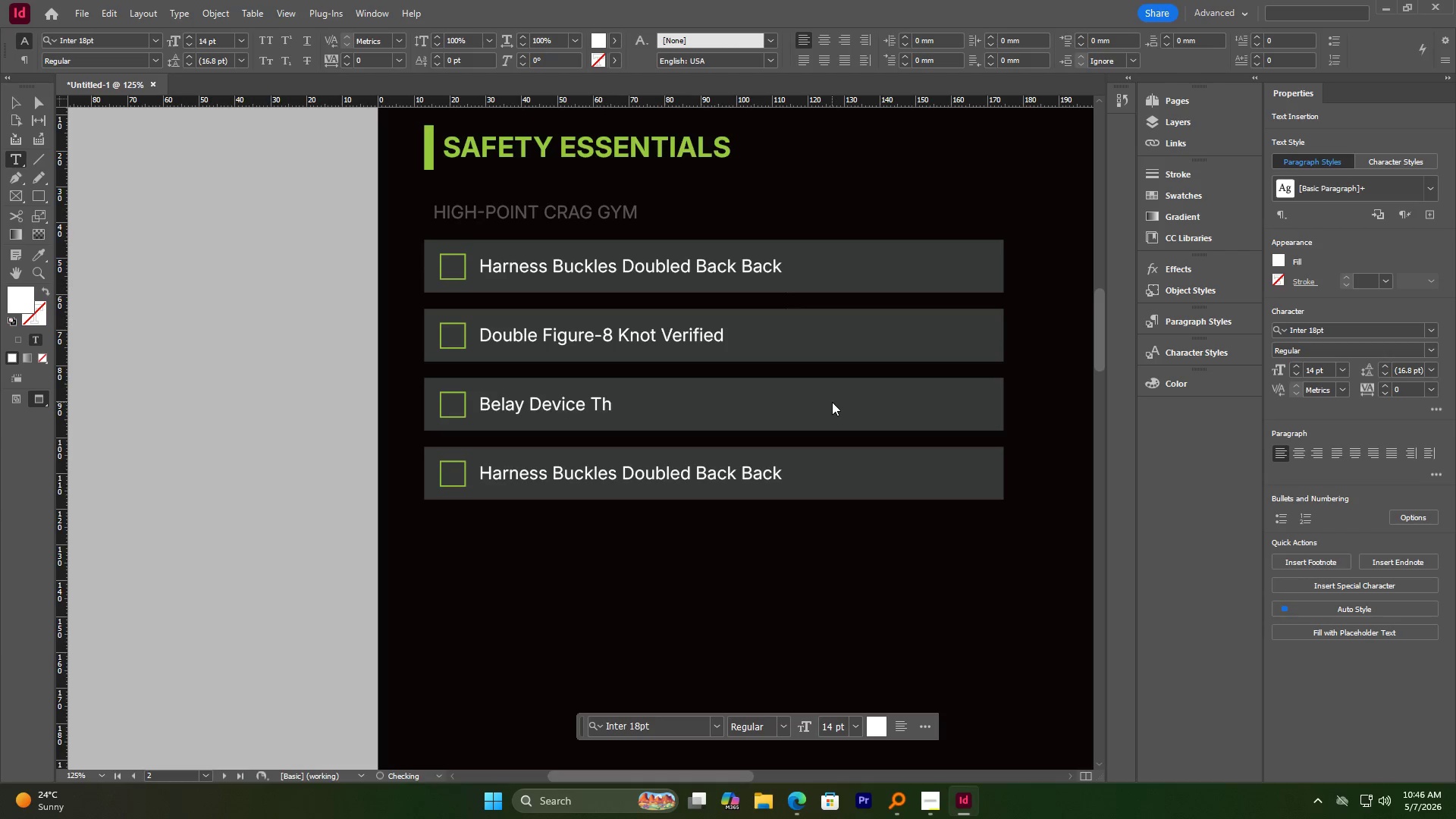 
type(eaded Vorrect)
 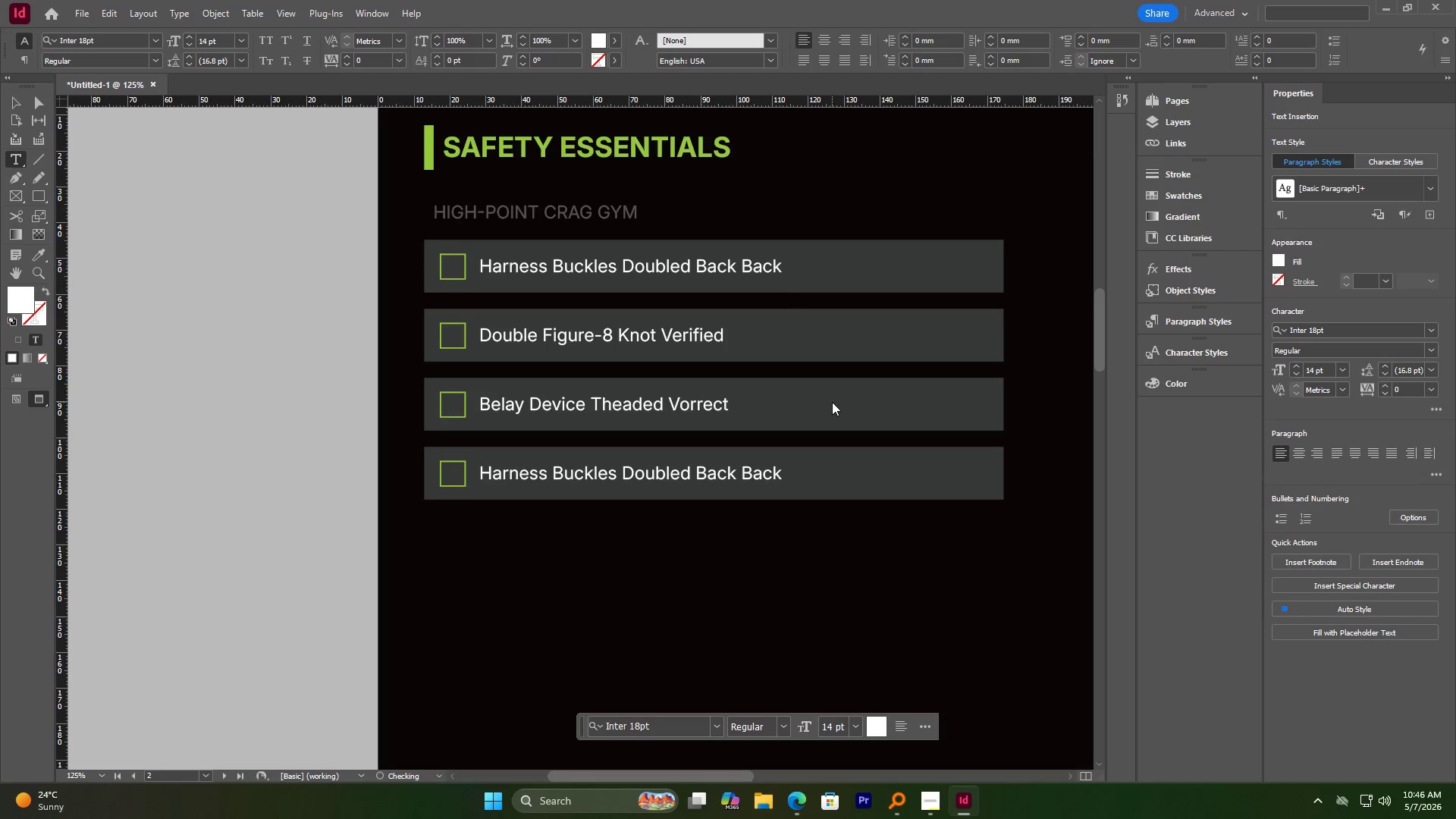 
left_click_drag(start_coordinate=[679, 402], to_coordinate=[668, 401])
 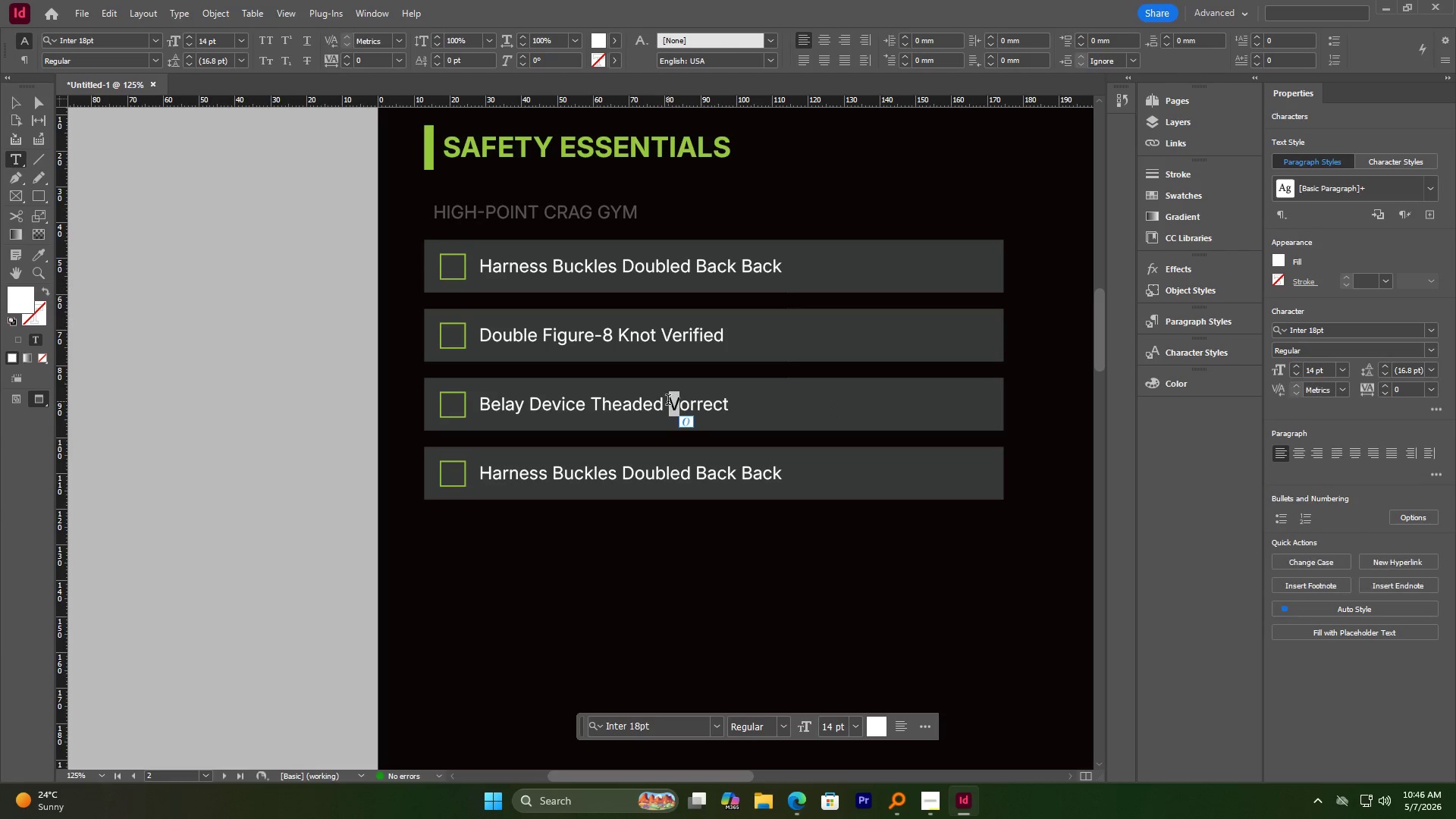 
key(C)
 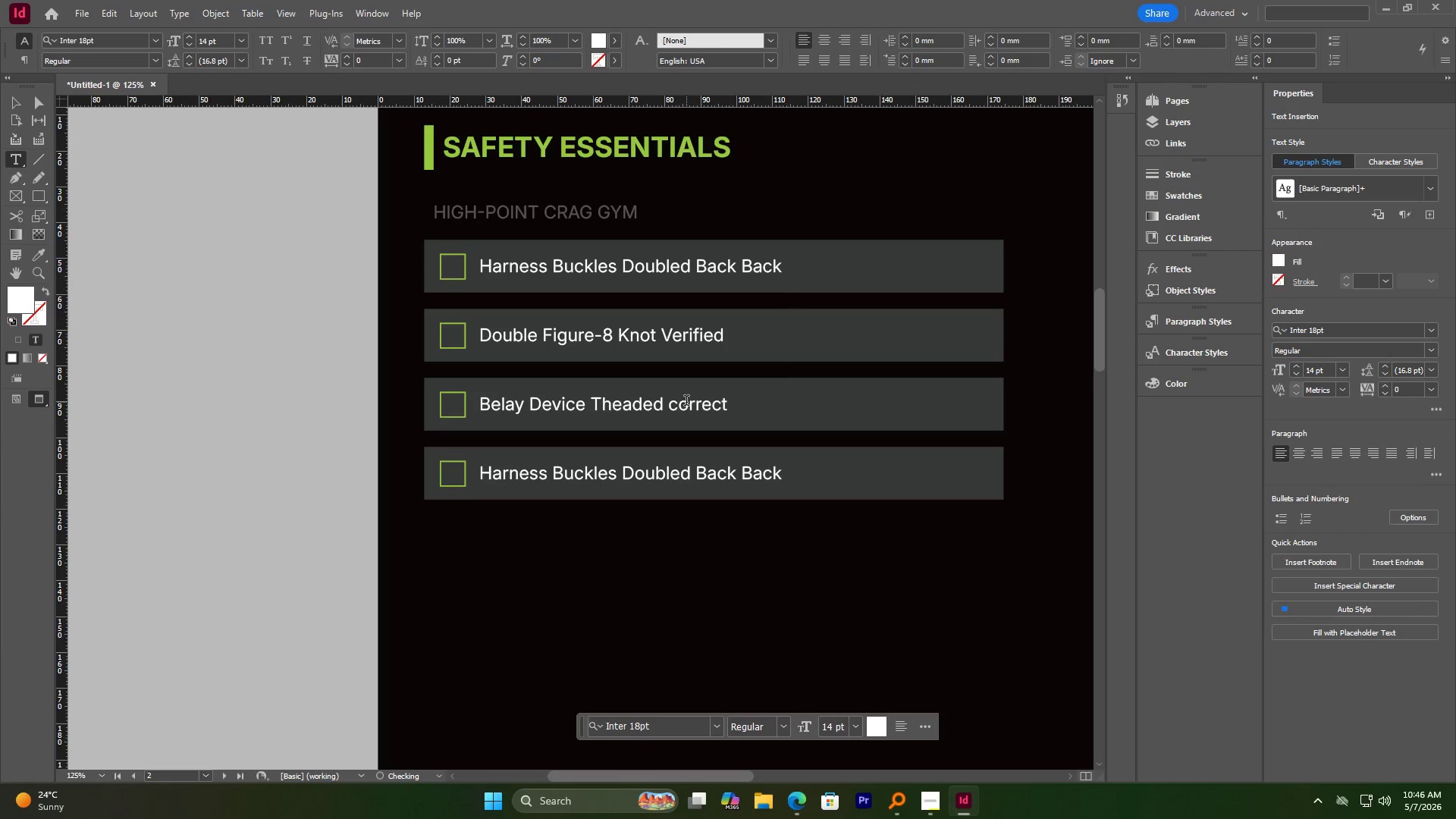 
key(Backspace)
 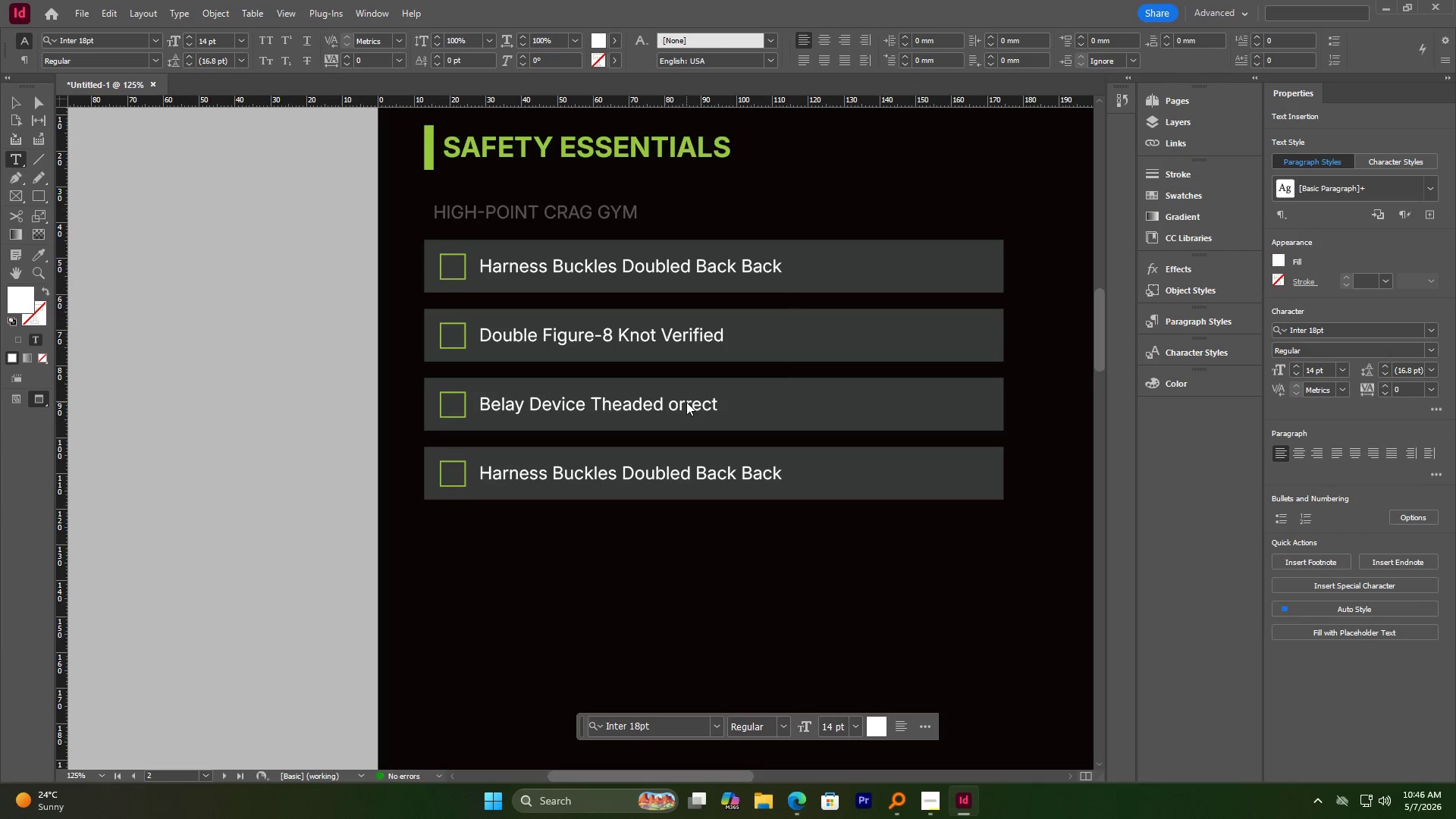 
key(Shift+C)
 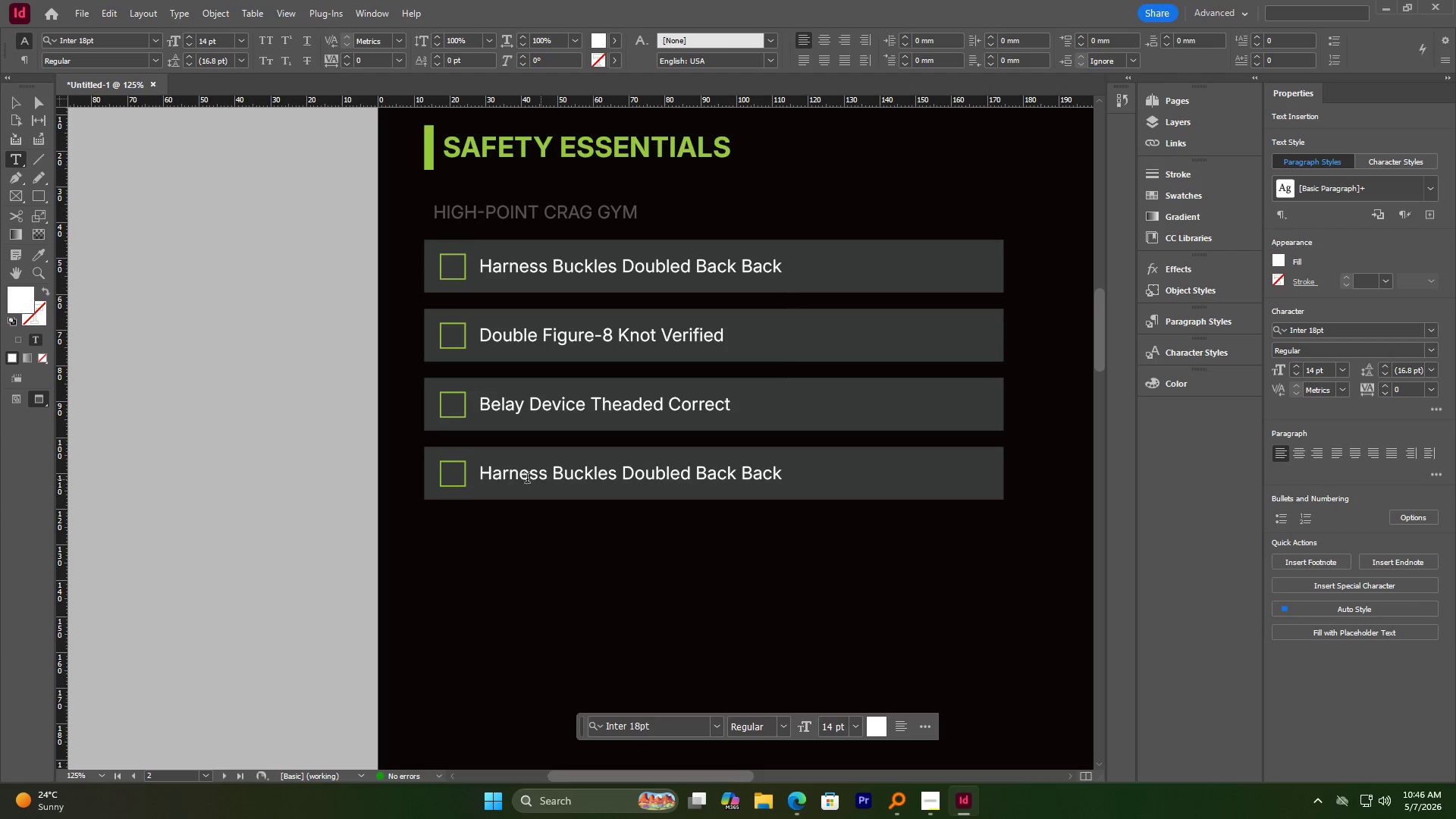 
left_click_drag(start_coordinate=[482, 475], to_coordinate=[851, 490])
 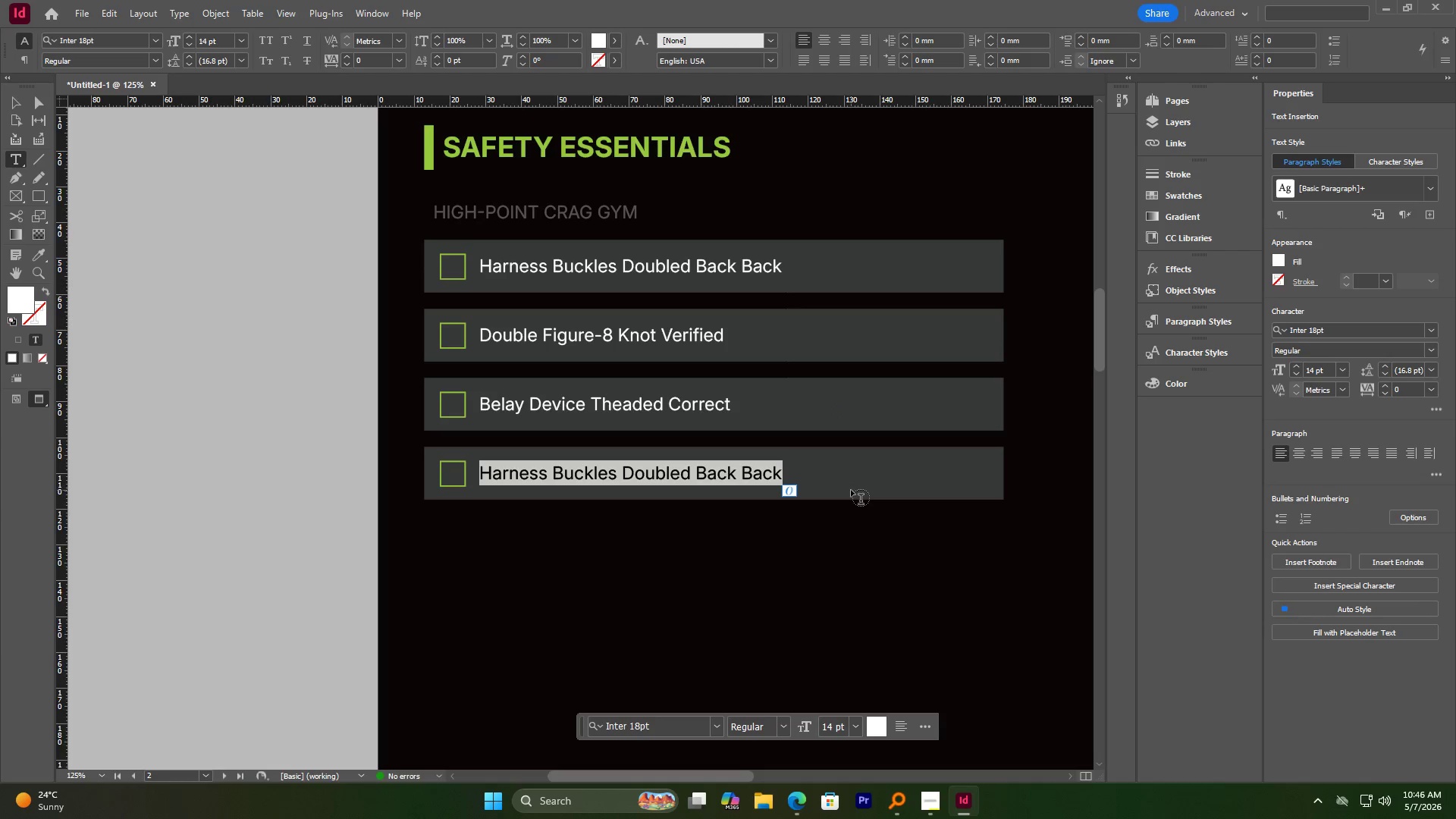 
type(Communication Loop Closed)
 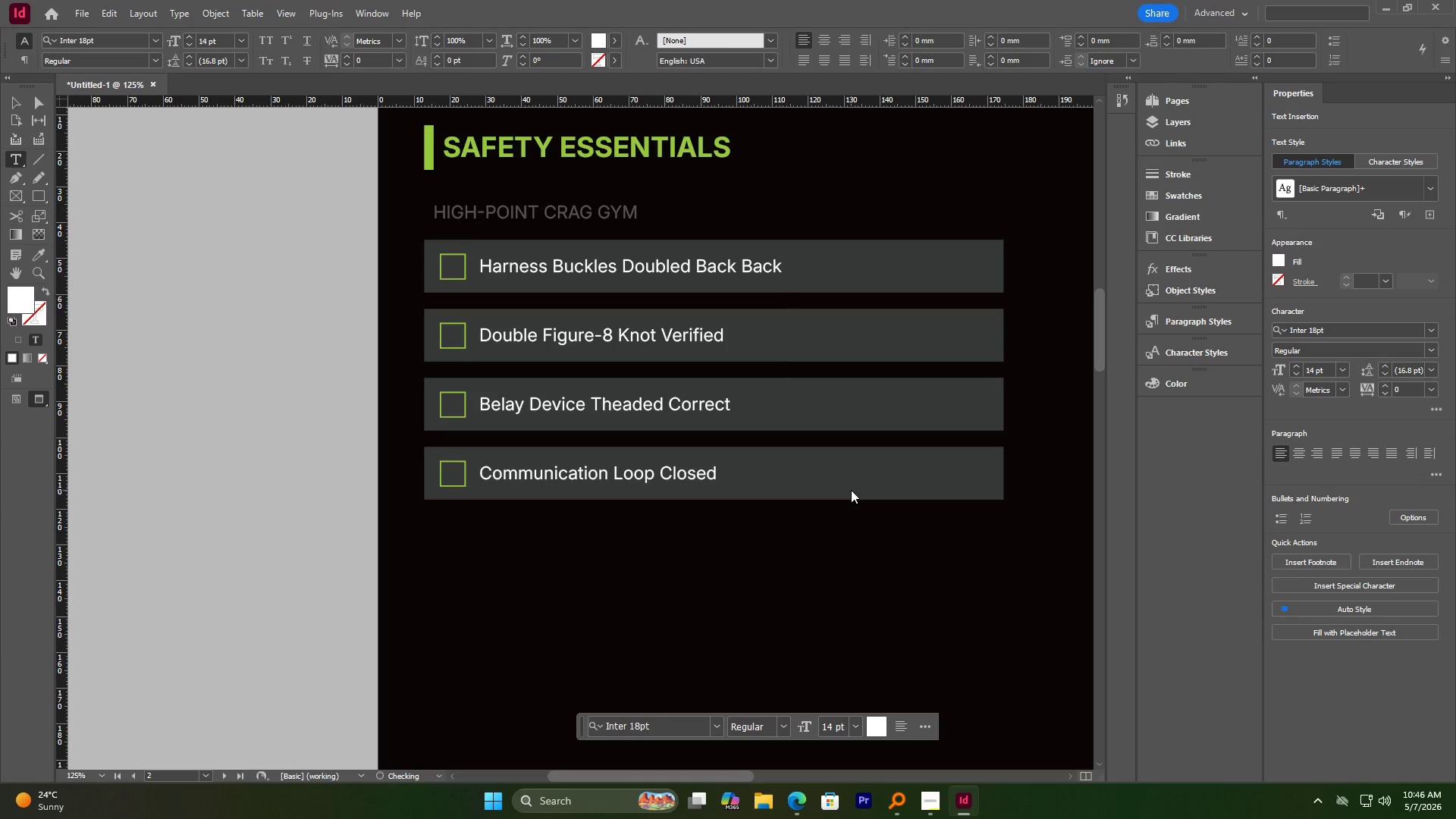 
left_click([14, 102])
 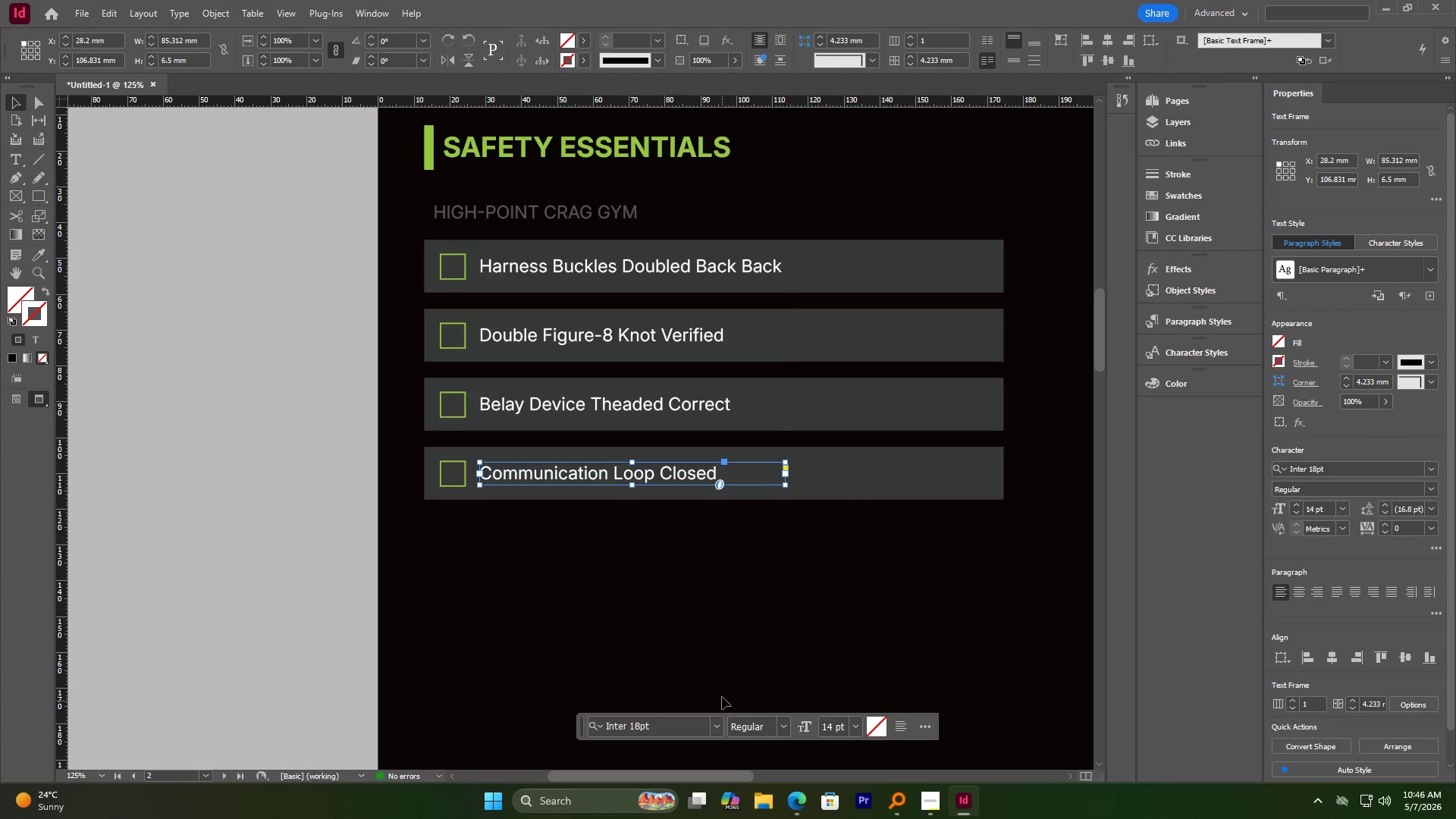 
left_click([704, 619])
 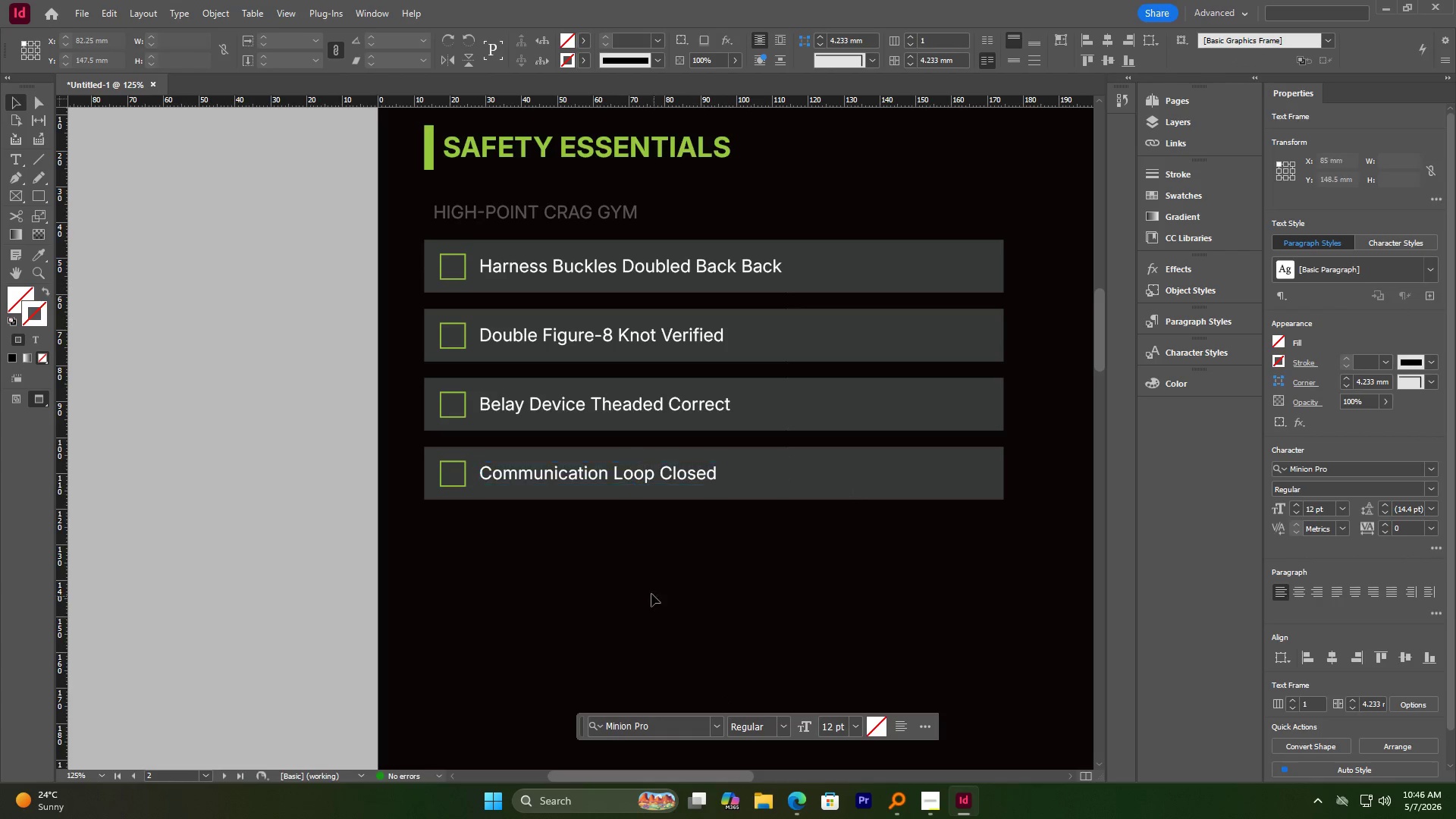 
hold_key(key=AltLeft, duration=0.7)
 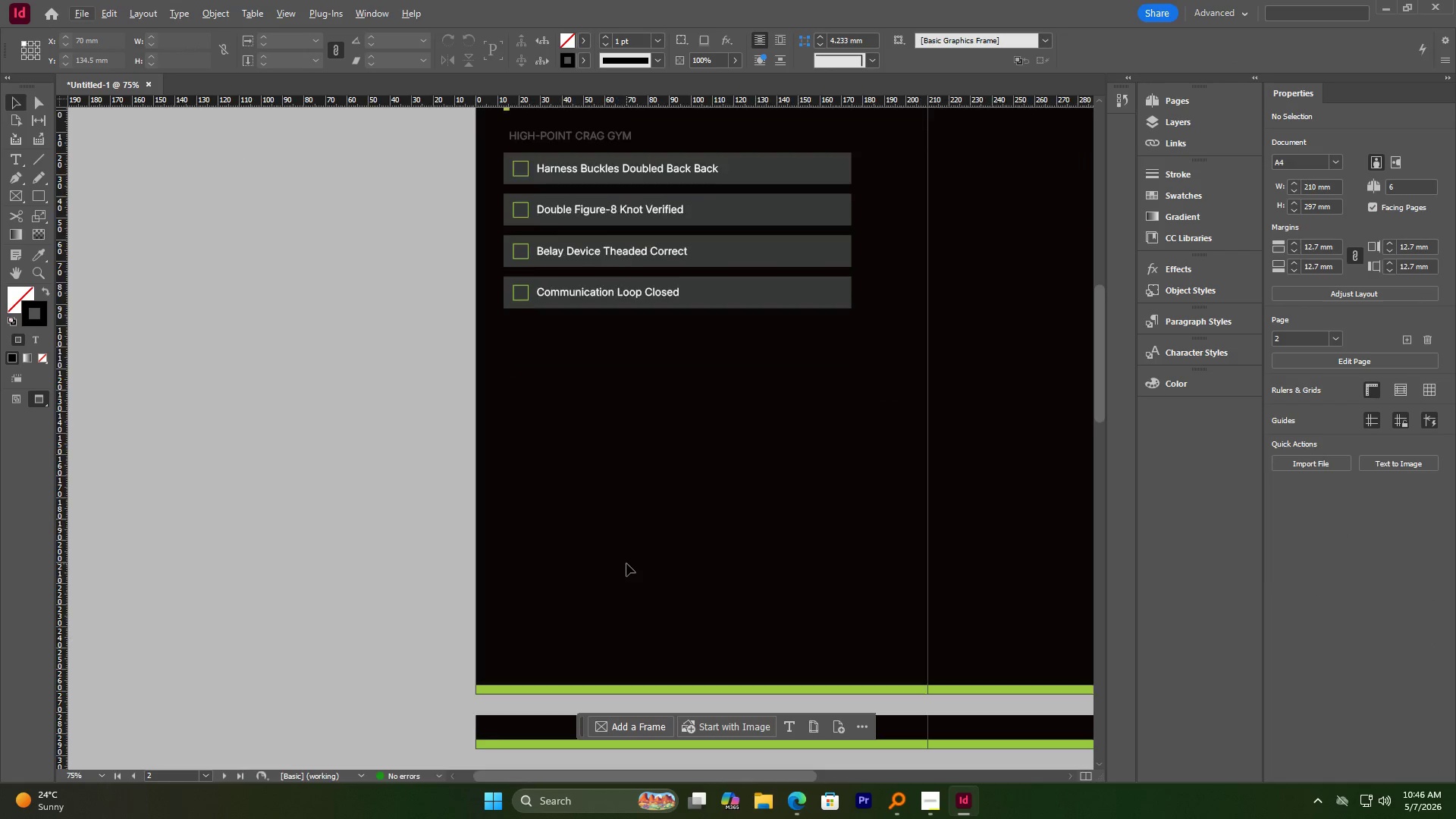 
hold_key(key=AltLeft, duration=0.33)
 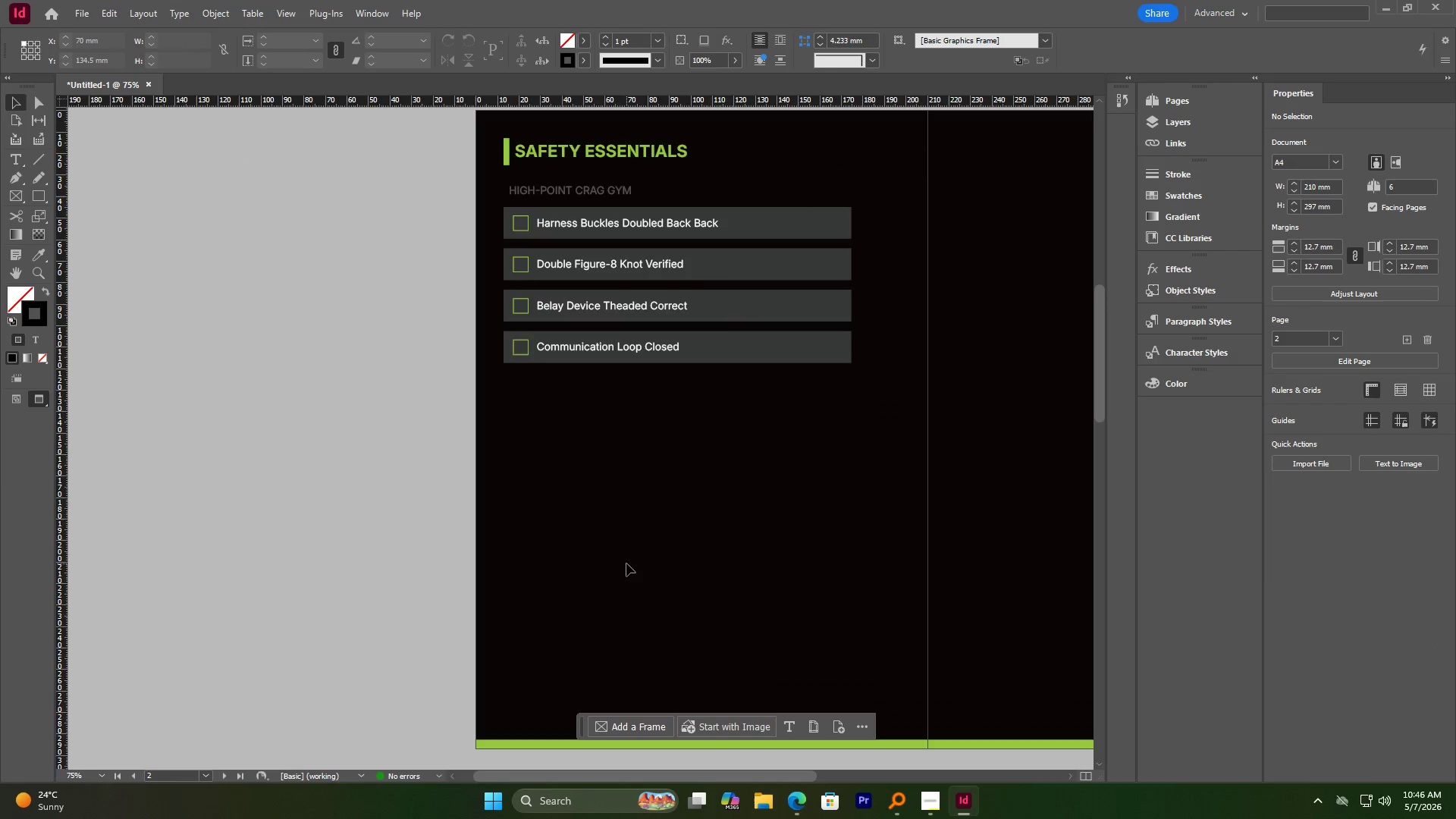 
scroll: coordinate [626, 563], scroll_direction: down, amount: 6.0
 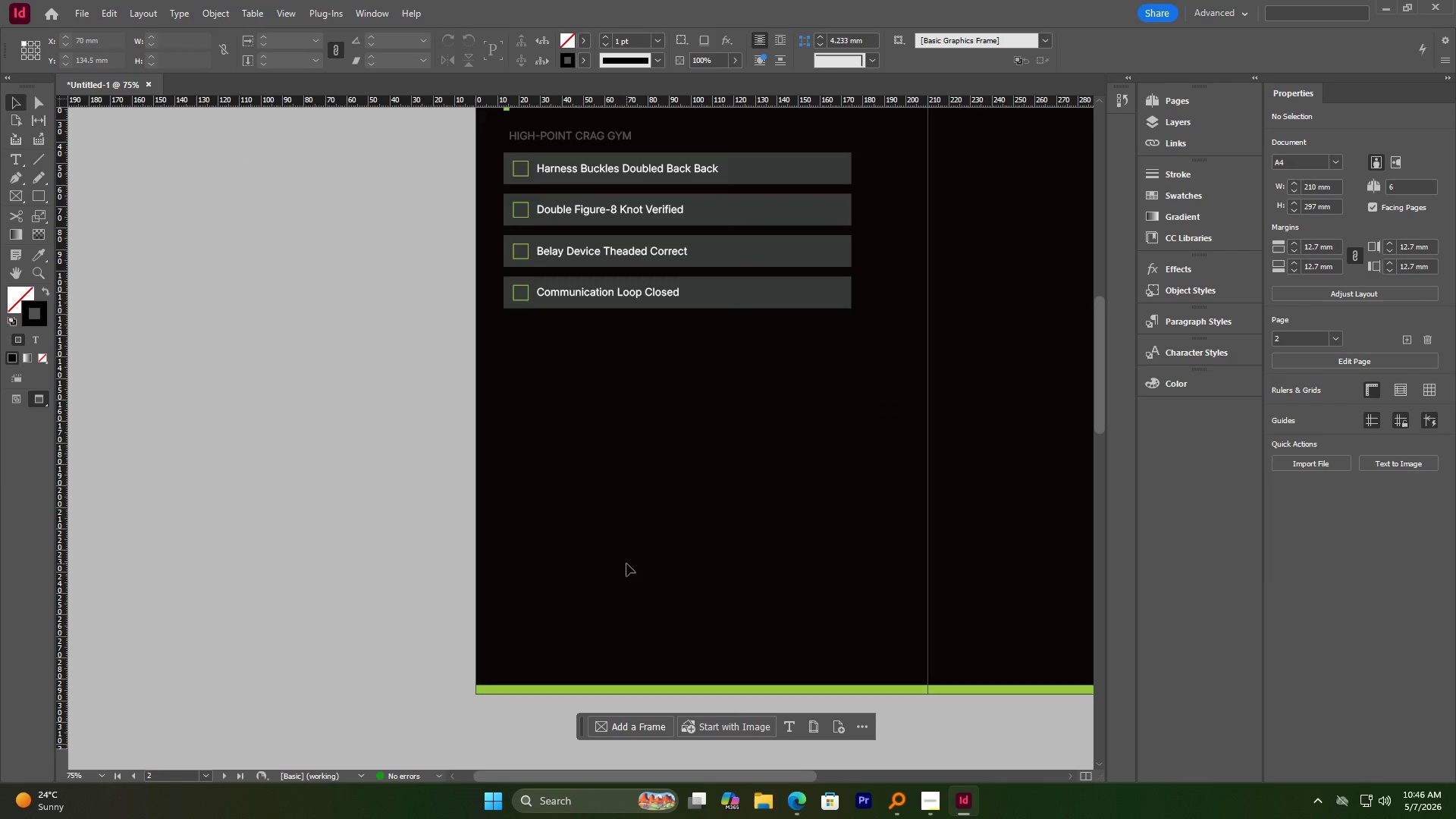 
scroll: coordinate [626, 563], scroll_direction: up, amount: 2.0
 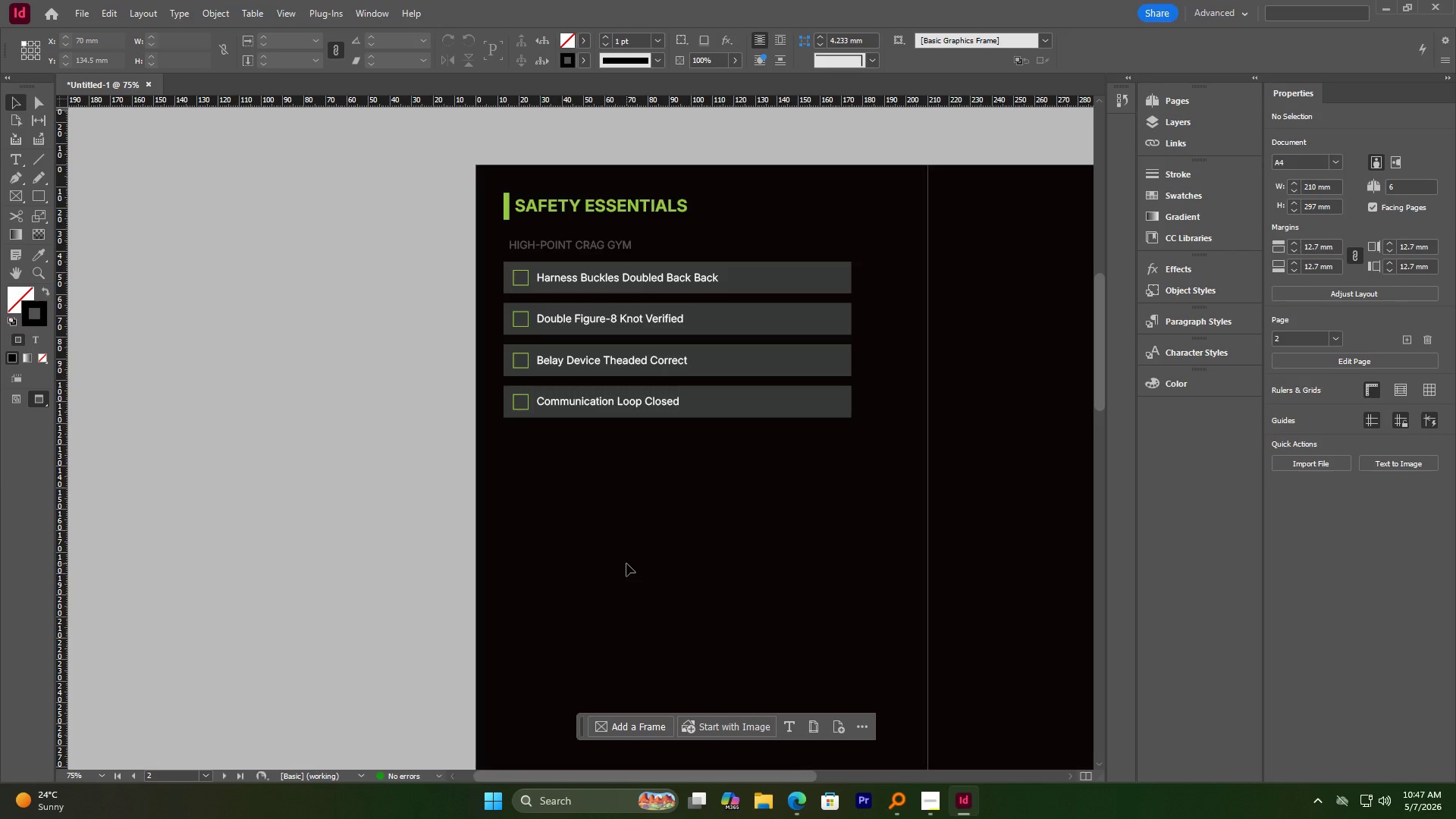 
wait(11.93)
 